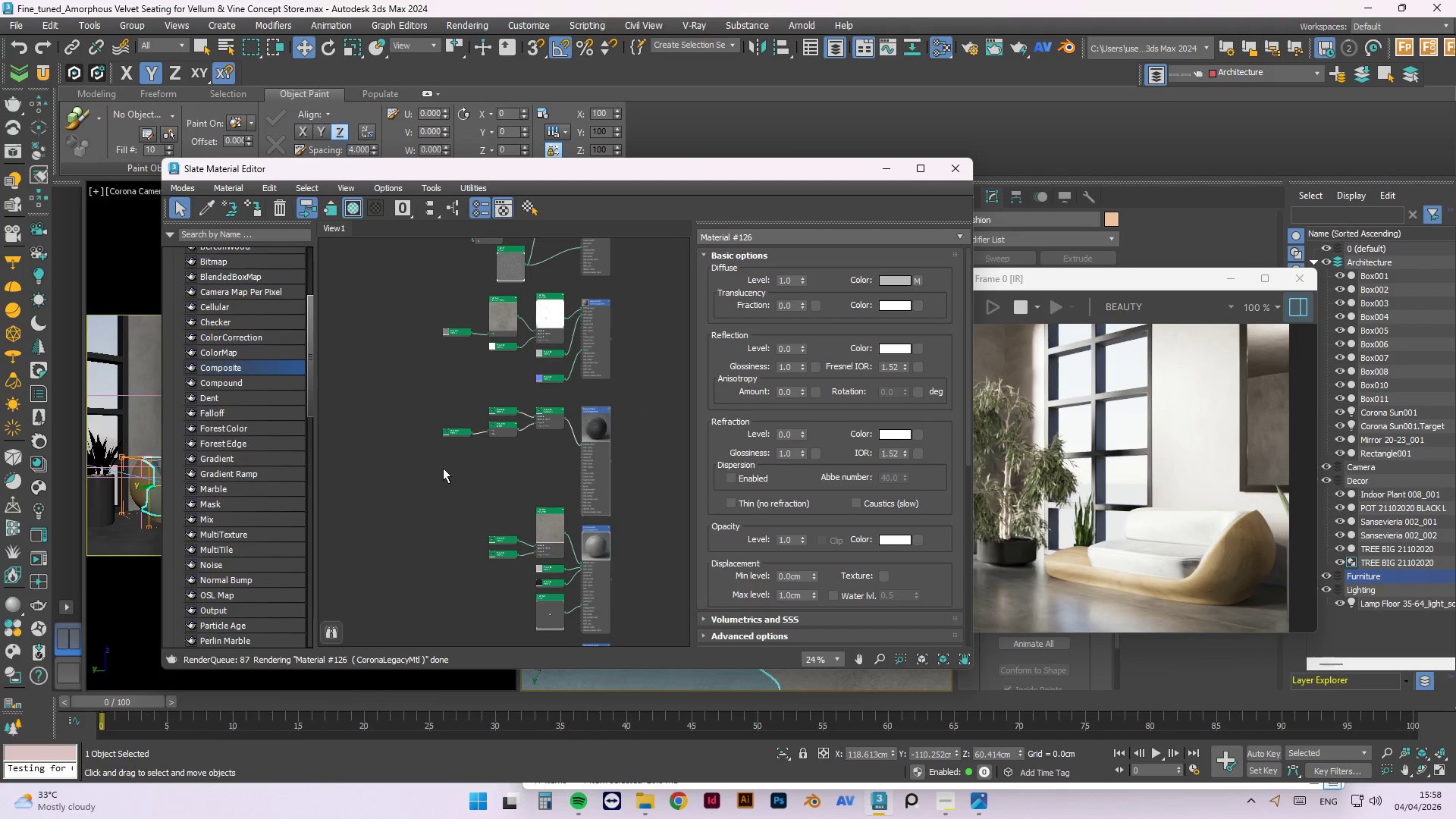 
key(Delete)
 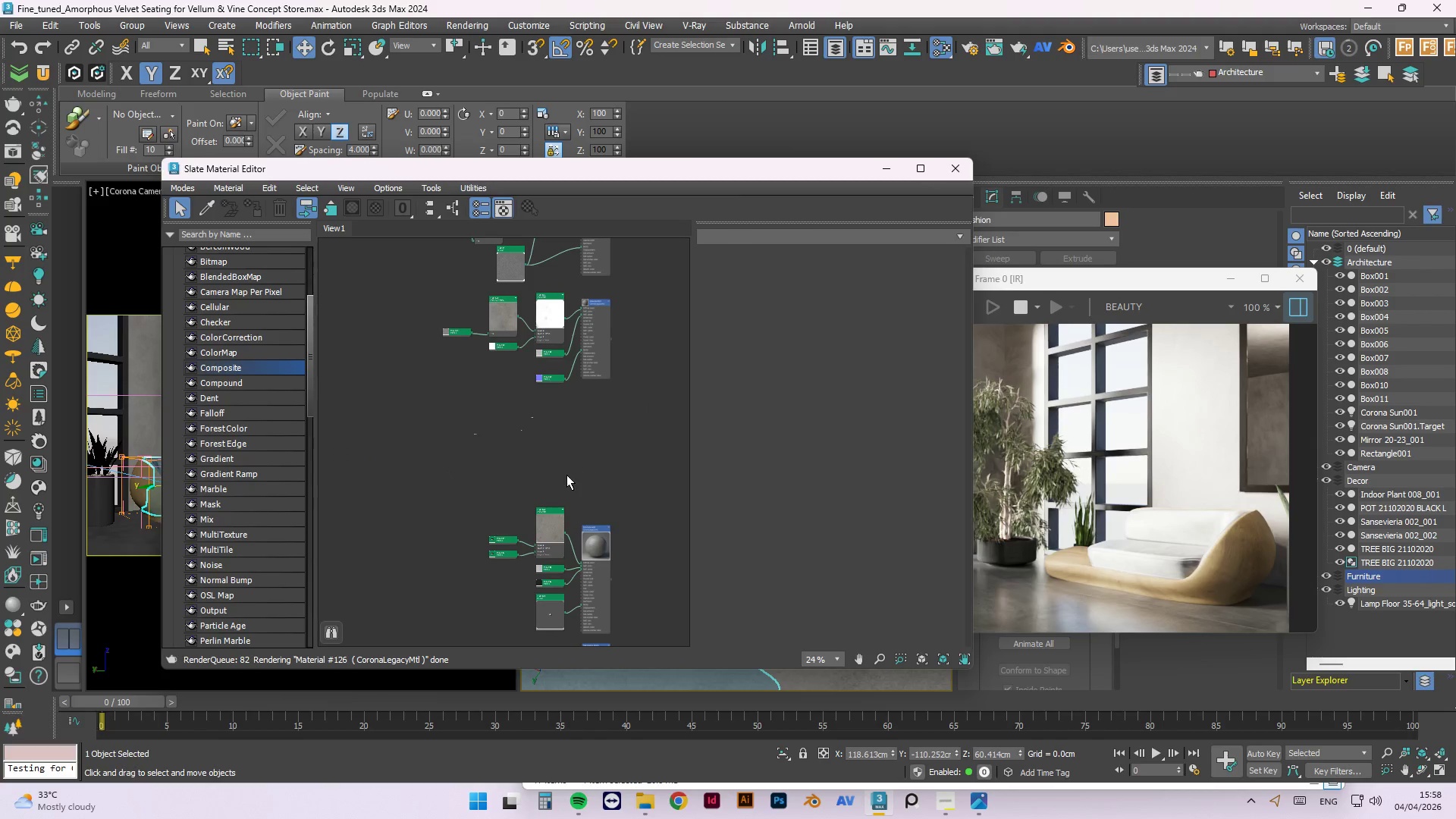 
left_click_drag(start_coordinate=[636, 557], to_coordinate=[646, 440])
 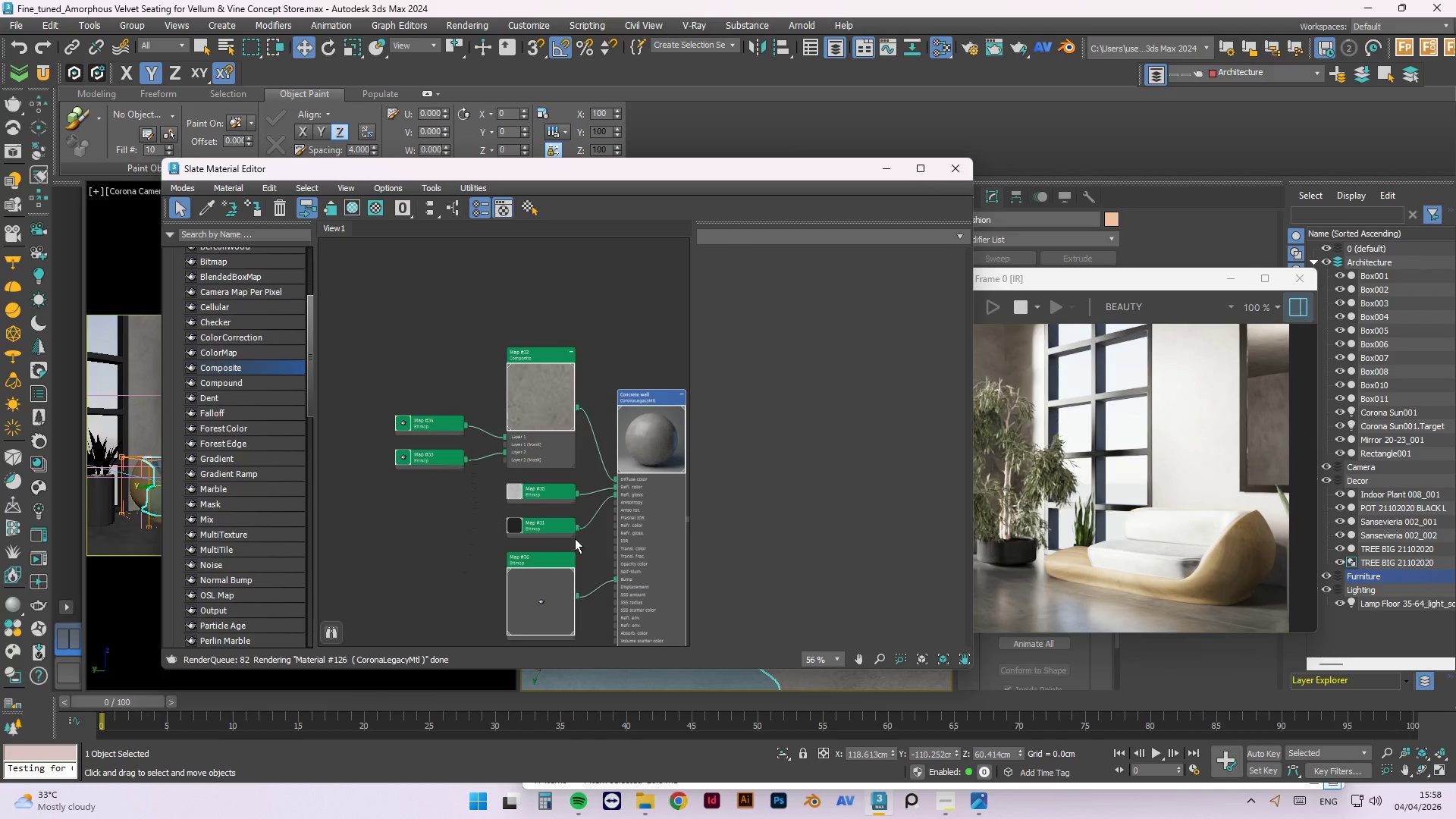 
scroll: coordinate [581, 537], scroll_direction: up, amount: 3.0
 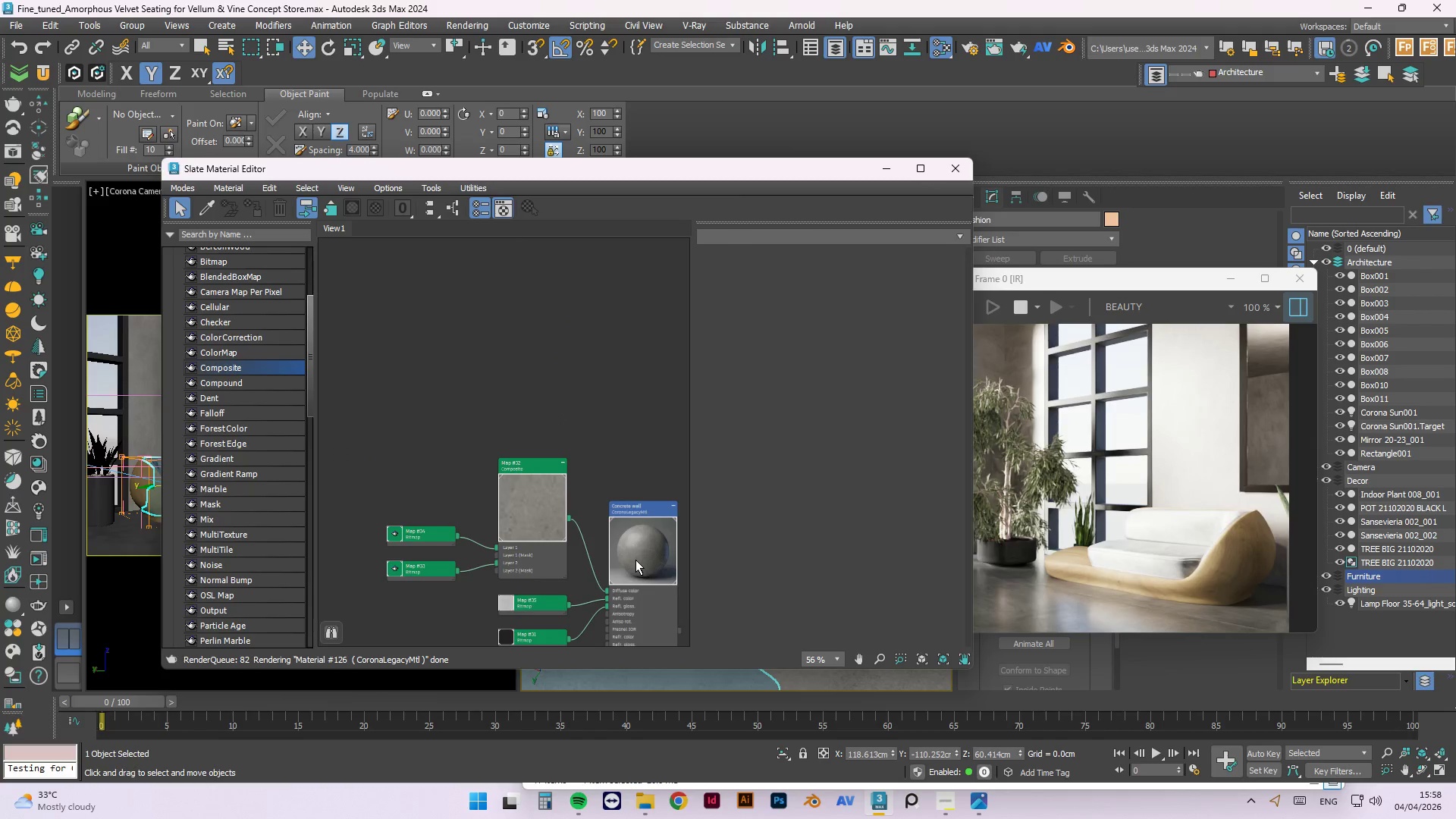 
left_click([579, 508])
 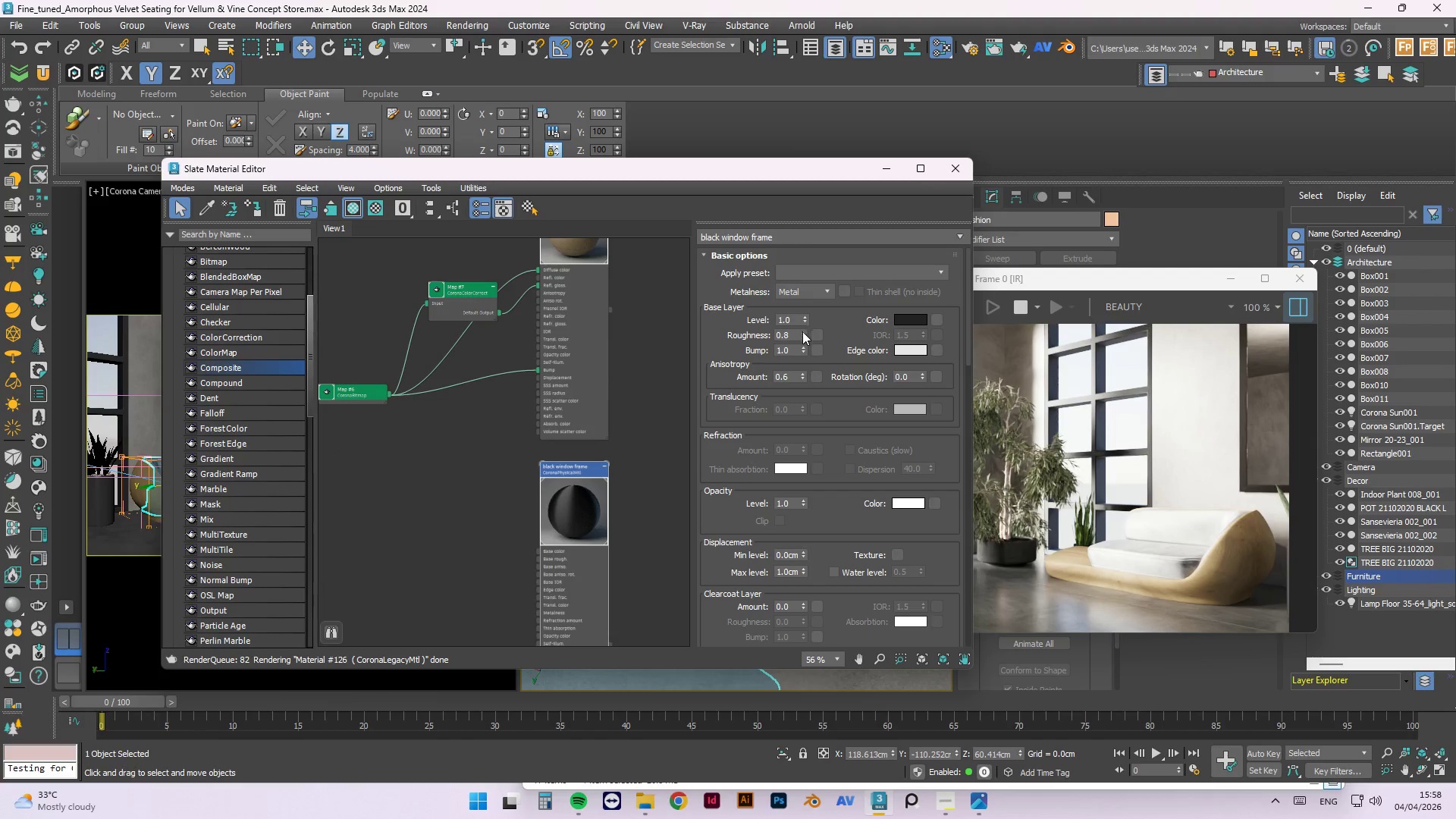 
scroll: coordinate [610, 406], scroll_direction: none, amount: 0.0
 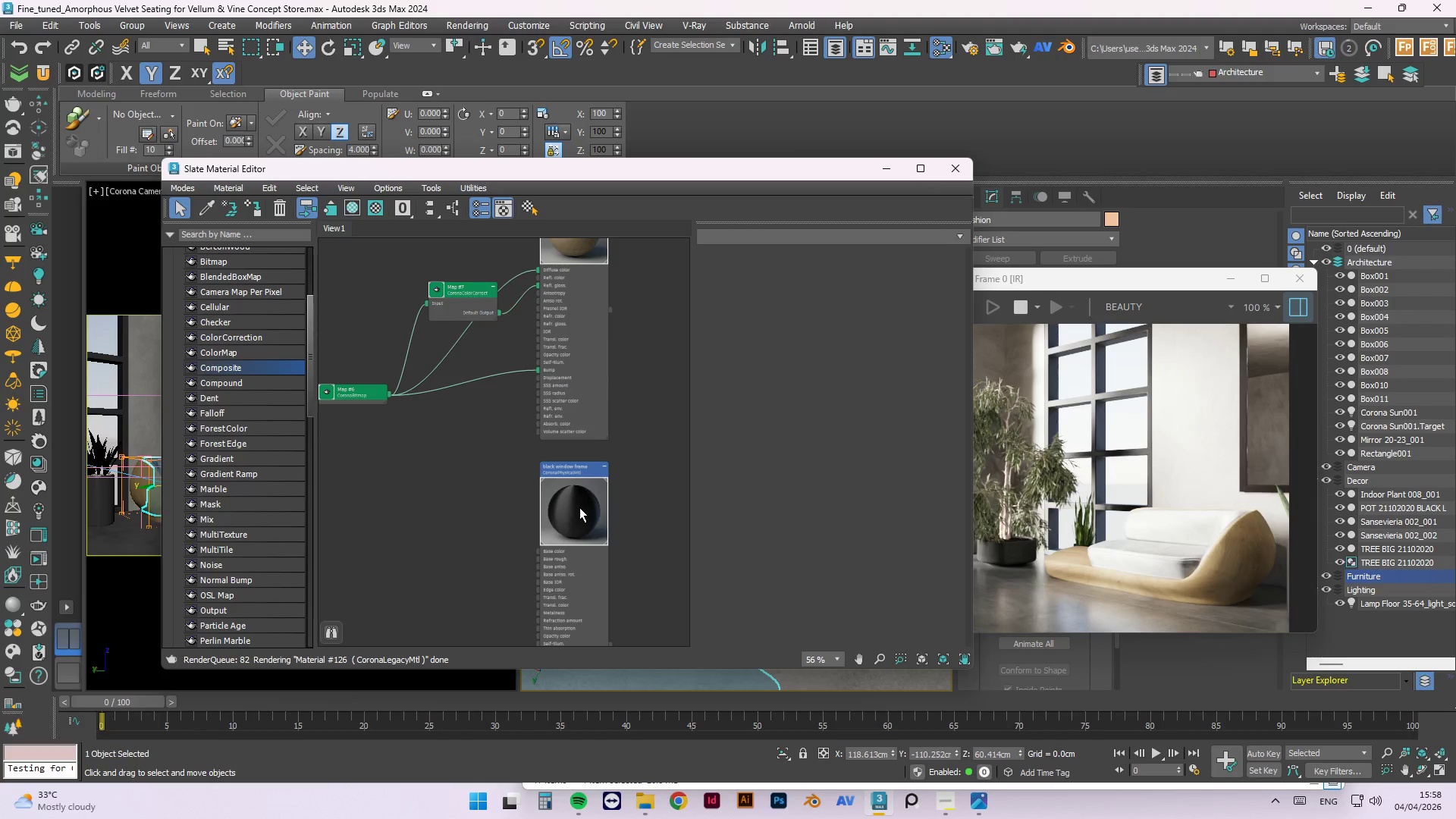 
left_click_drag(start_coordinate=[796, 332], to_coordinate=[743, 332])
 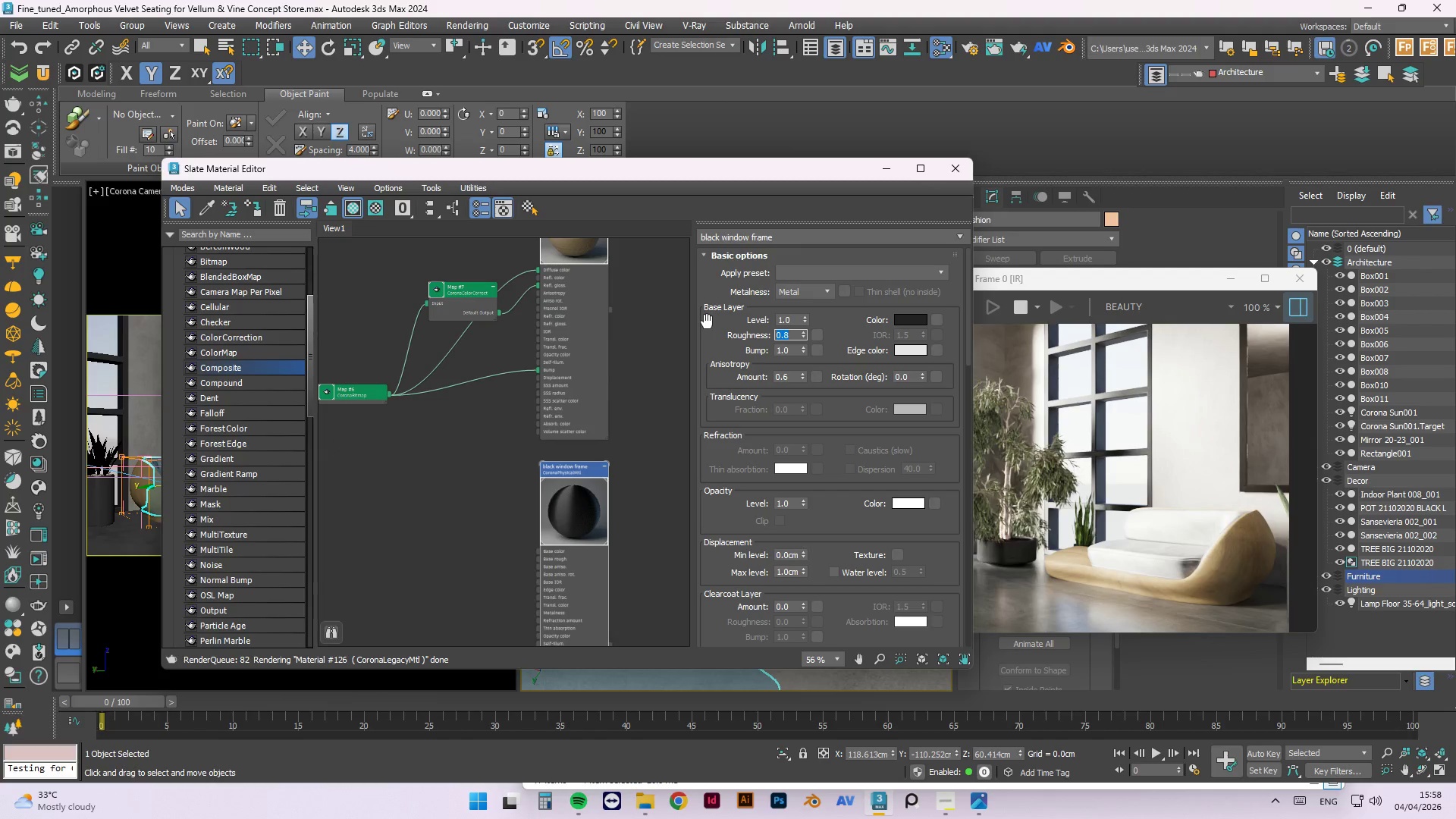 
key(NumpadDecimal)
 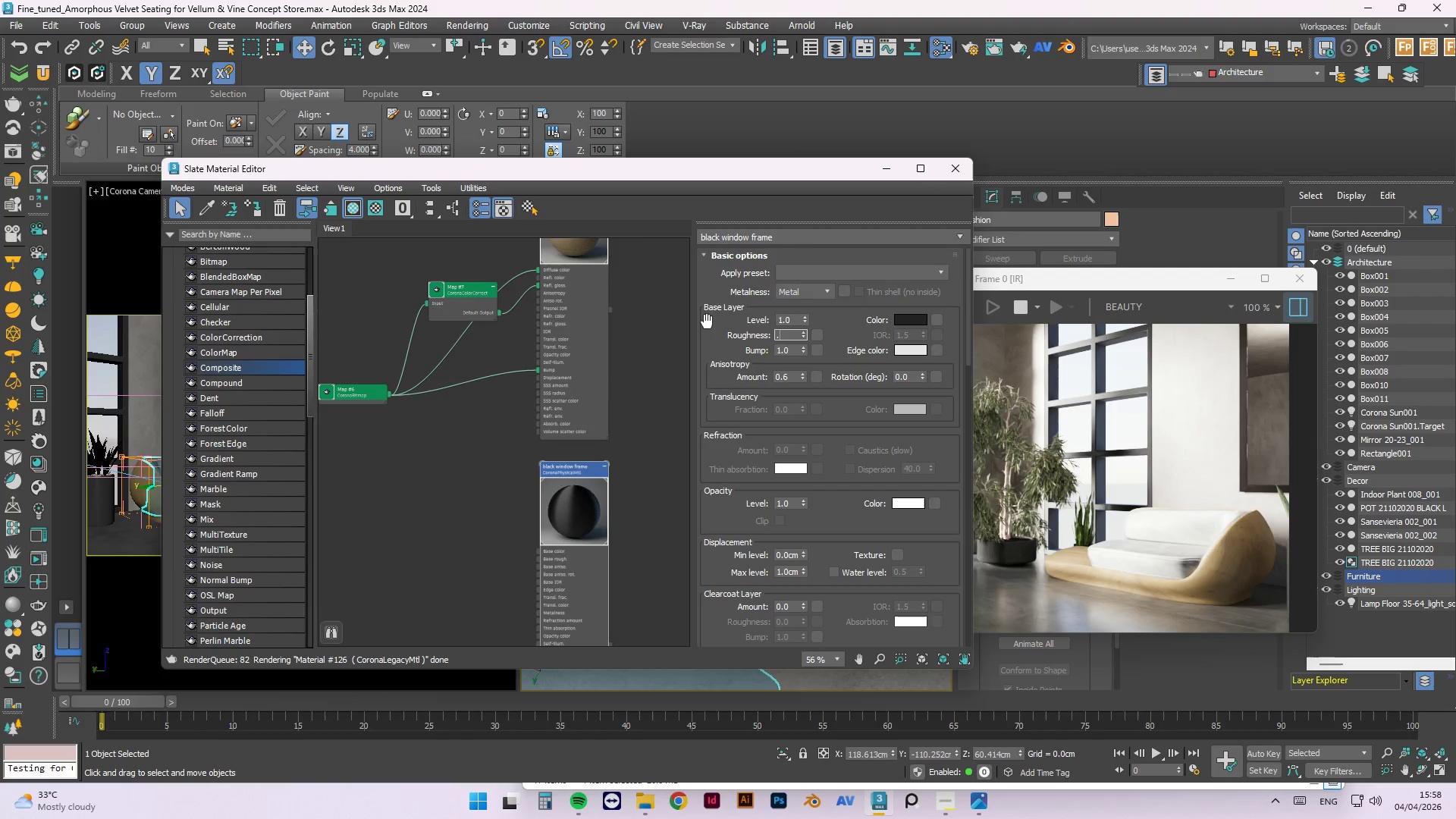 
key(Numpad5)
 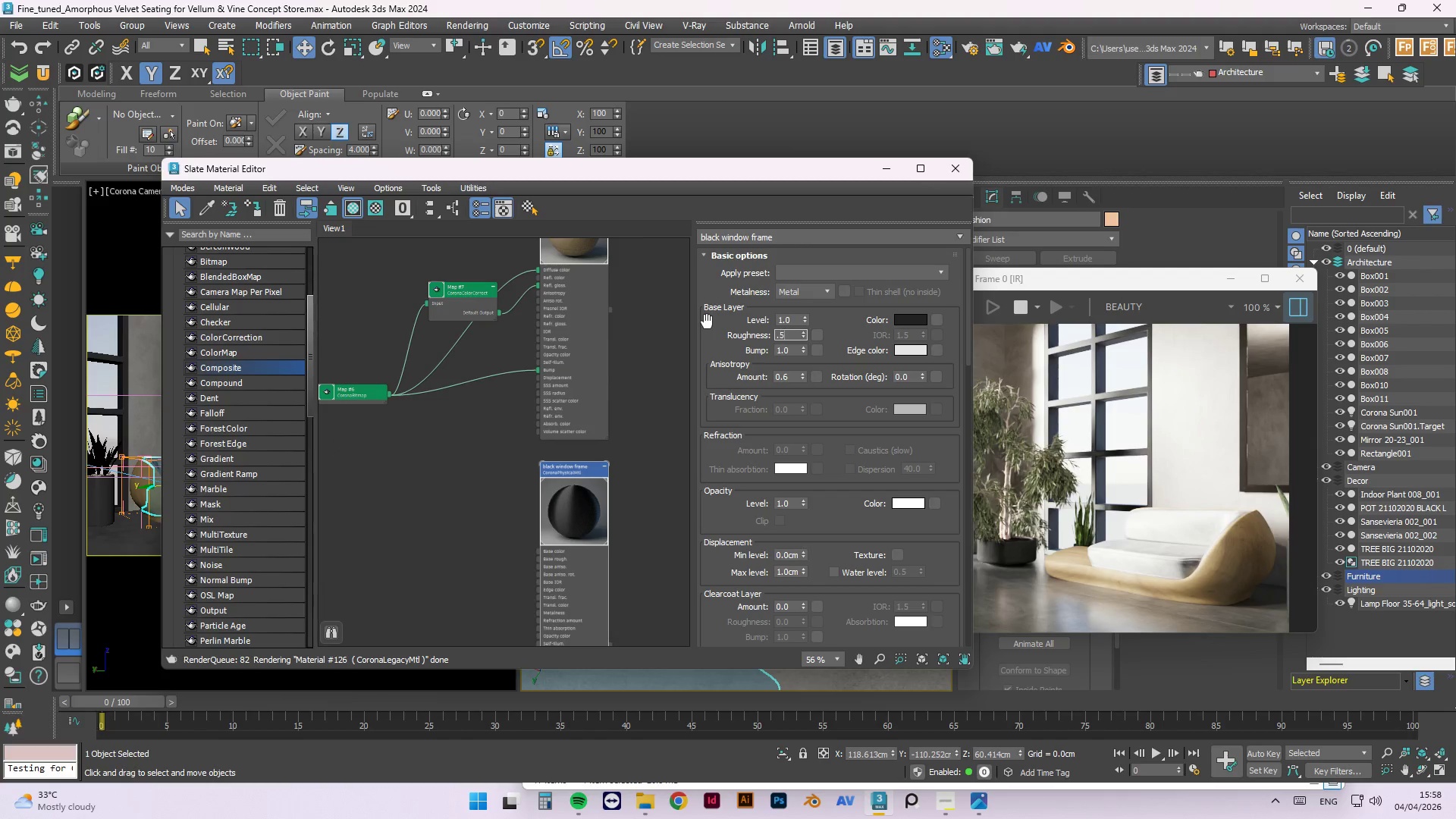 
key(NumpadEnter)
 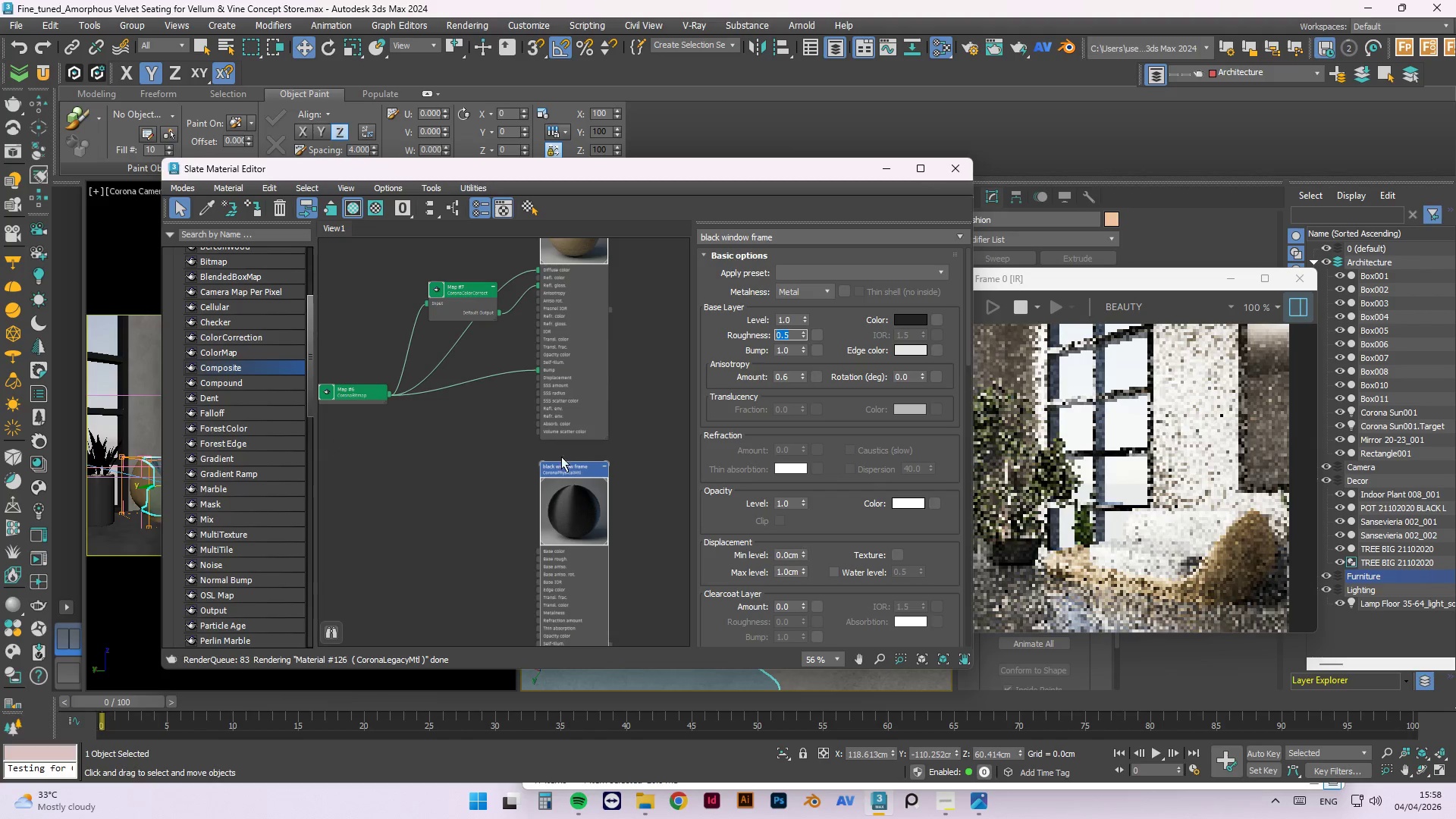 
right_click([582, 513])
 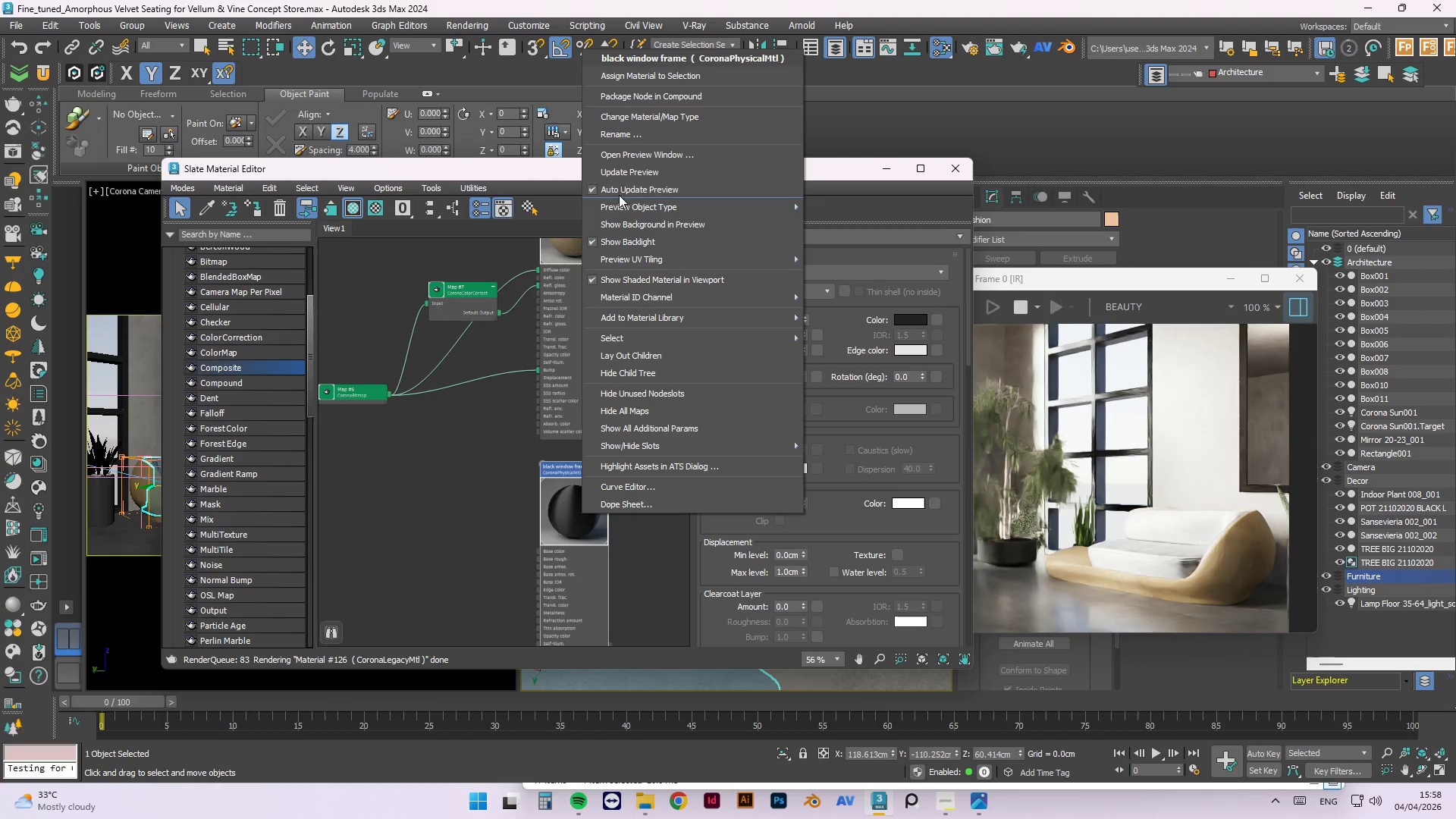 
left_click([625, 171])
 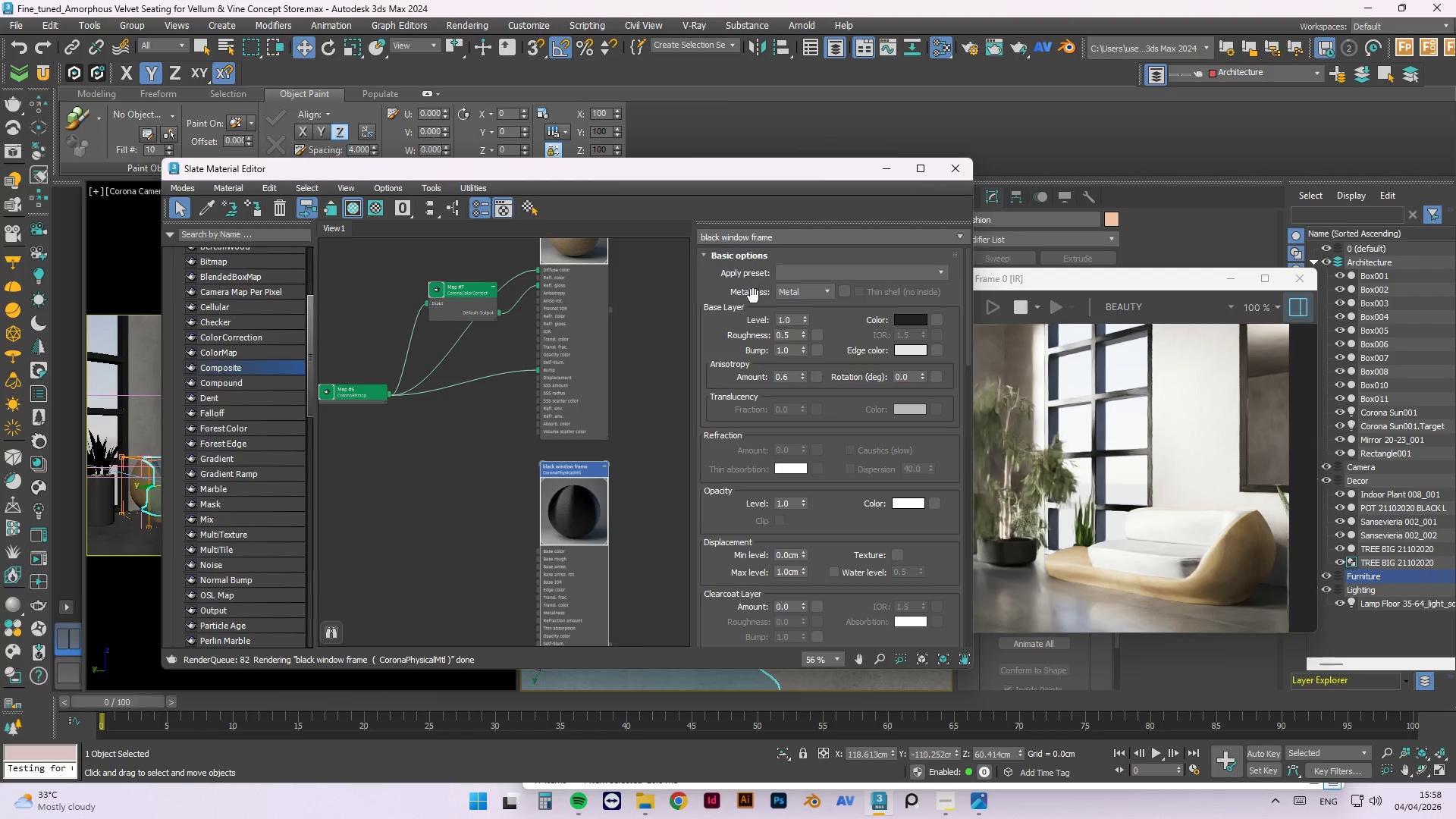 
double_click([783, 338])
 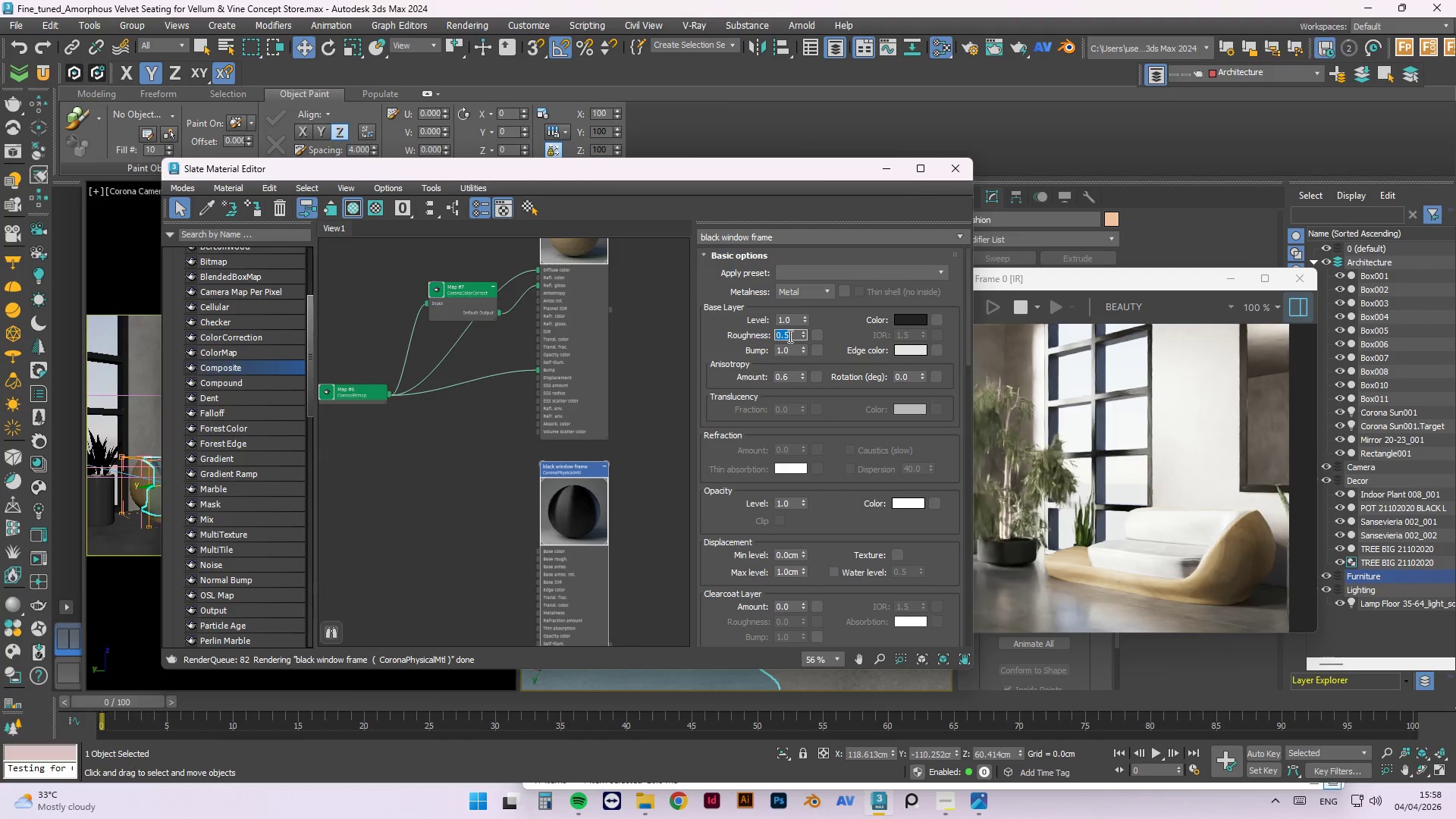 
key(Numpad1)
 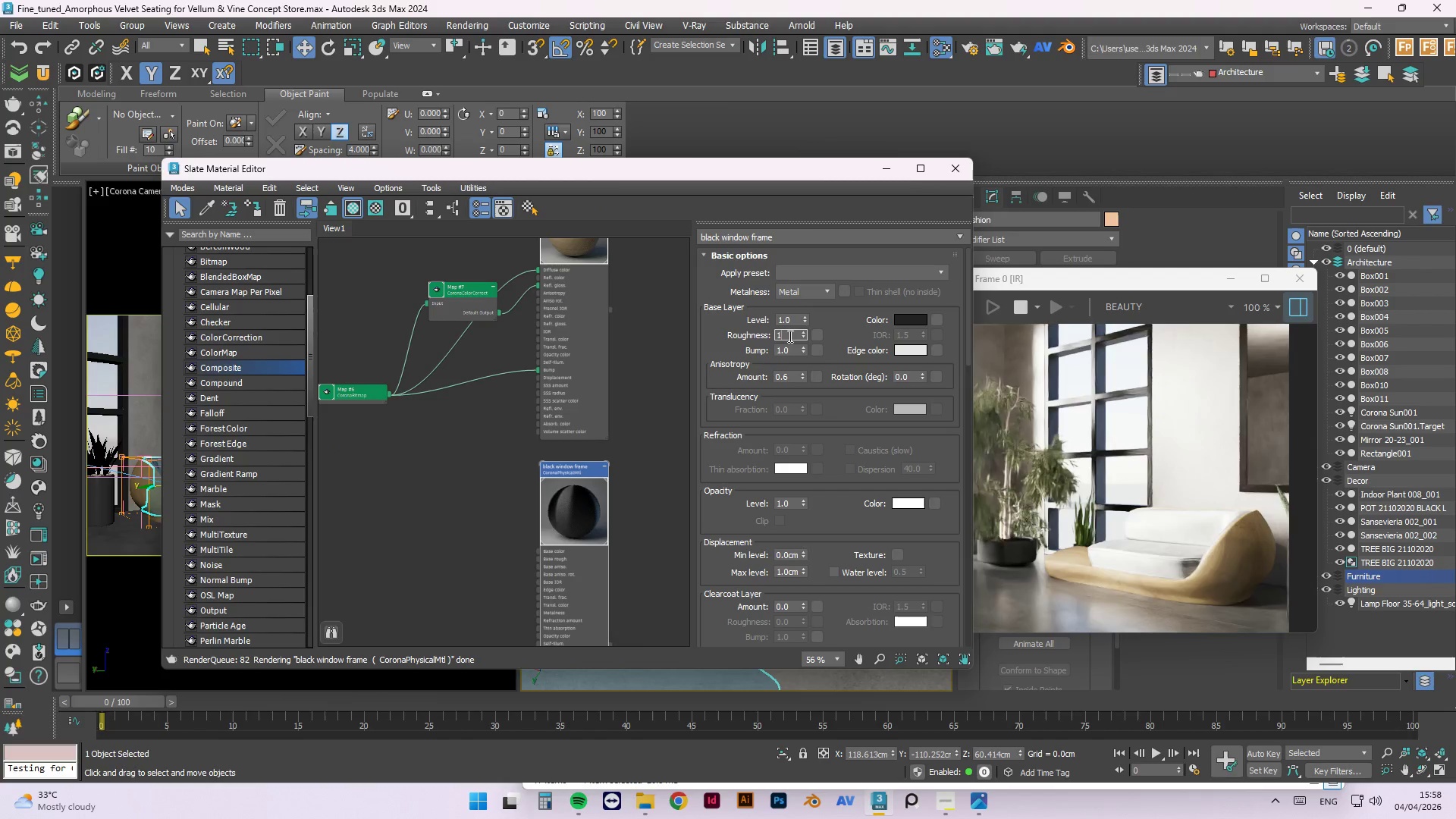 
key(NumpadEnter)
 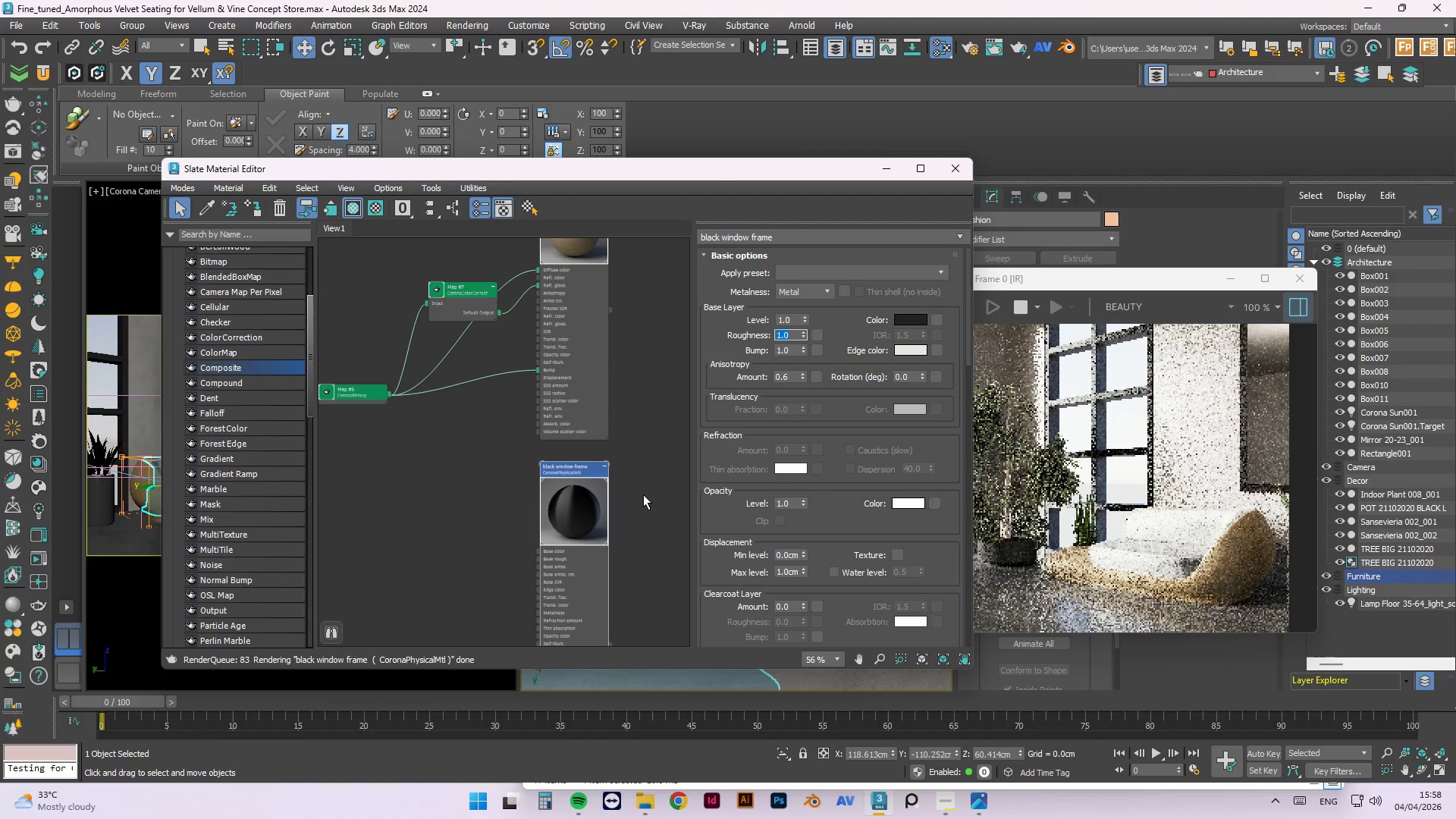 
right_click([595, 502])
 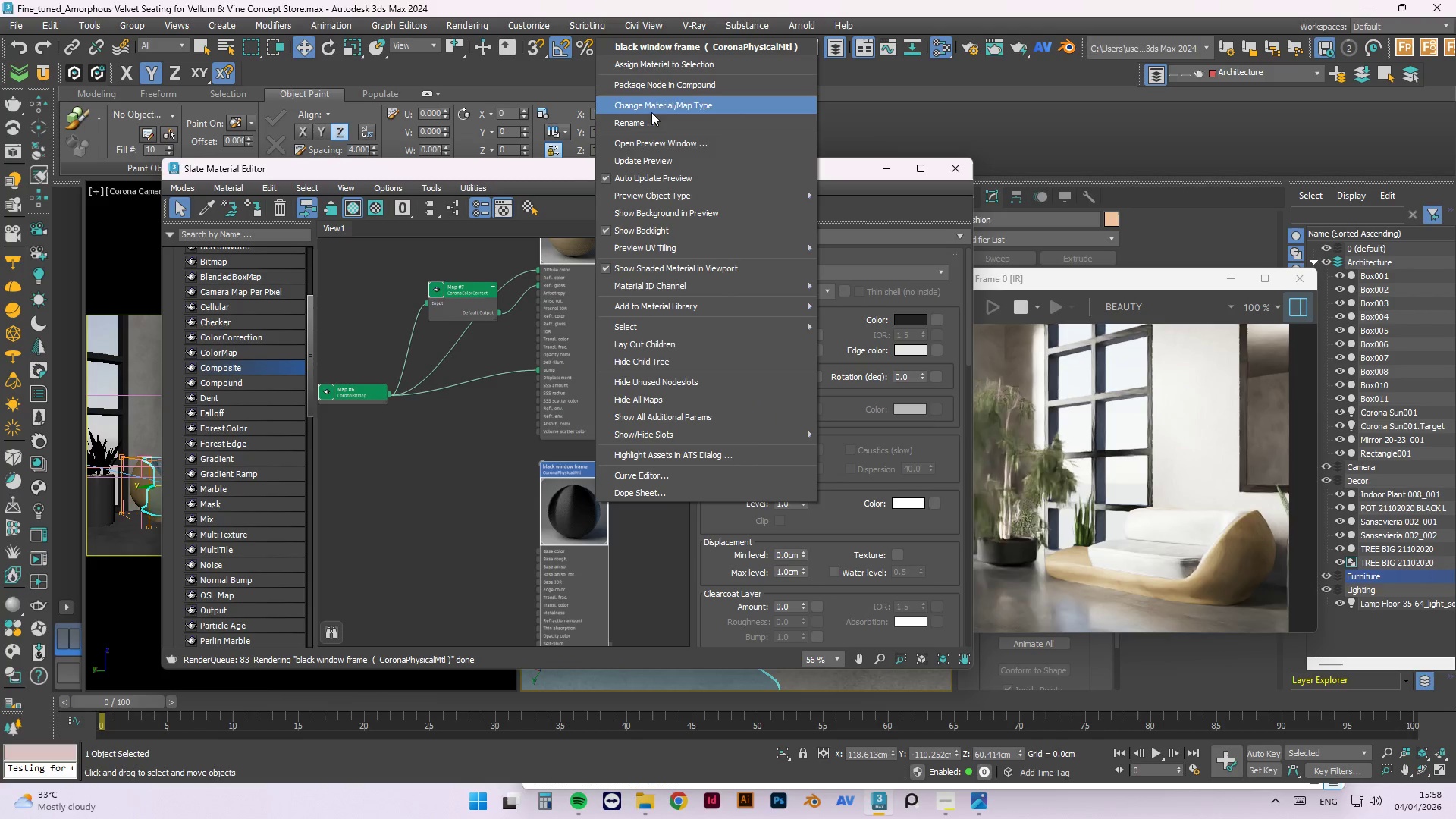 
left_click([645, 162])
 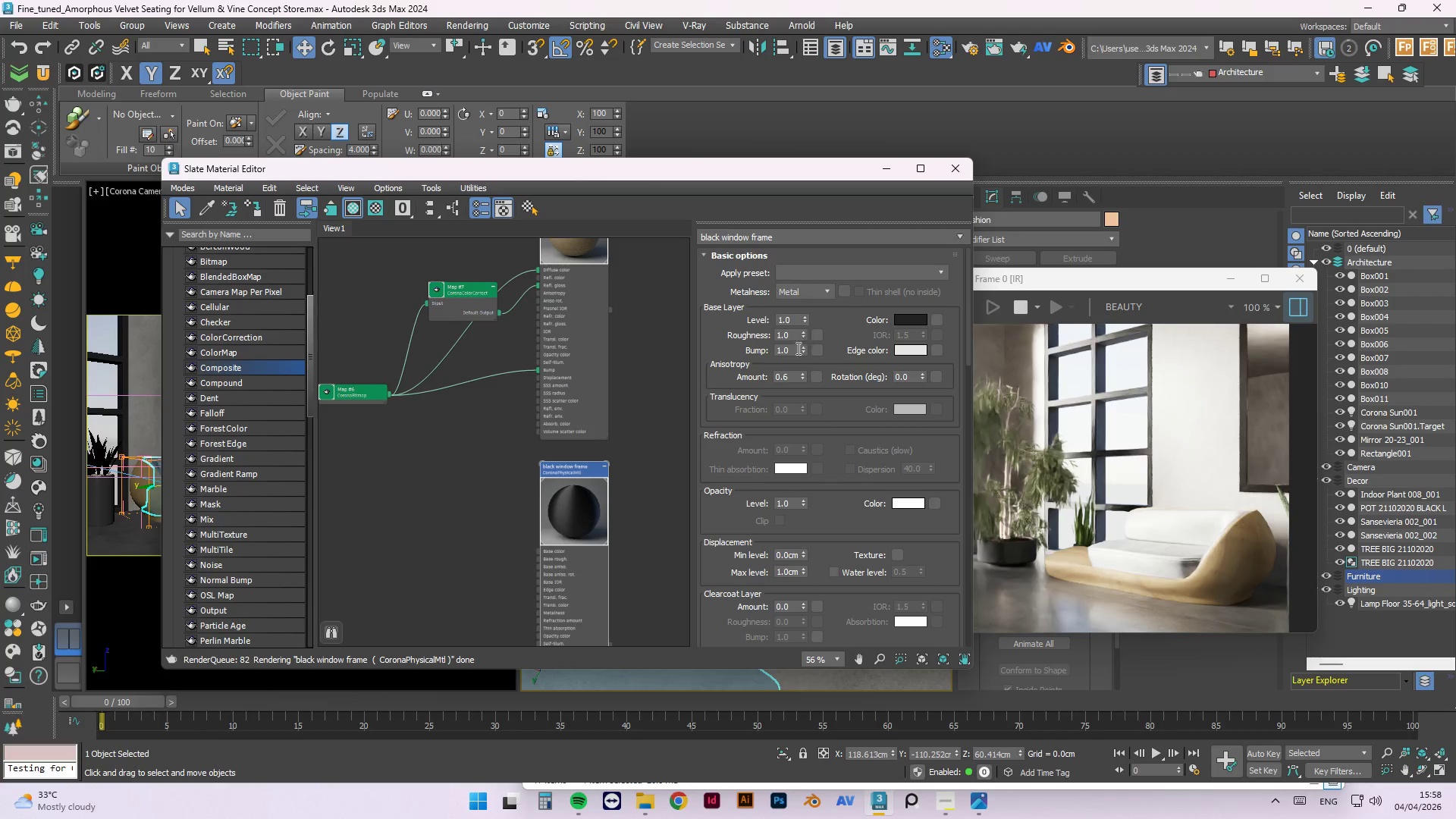 
mouse_move([877, 322])
 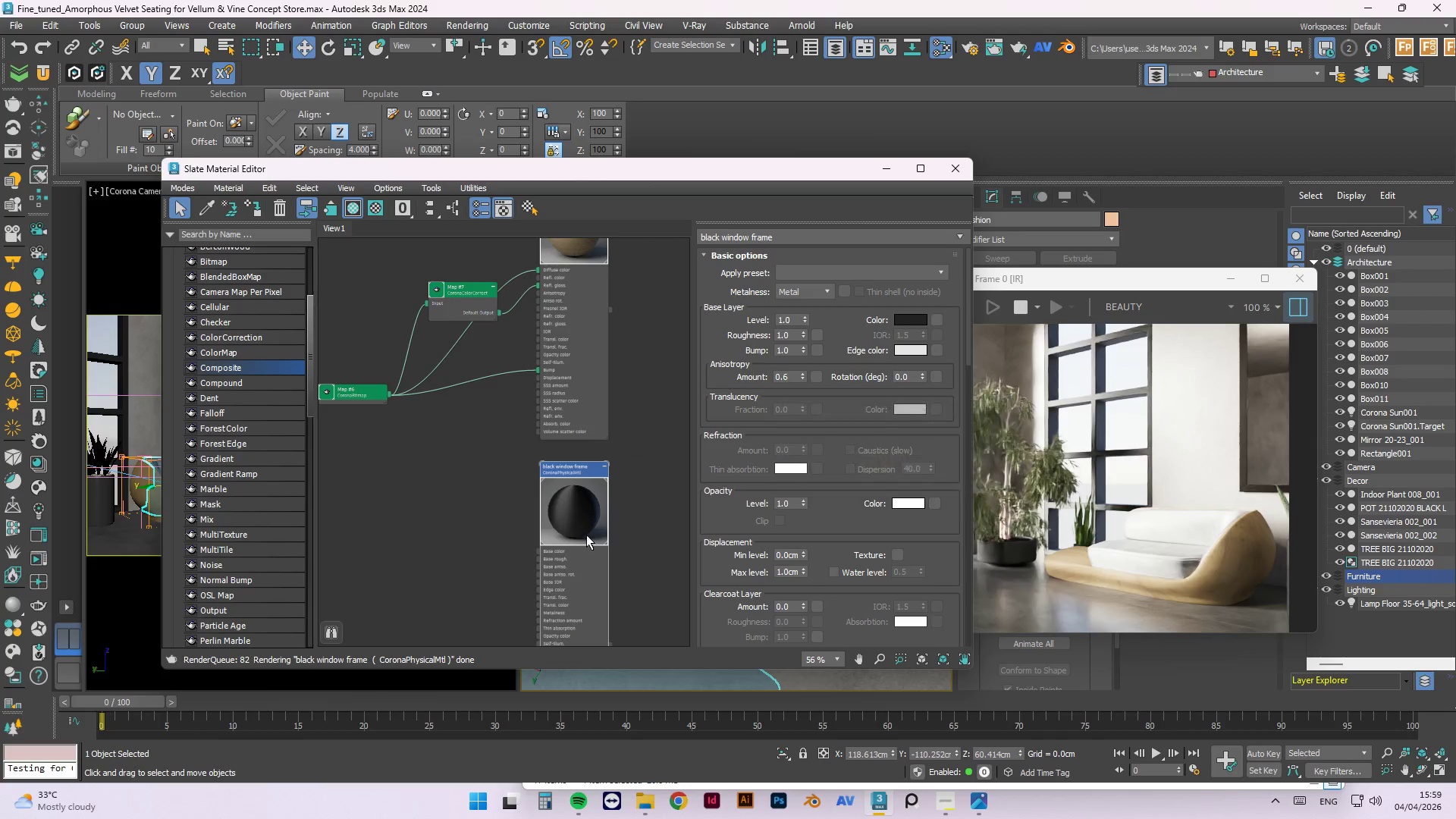 
scroll: coordinate [594, 579], scroll_direction: down, amount: 3.0
 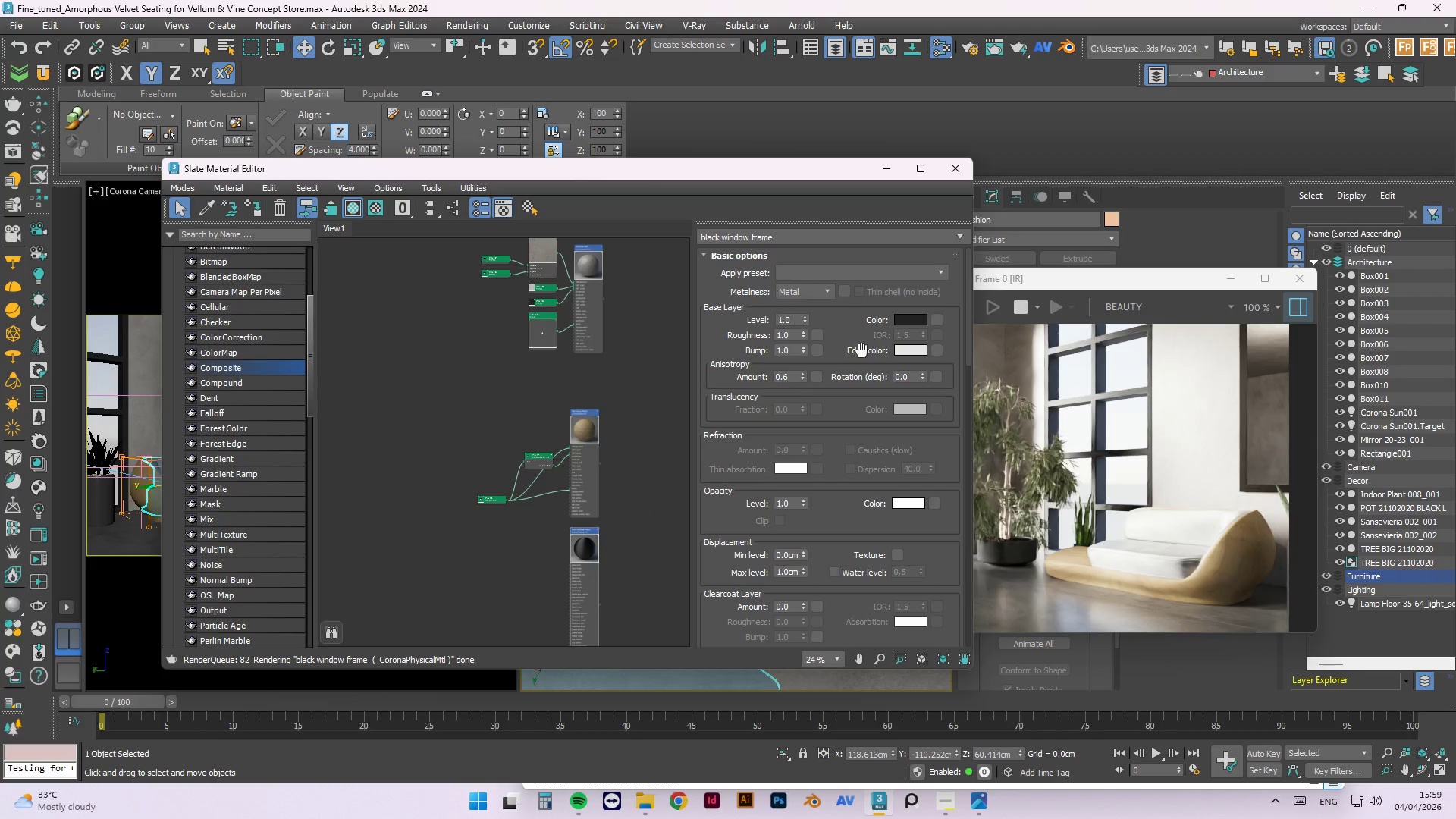 
left_click([907, 321])
 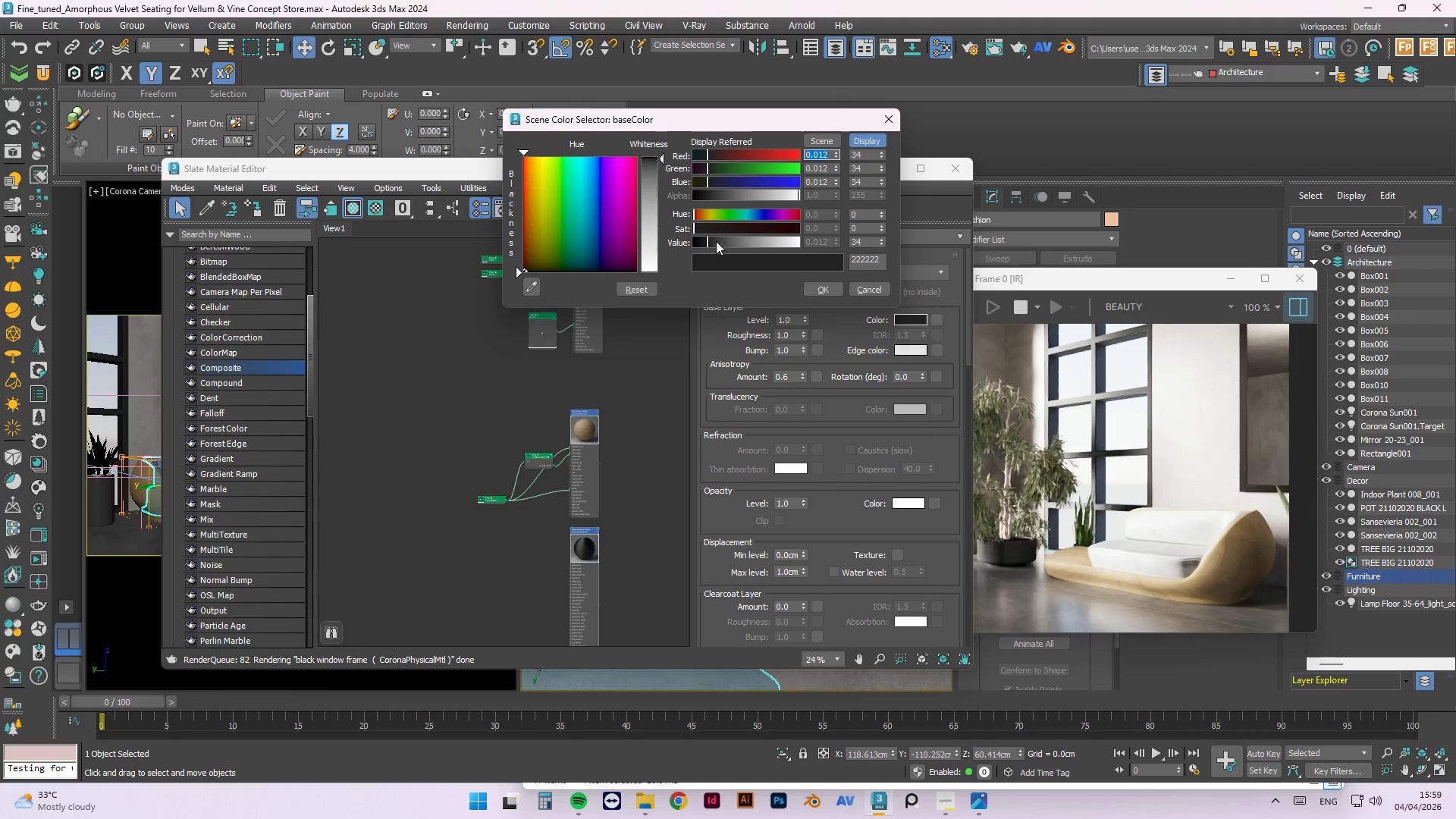 
left_click([714, 243])
 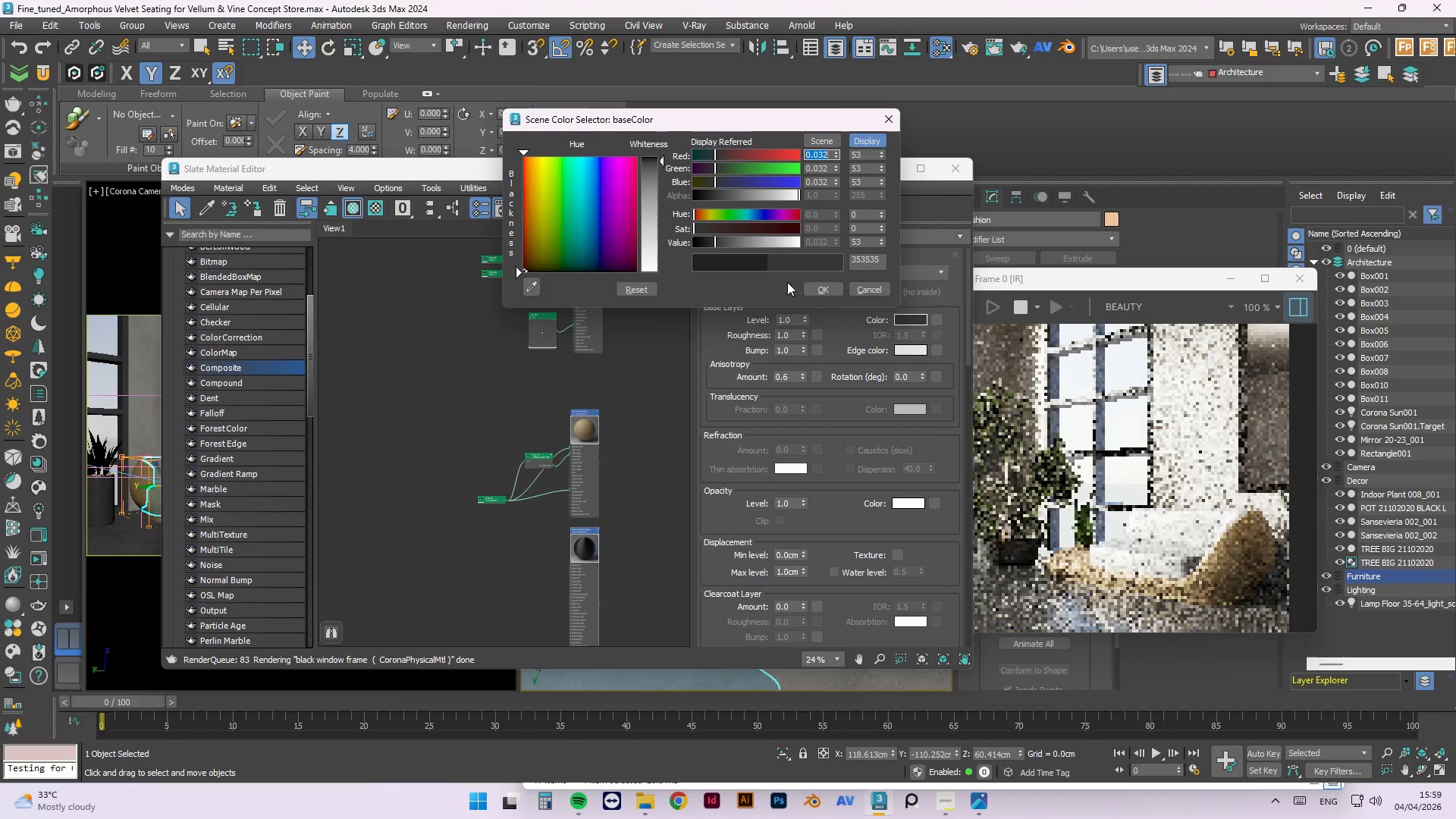 
left_click_drag(start_coordinate=[811, 287], to_coordinate=[817, 286])
 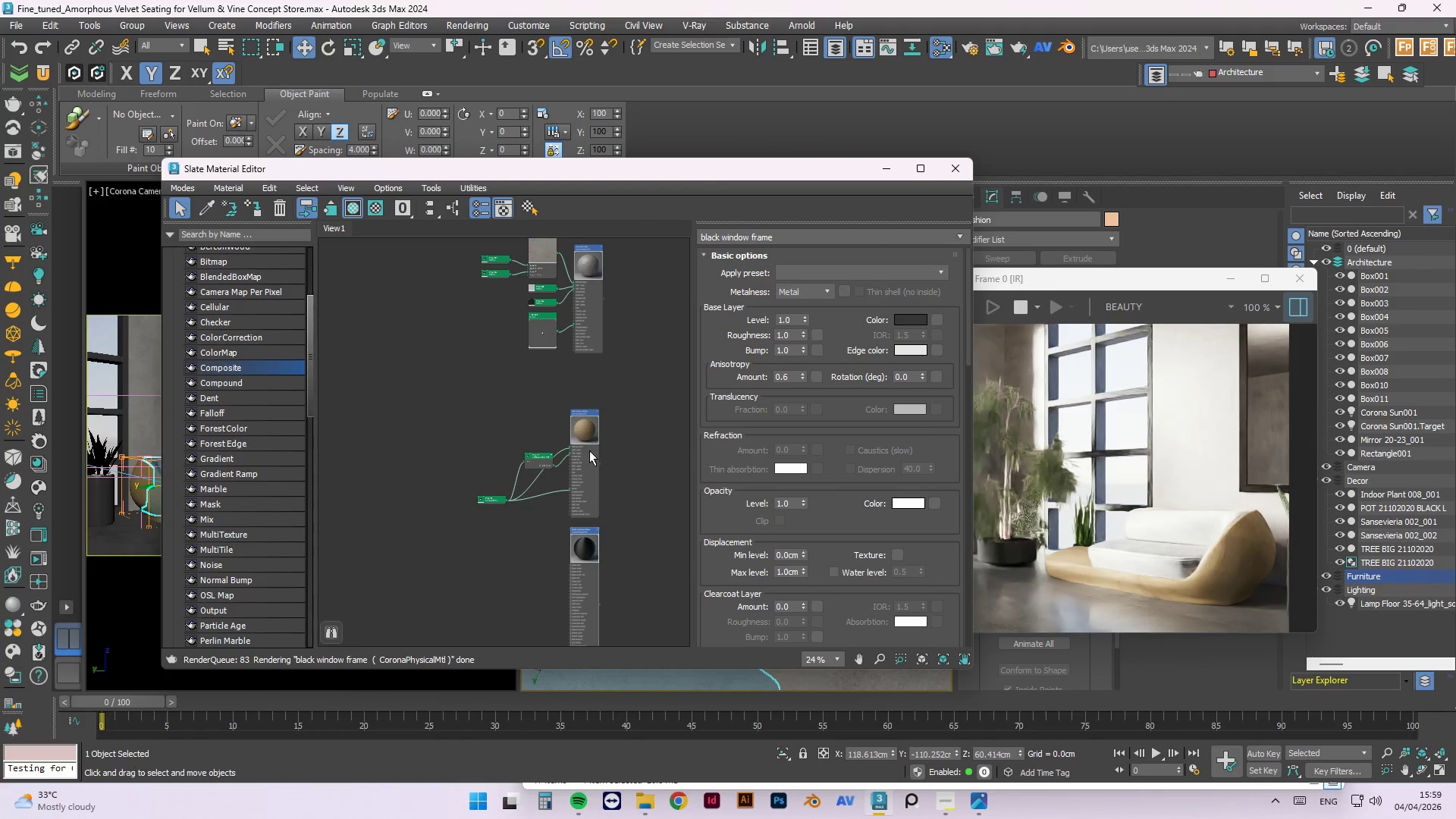 
scroll: coordinate [570, 461], scroll_direction: down, amount: 2.0
 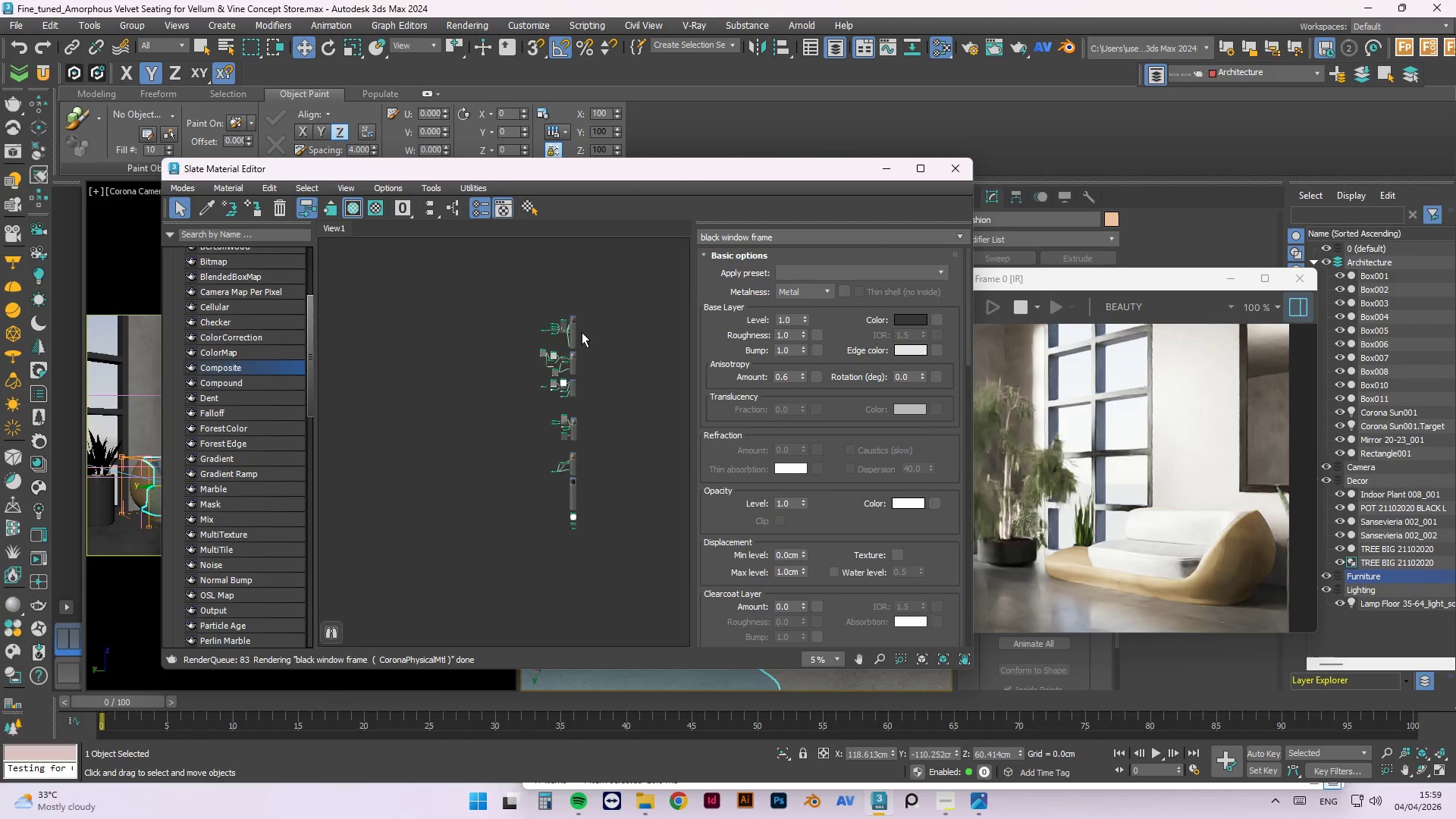 
double_click([567, 304])
 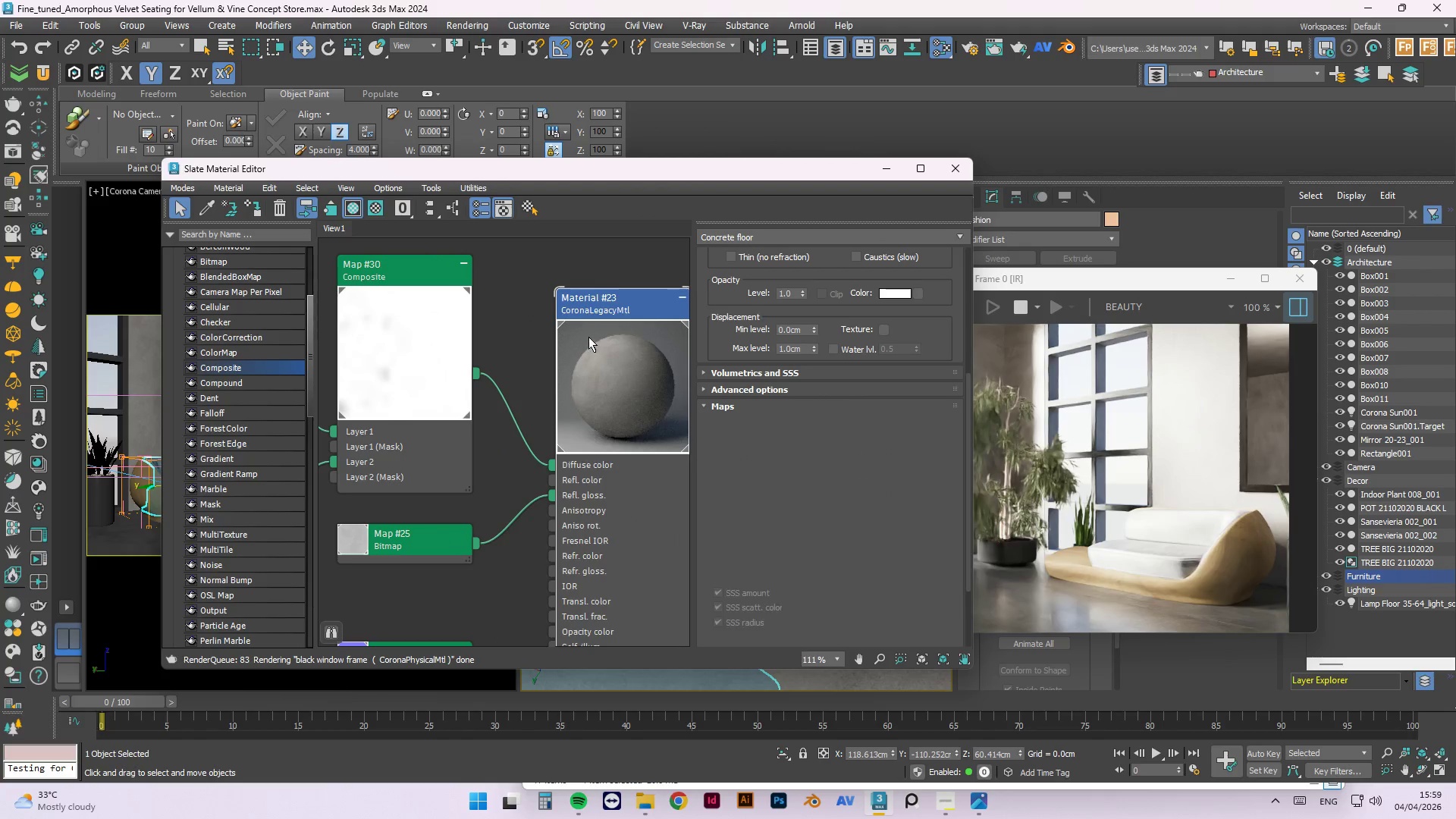 
scroll: coordinate [567, 304], scroll_direction: up, amount: 10.0
 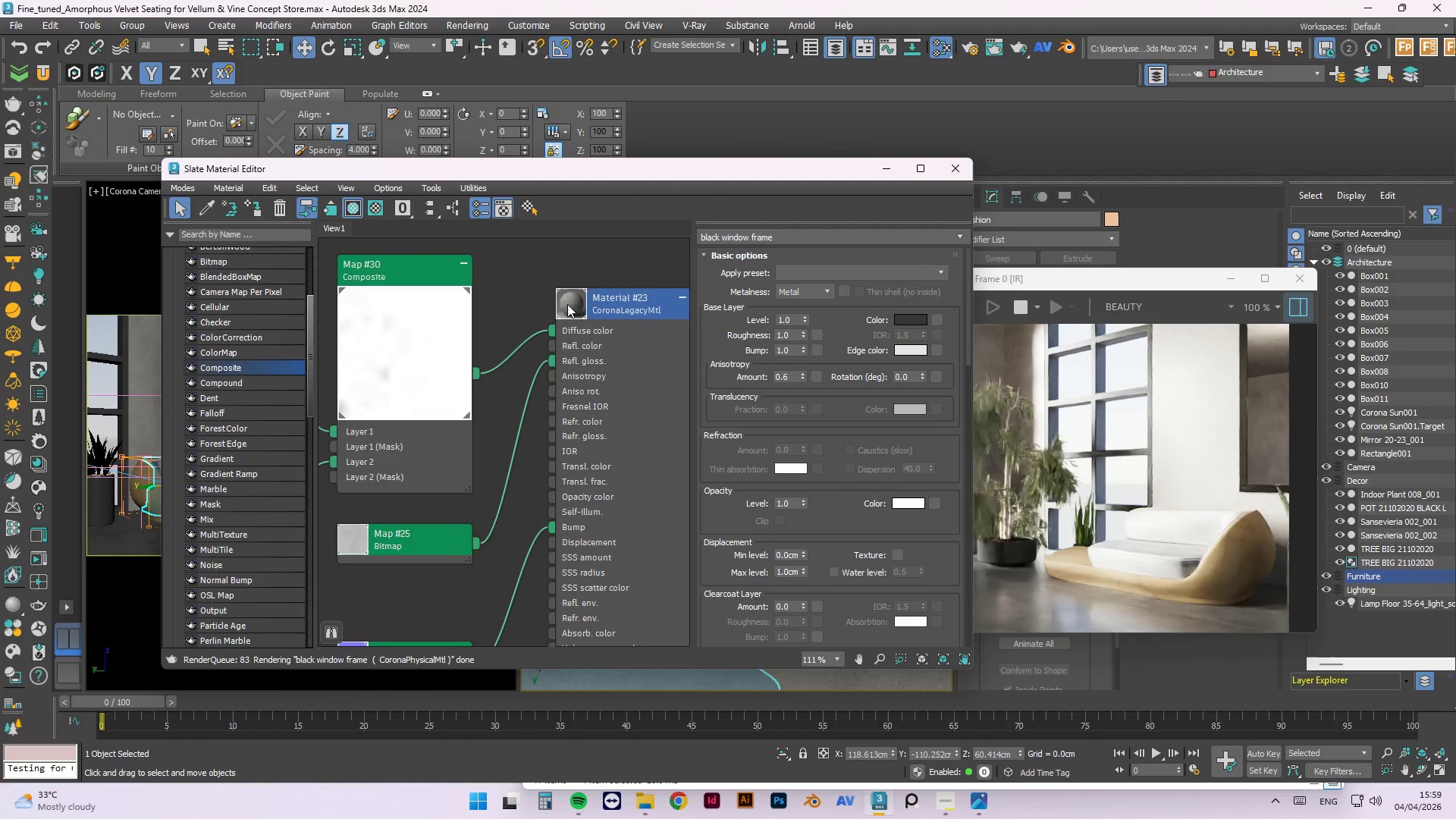 
right_click([595, 346])
 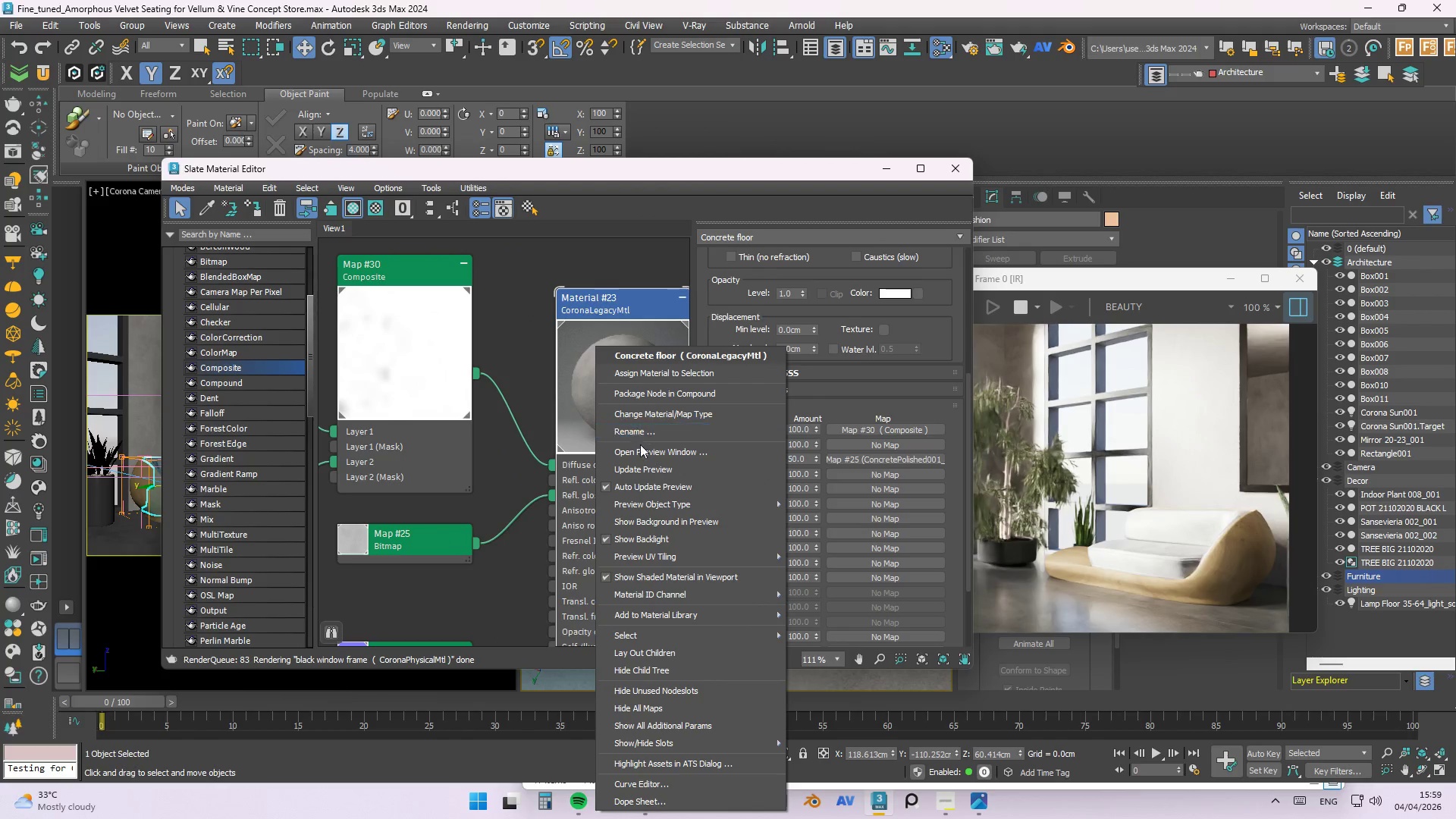 
left_click([640, 469])
 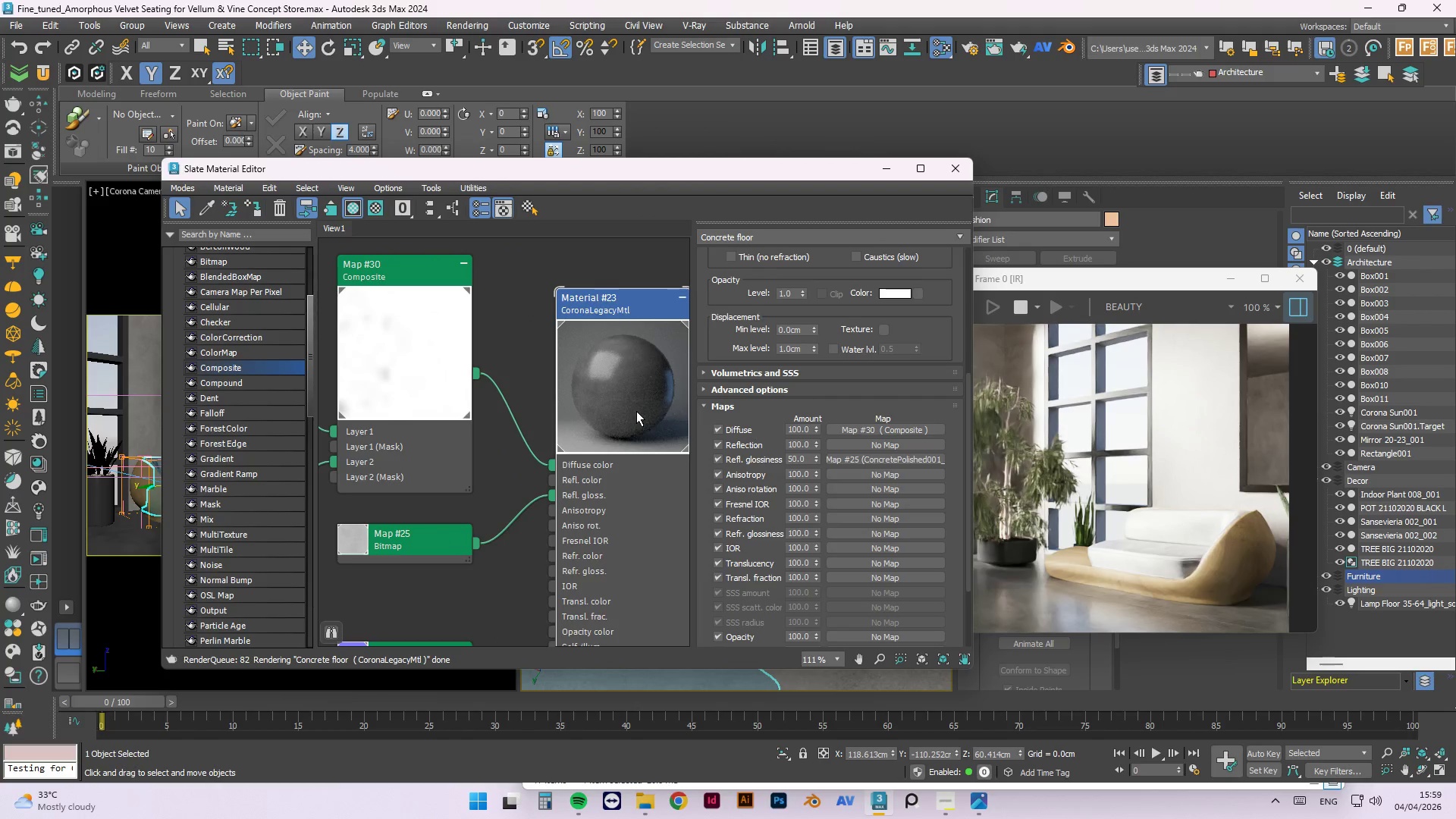 
scroll: coordinate [657, 466], scroll_direction: down, amount: 2.0
 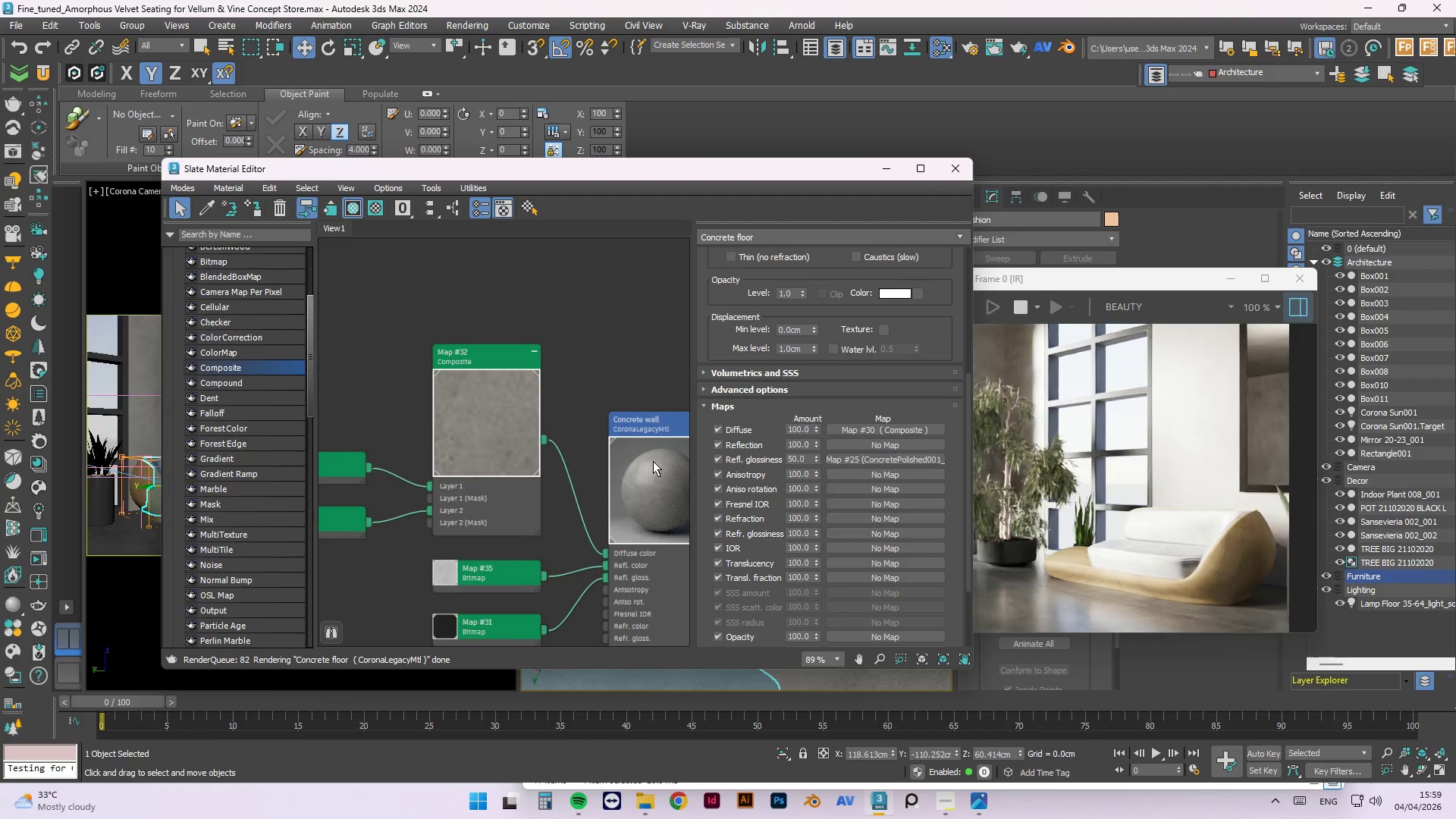 
left_click([653, 460])
 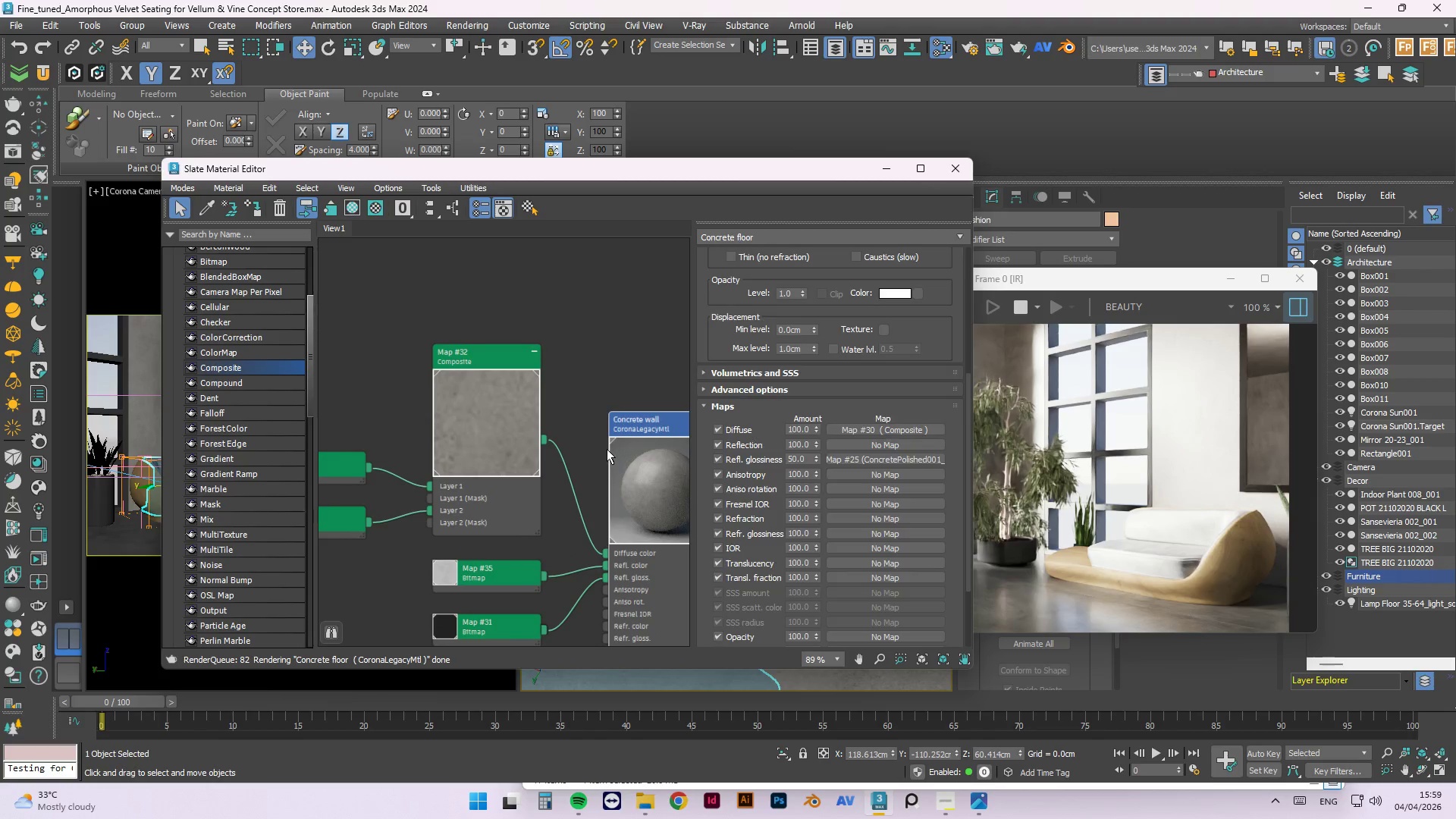 
scroll: coordinate [617, 519], scroll_direction: down, amount: 4.0
 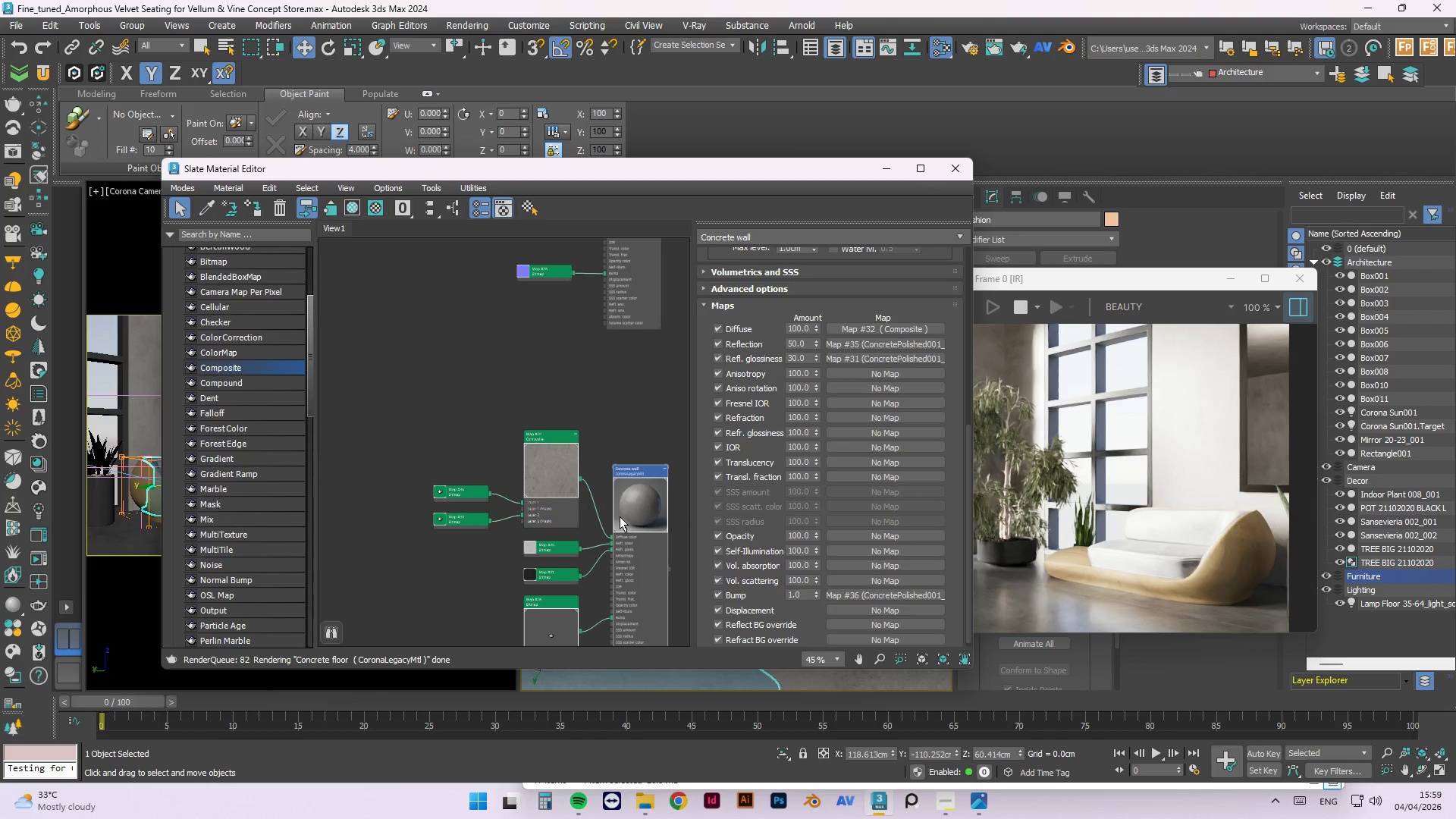 
mouse_move([625, 504])
 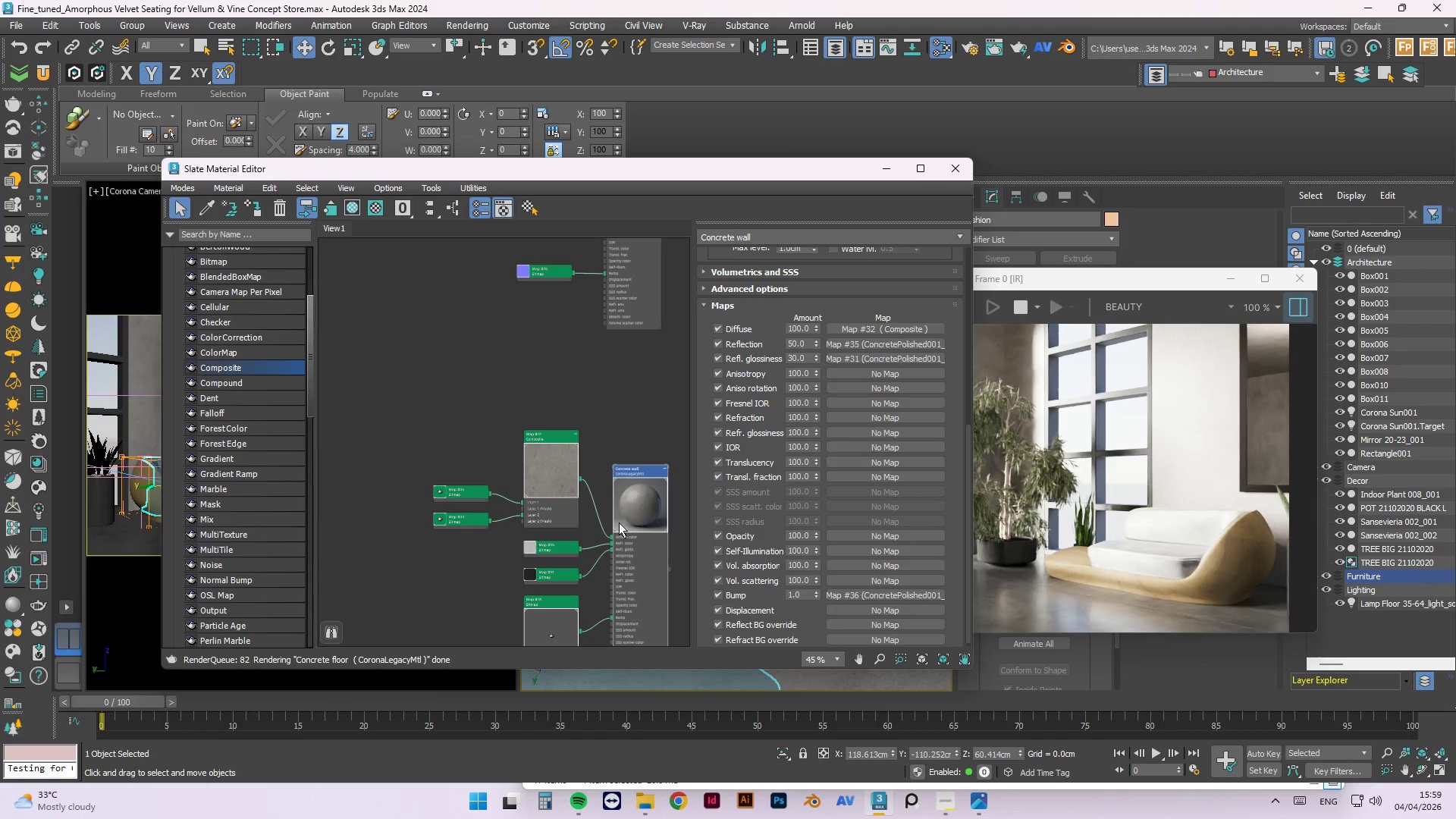 
scroll: coordinate [617, 538], scroll_direction: up, amount: 4.0
 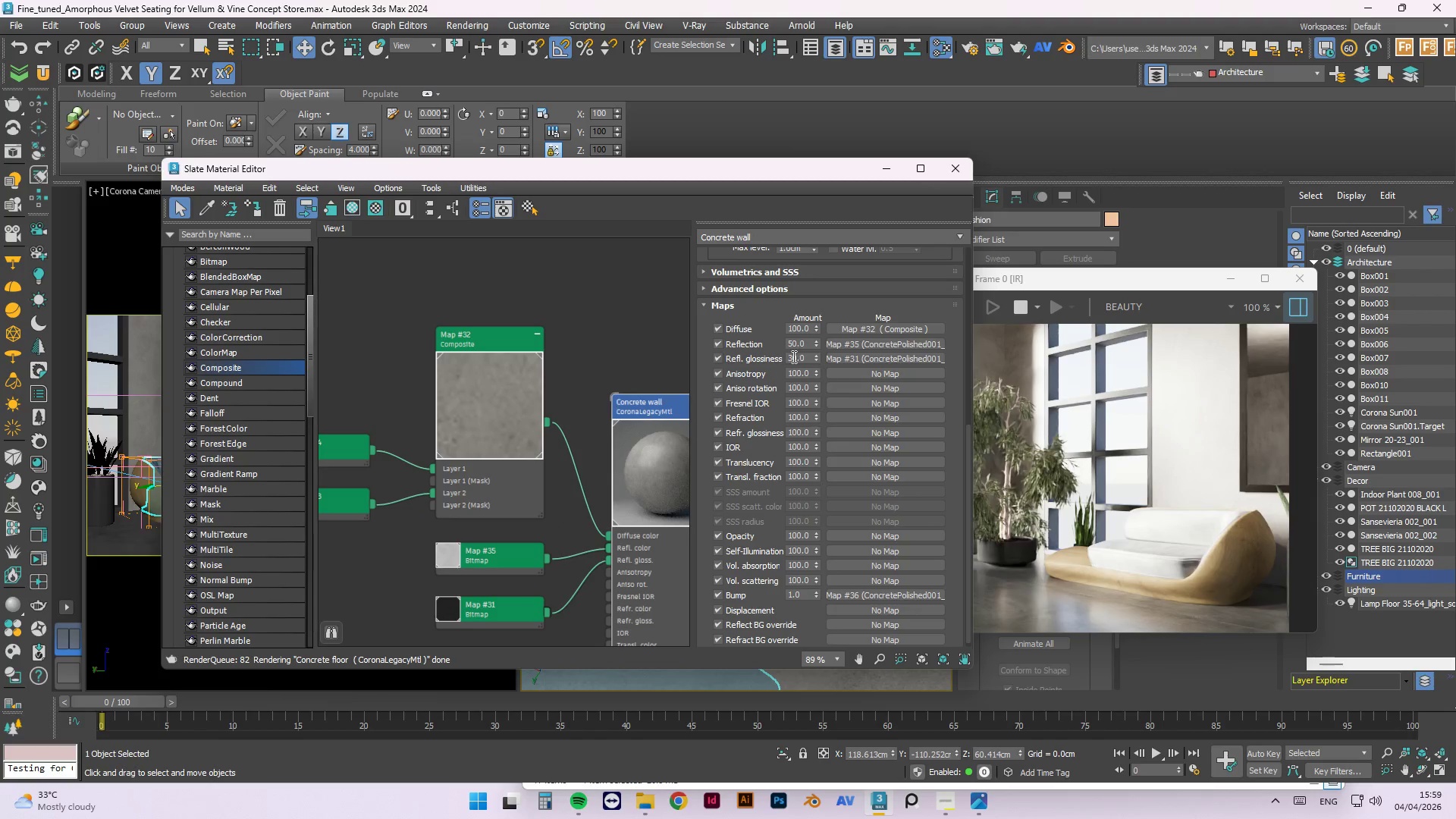 
left_click_drag(start_coordinate=[806, 359], to_coordinate=[762, 359])
 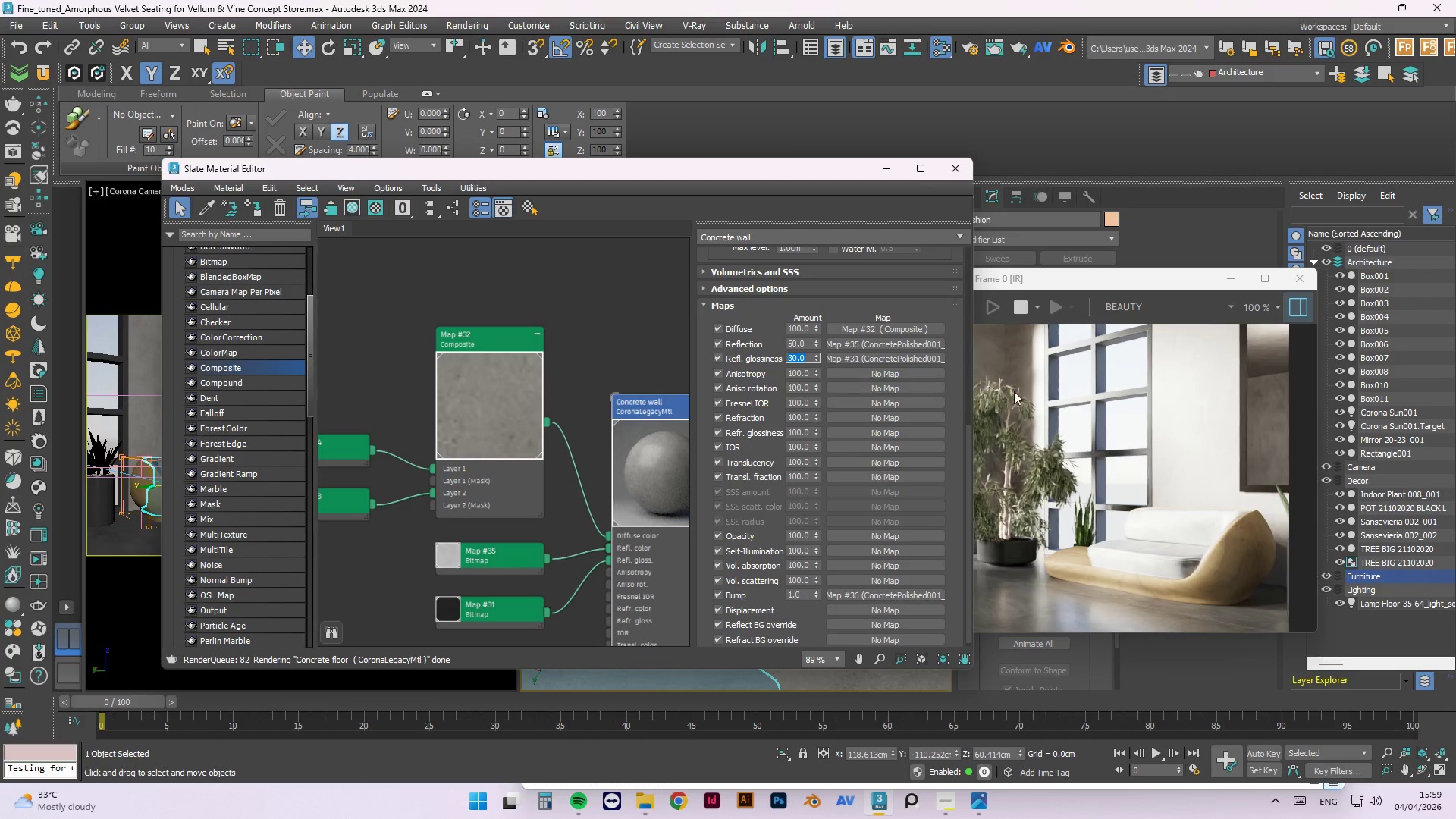 
left_click([633, 326])
 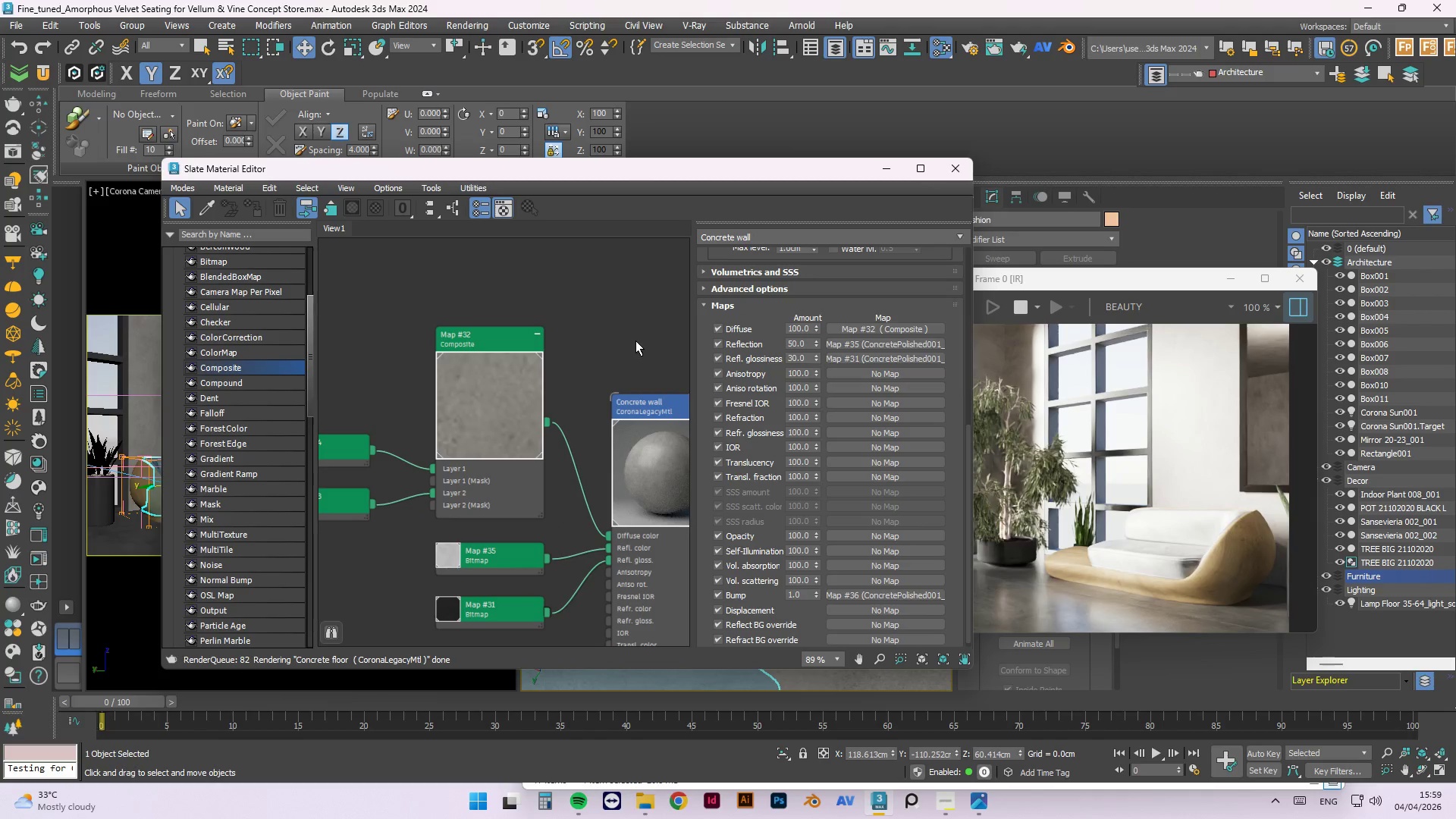 
scroll: coordinate [601, 475], scroll_direction: down, amount: 3.0
 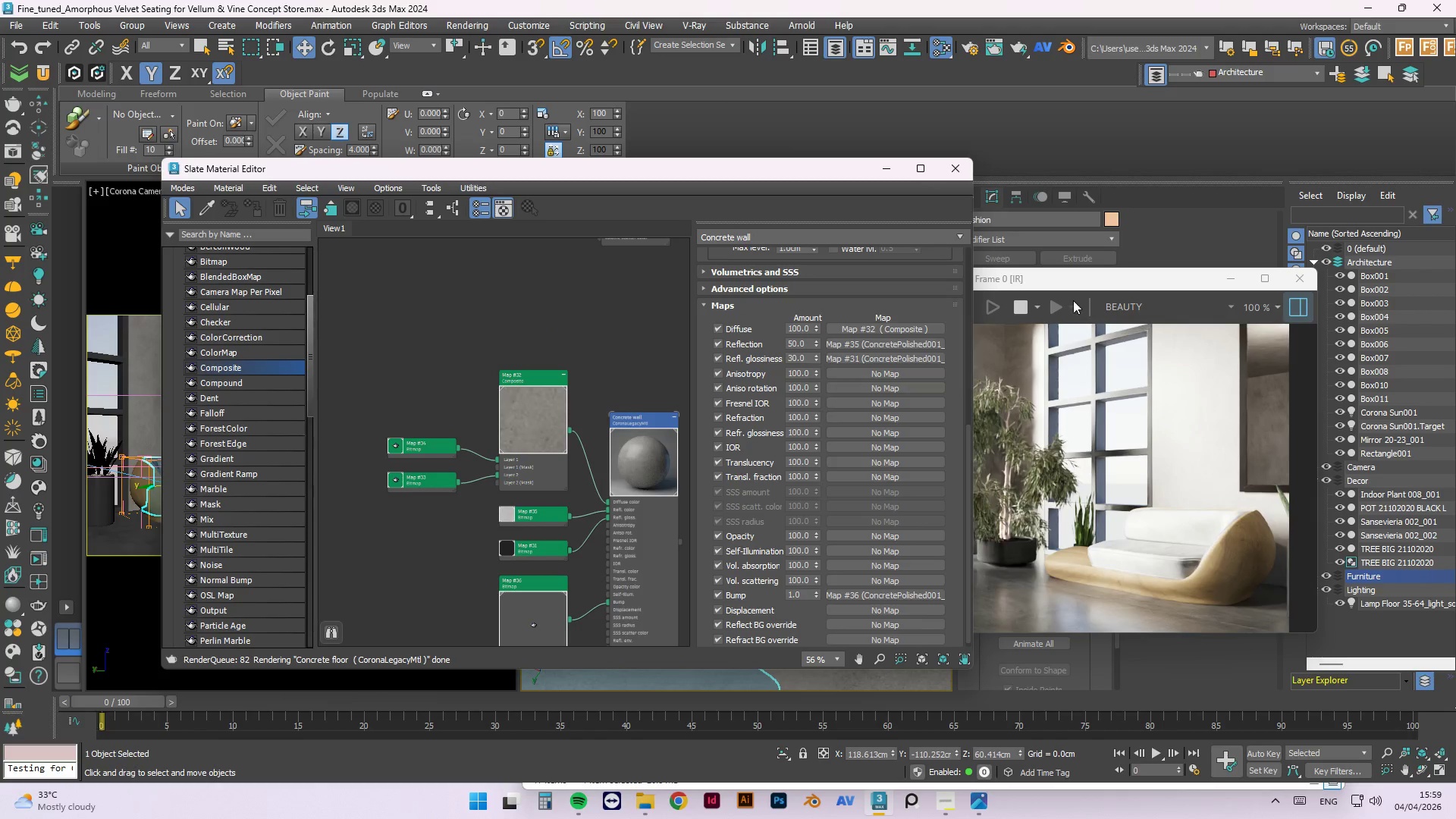 
left_click([1082, 284])
 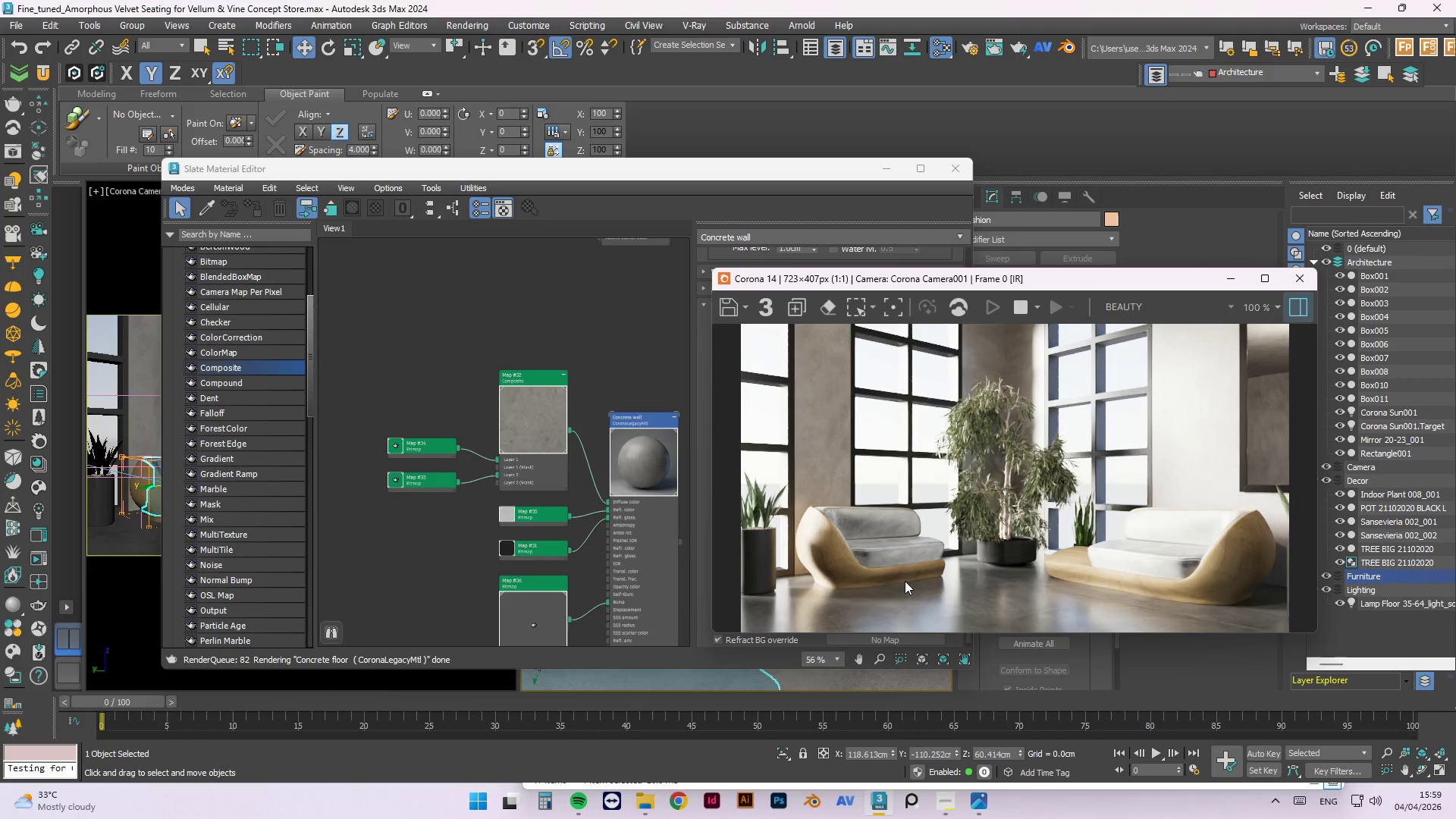 
scroll: coordinate [908, 566], scroll_direction: up, amount: 1.0
 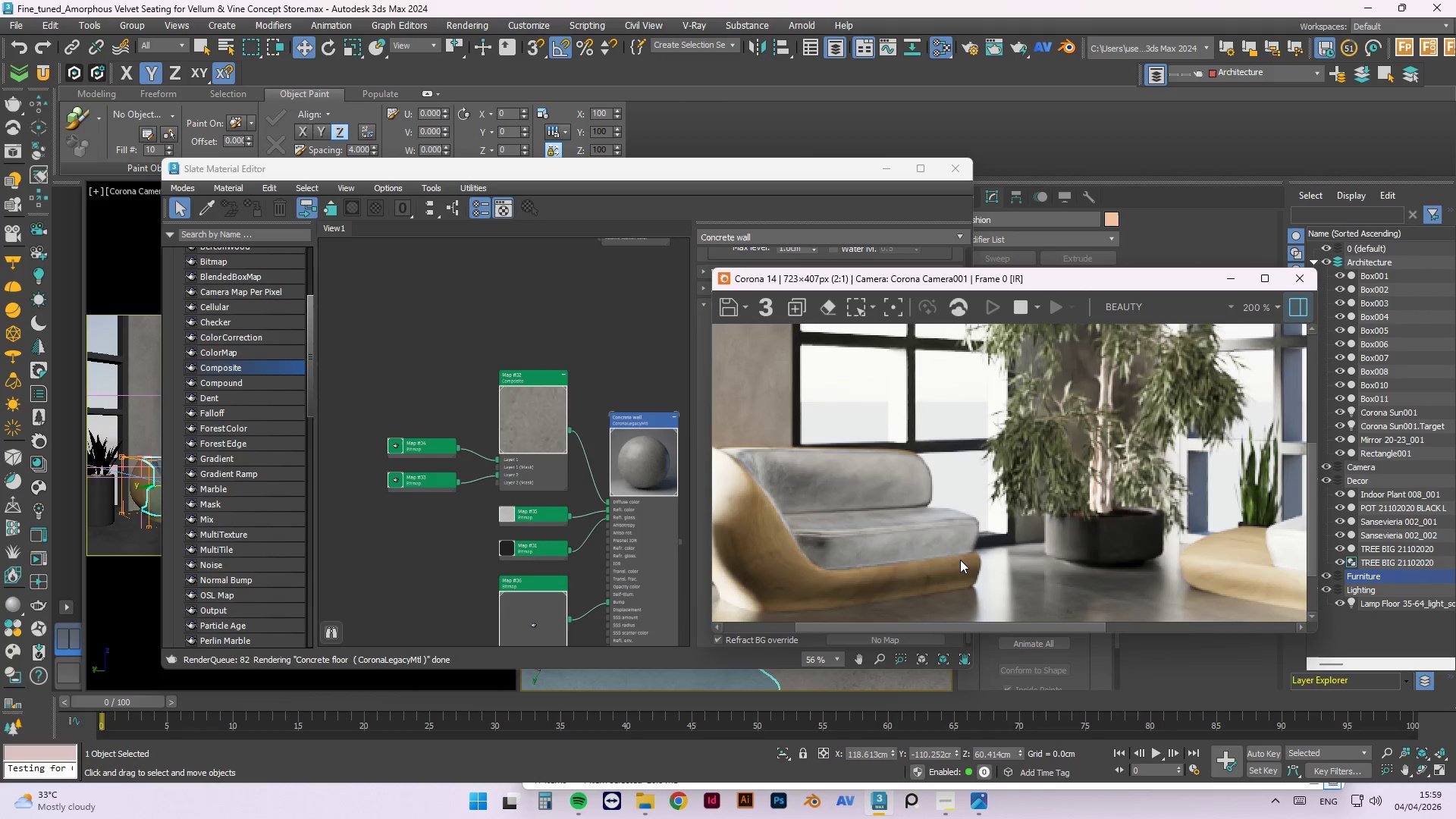 
scroll: coordinate [511, 548], scroll_direction: down, amount: 3.0
 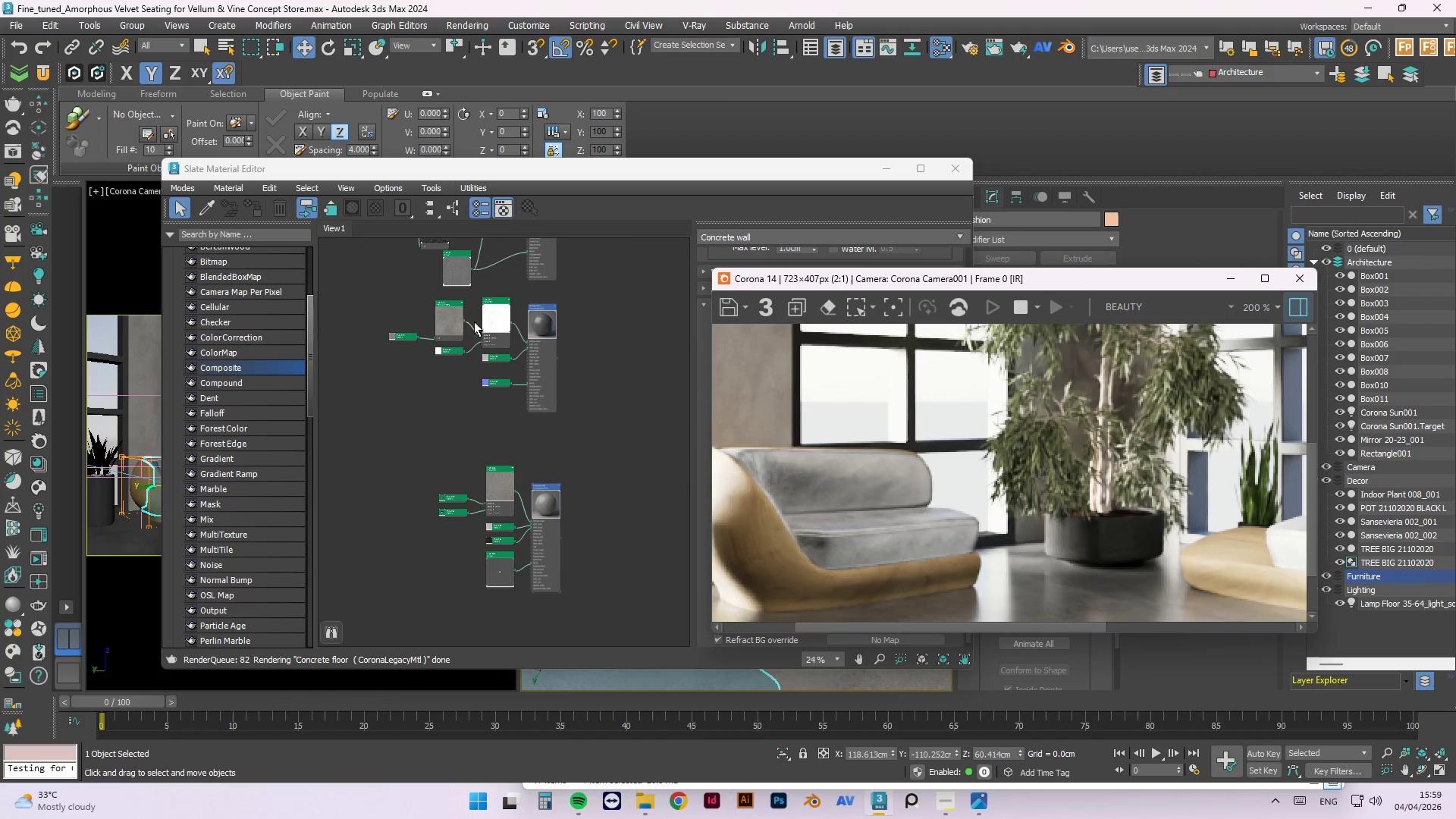 
scroll: coordinate [538, 583], scroll_direction: up, amount: 1.0
 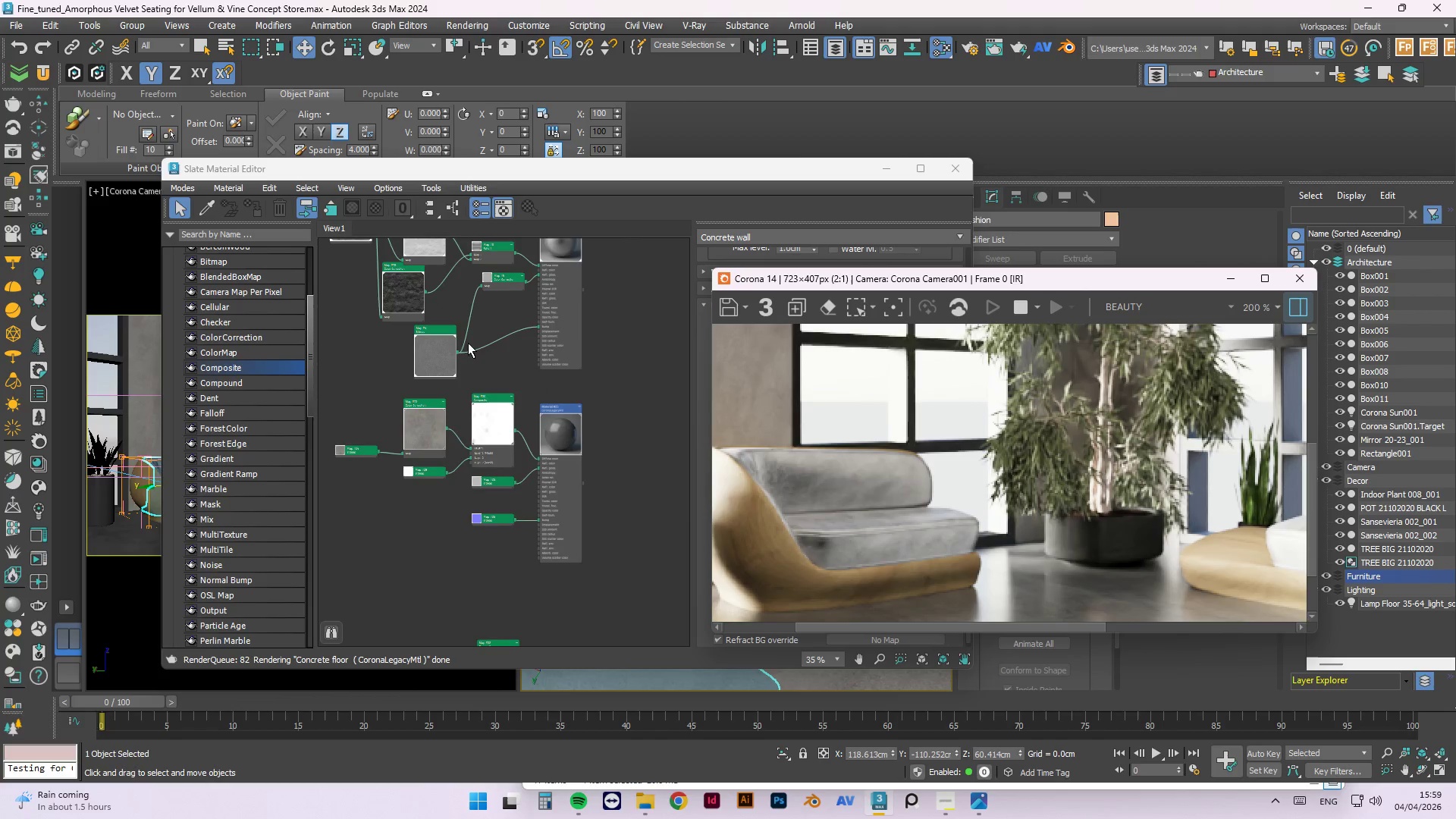 
scroll: coordinate [459, 426], scroll_direction: down, amount: 2.0
 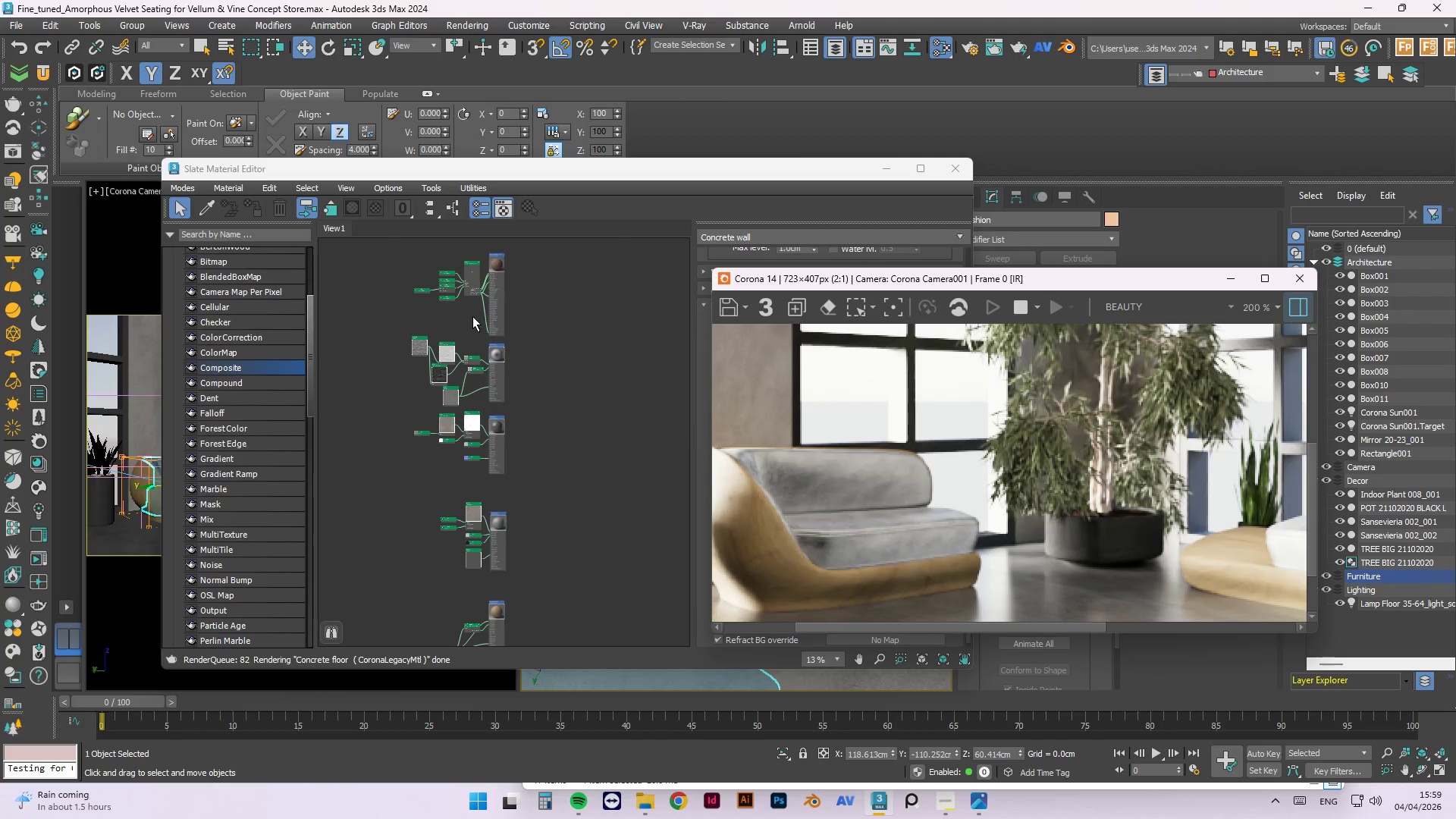 
left_click([478, 331])
 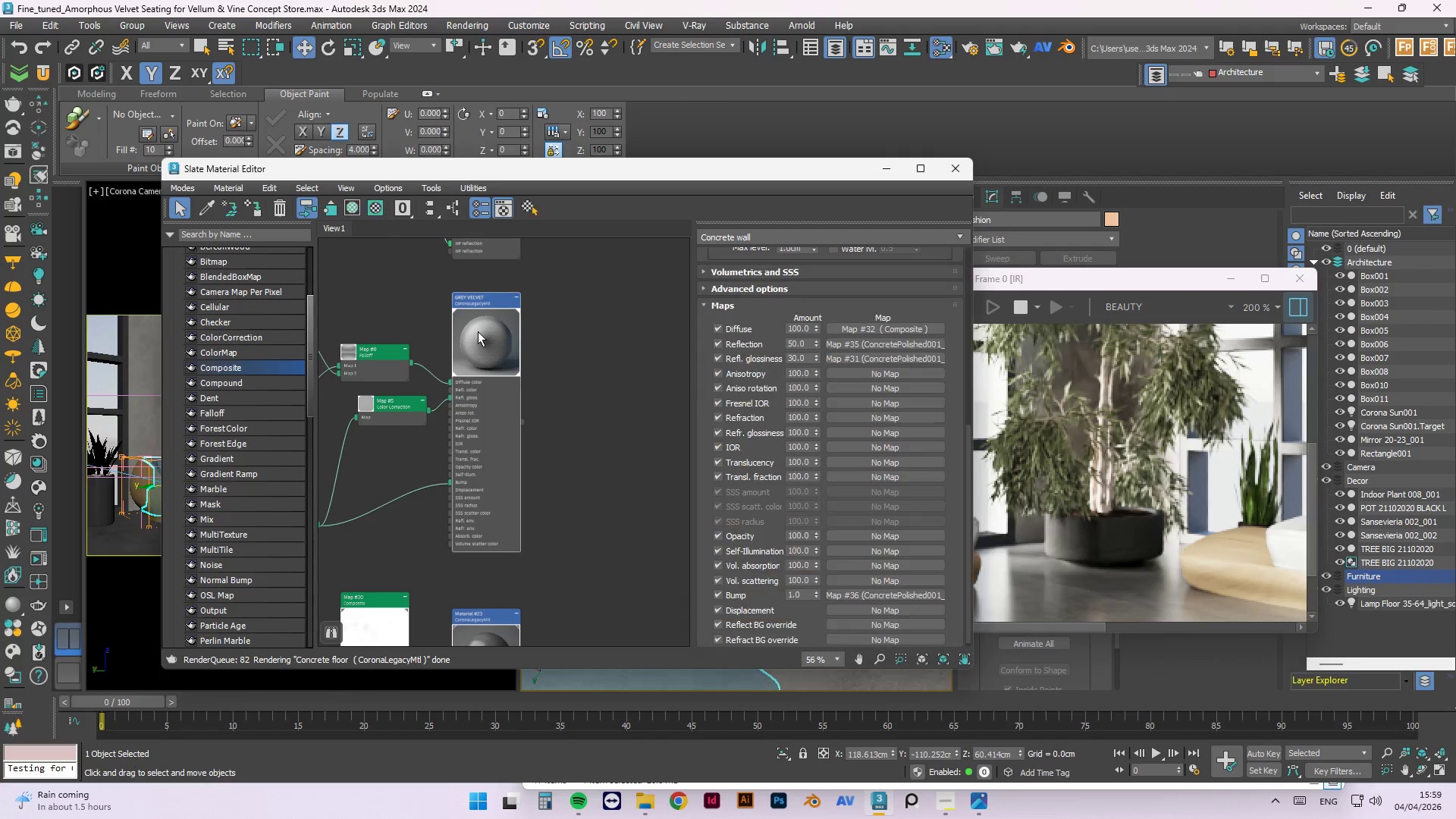 
right_click([478, 331])
 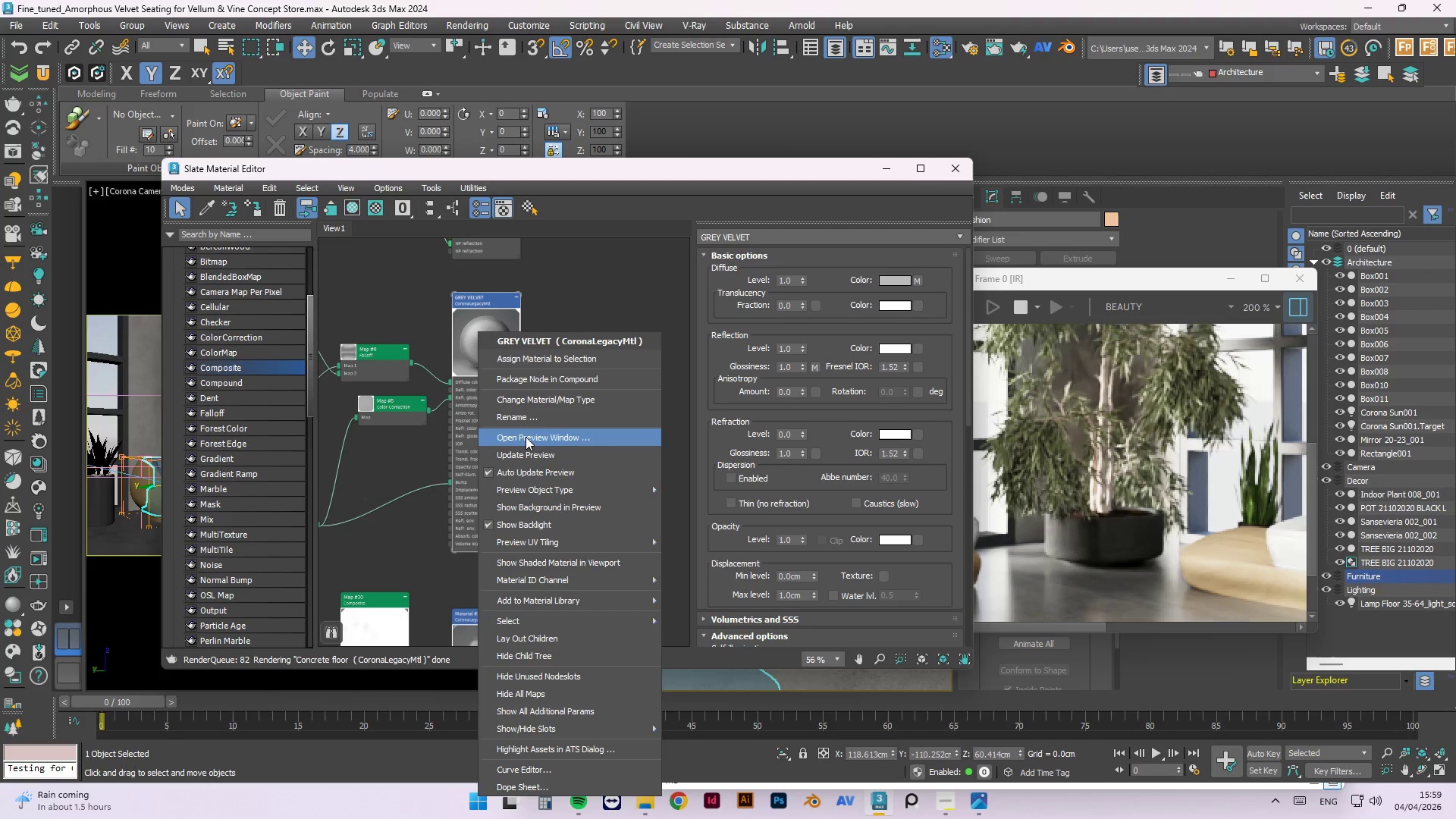 
scroll: coordinate [478, 325], scroll_direction: up, amount: 4.0
 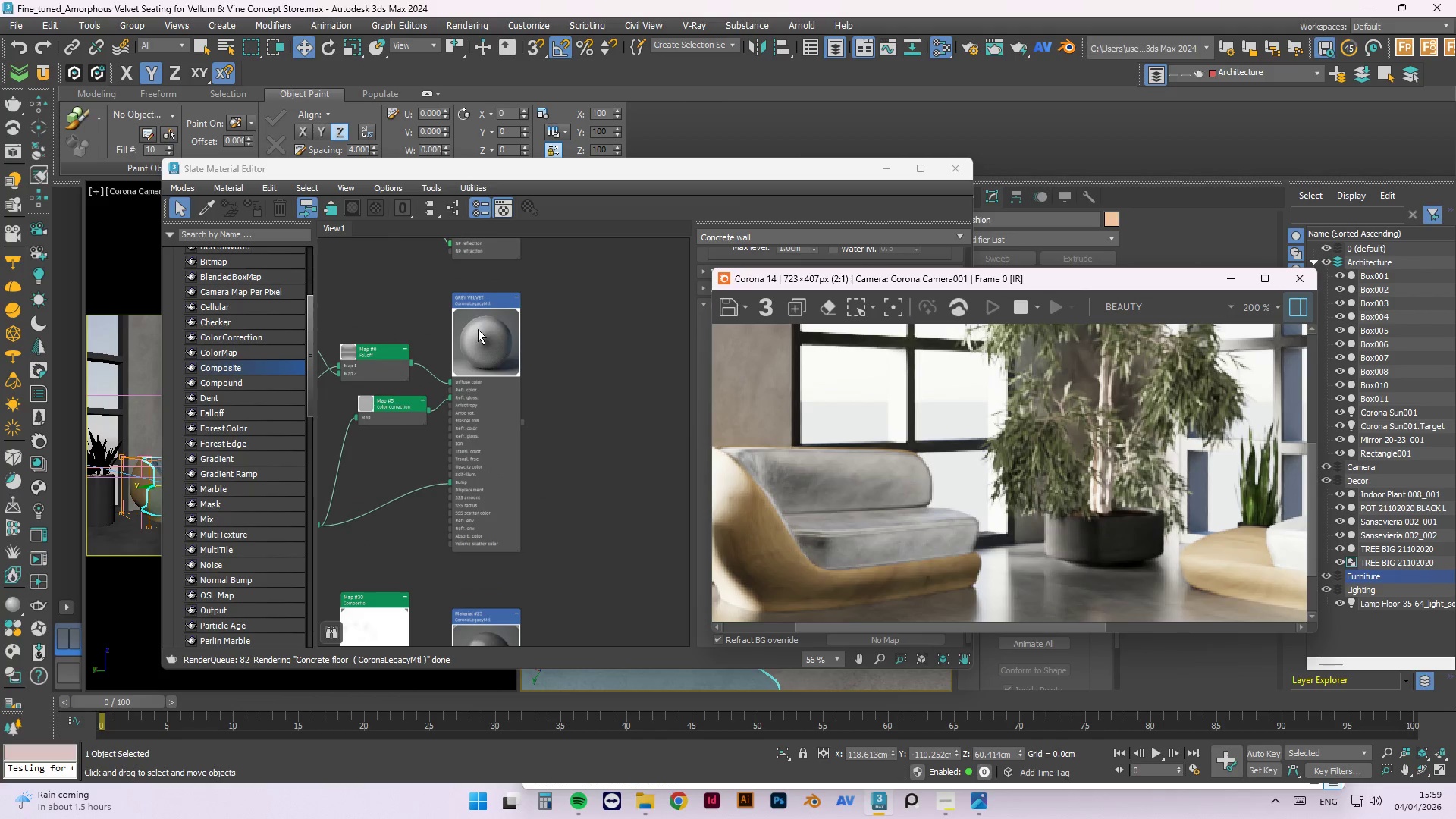 
left_click([527, 451])
 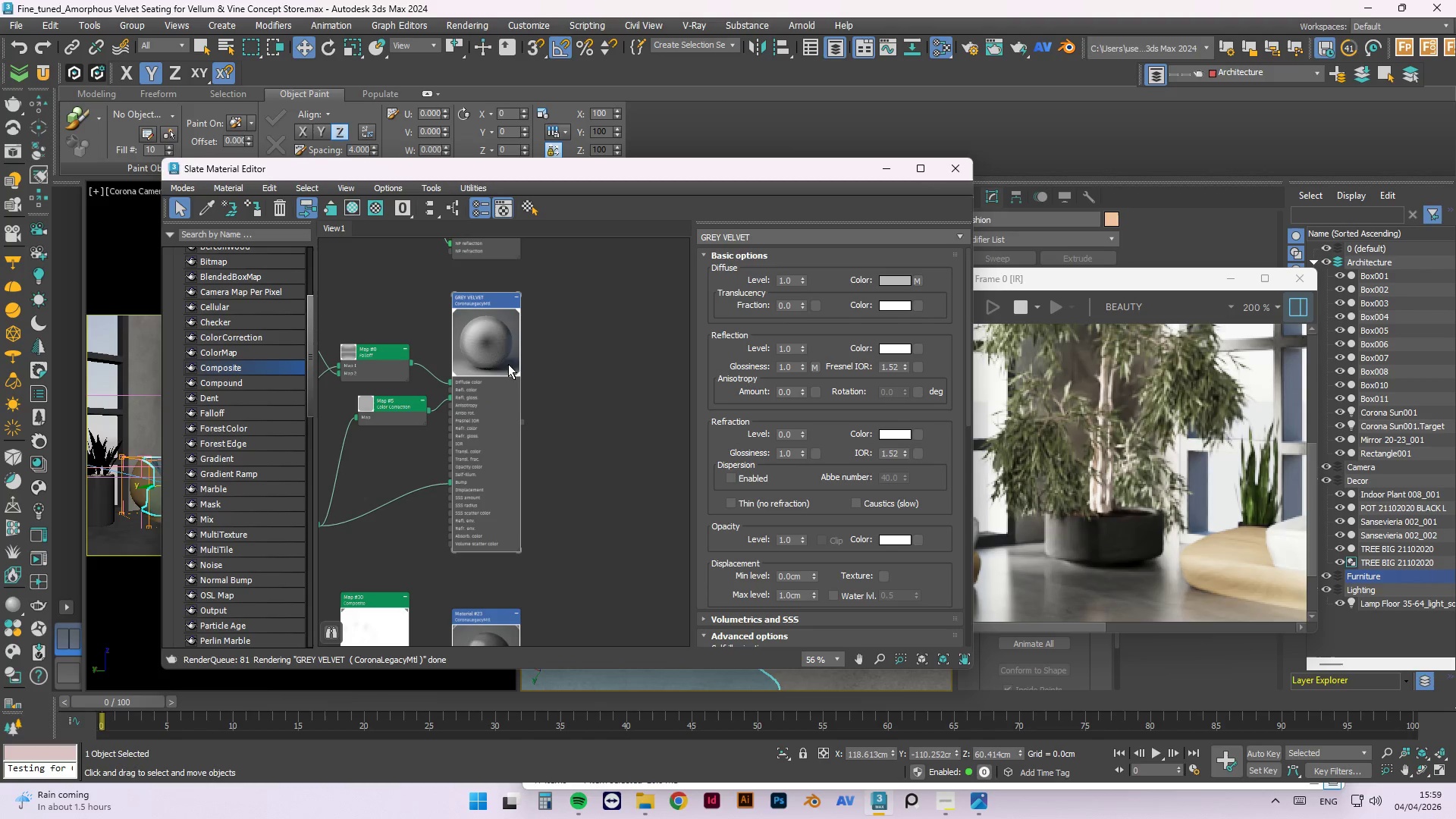 
scroll: coordinate [488, 361], scroll_direction: up, amount: 5.0
 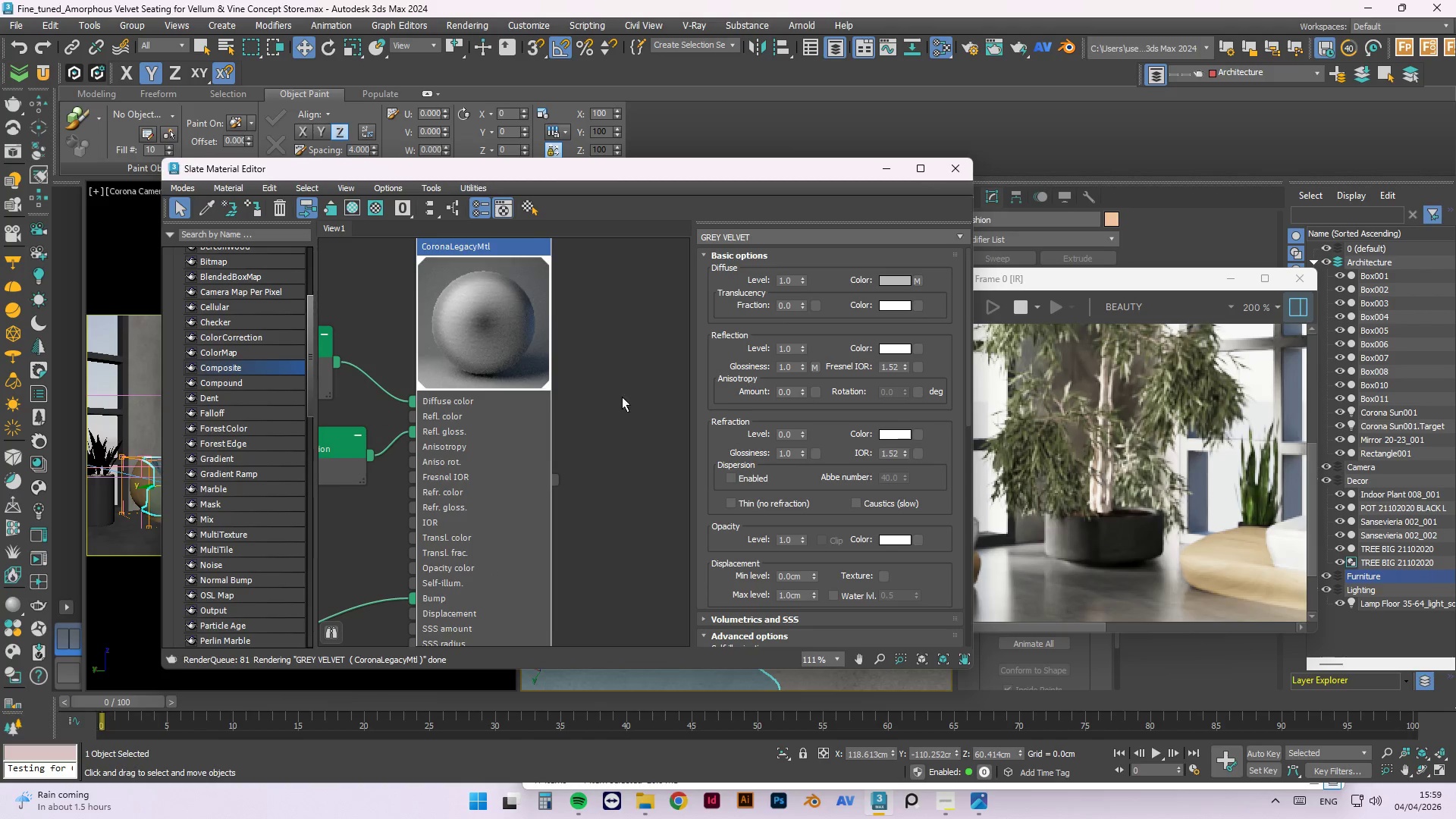 
scroll: coordinate [605, 395], scroll_direction: down, amount: 7.0
 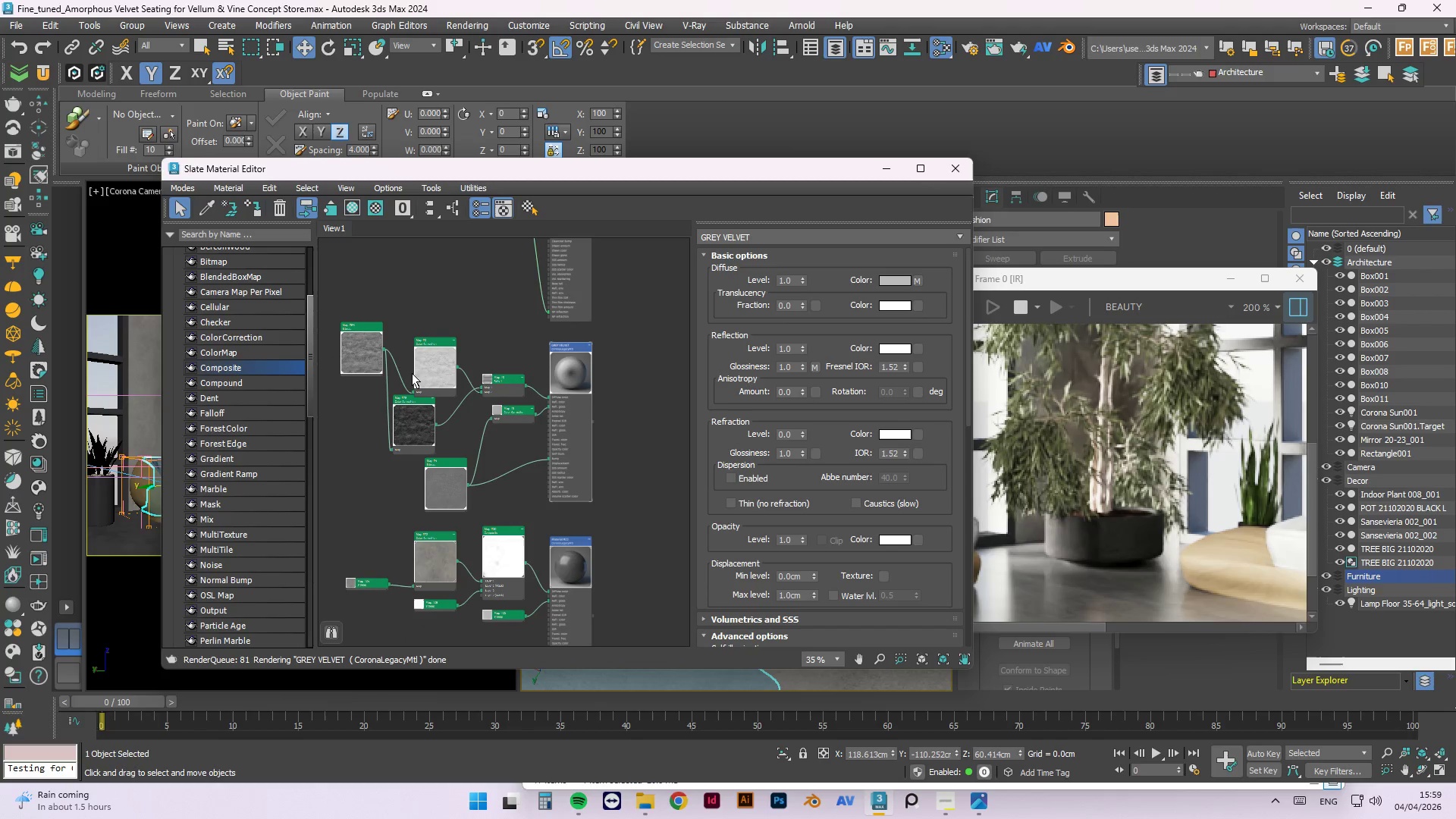 
left_click_drag(start_coordinate=[428, 371], to_coordinate=[400, 488])
 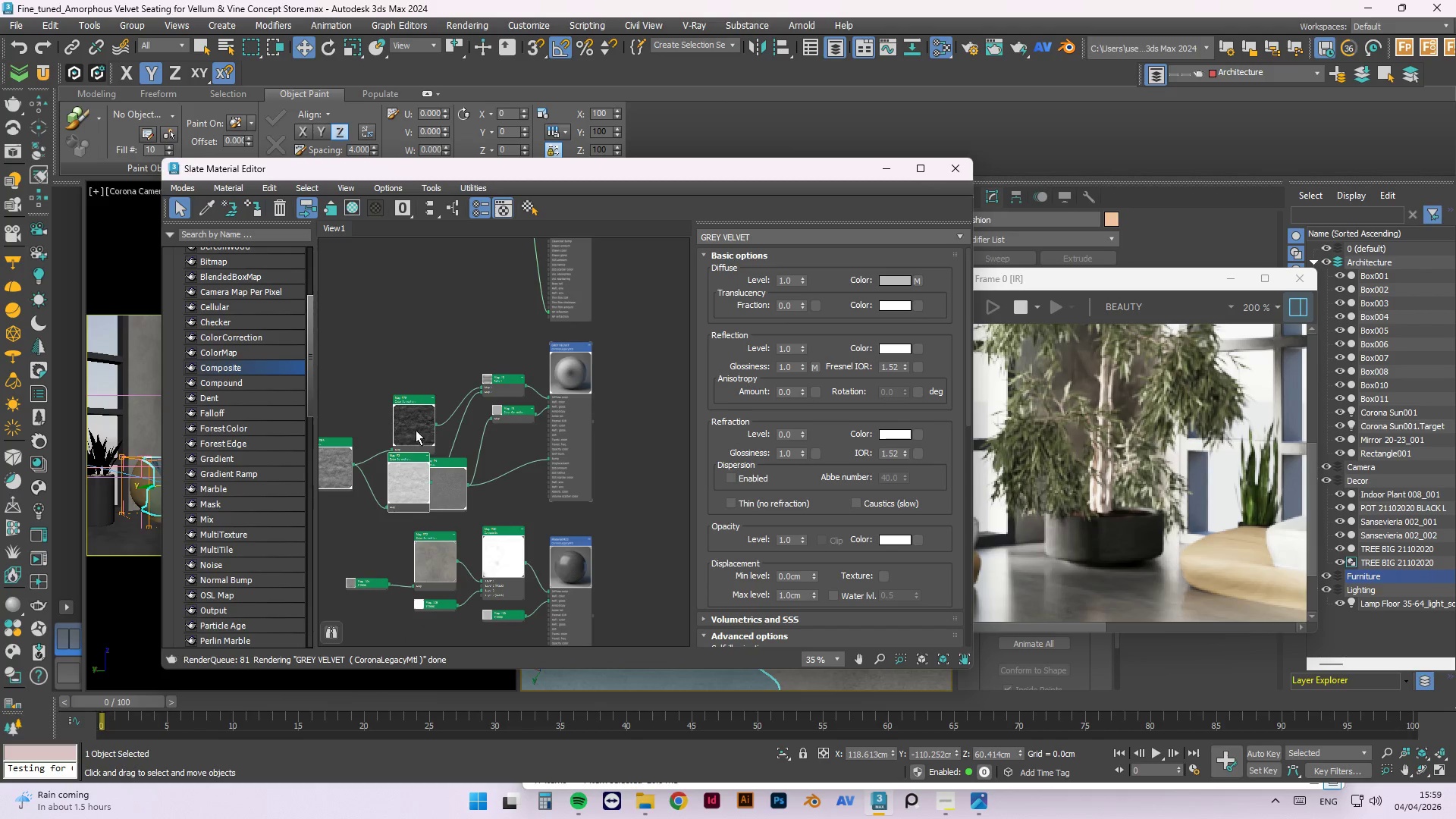 
left_click_drag(start_coordinate=[417, 427], to_coordinate=[434, 327])
 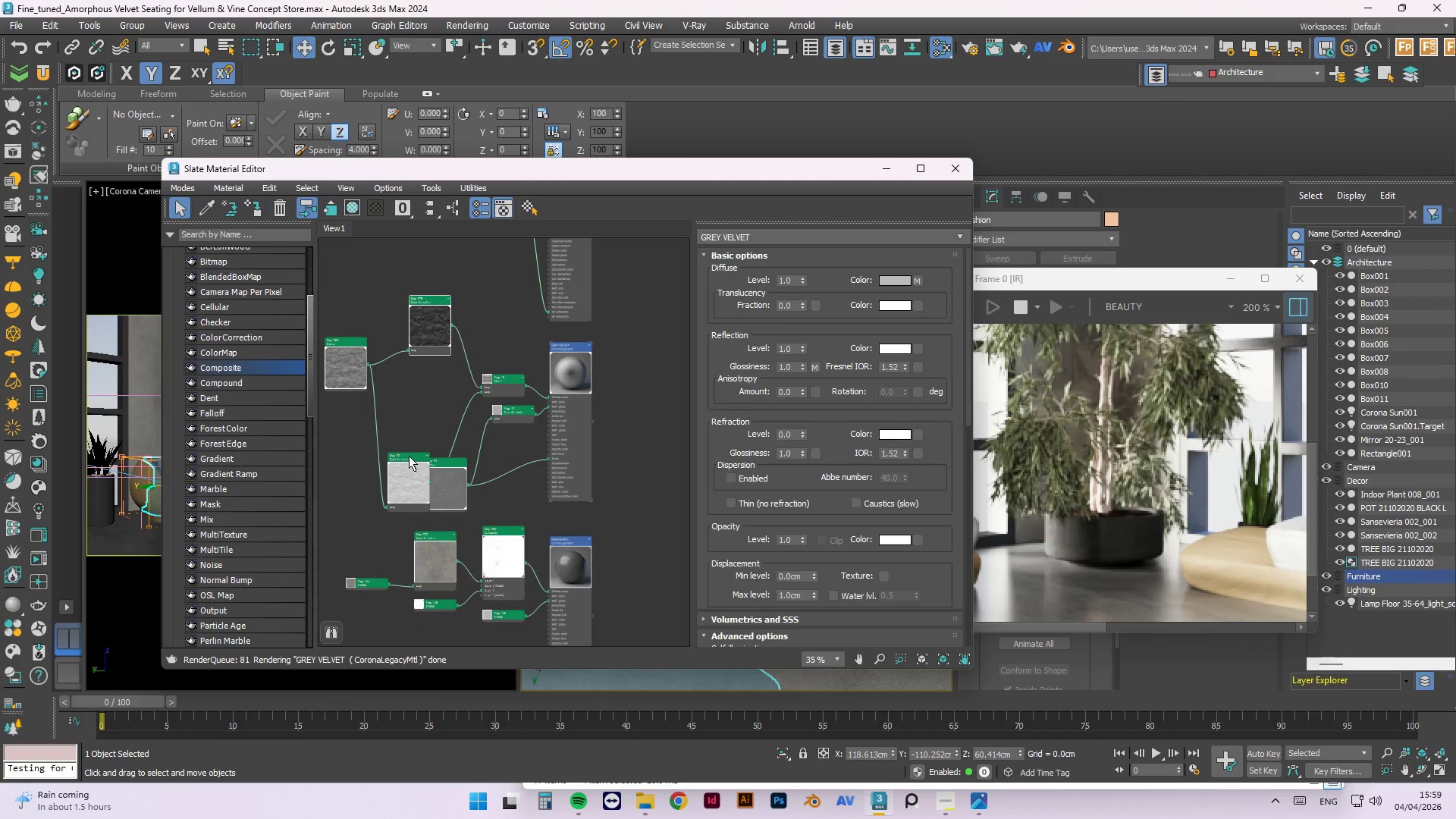 
left_click_drag(start_coordinate=[409, 456], to_coordinate=[407, 372])
 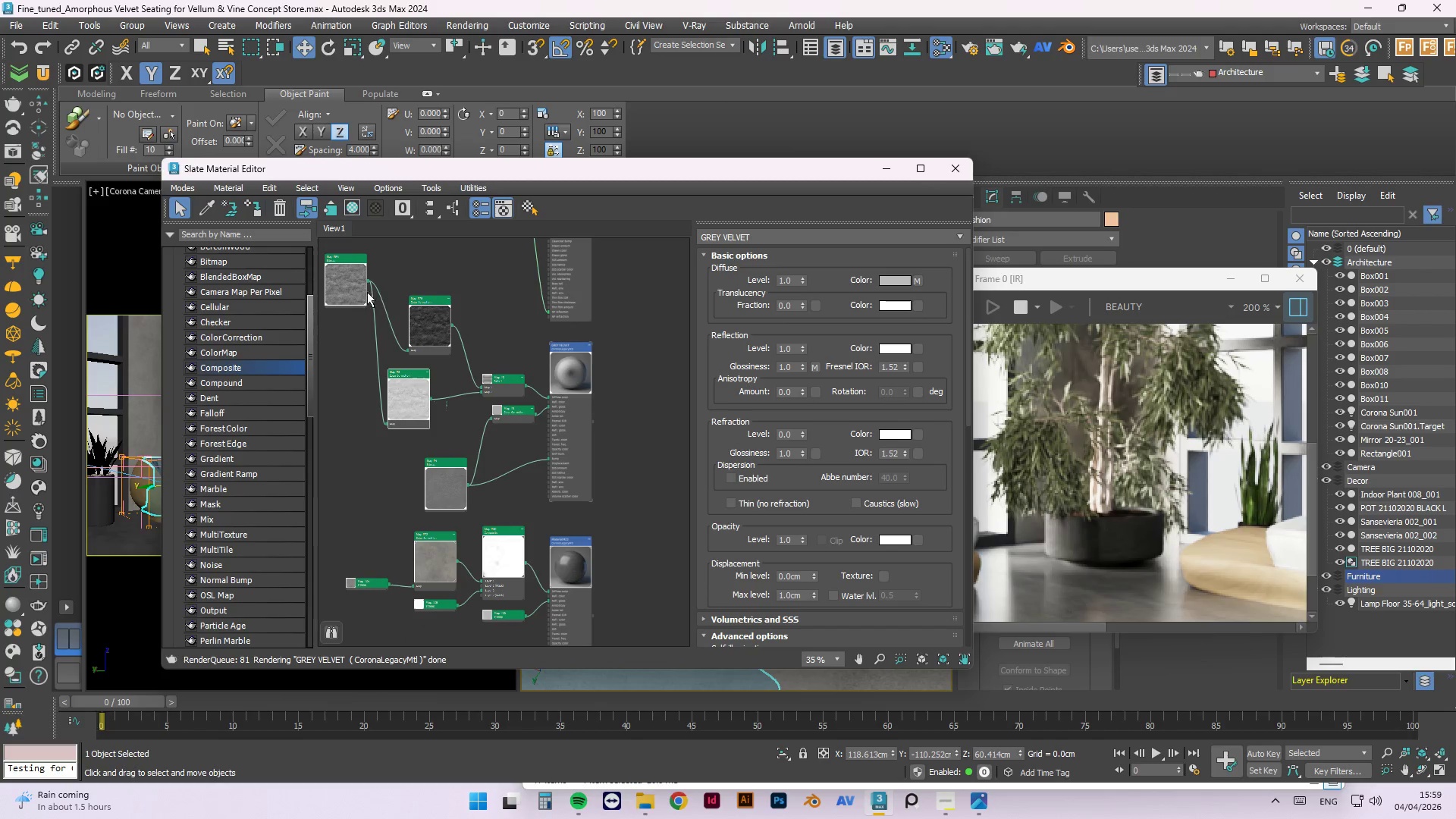 
left_click_drag(start_coordinate=[348, 290], to_coordinate=[331, 343])
 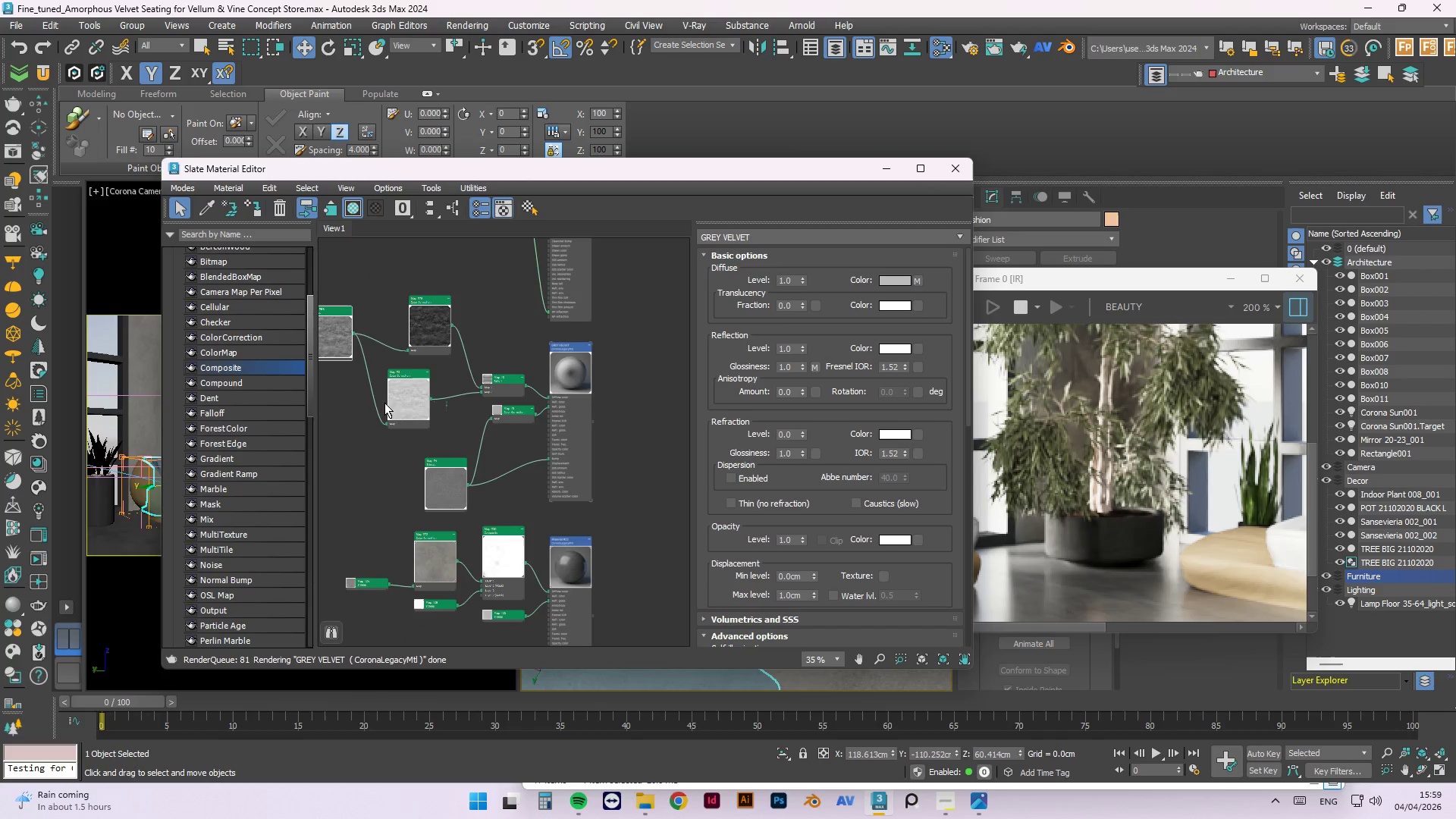 
left_click_drag(start_coordinate=[403, 402], to_coordinate=[431, 399])
 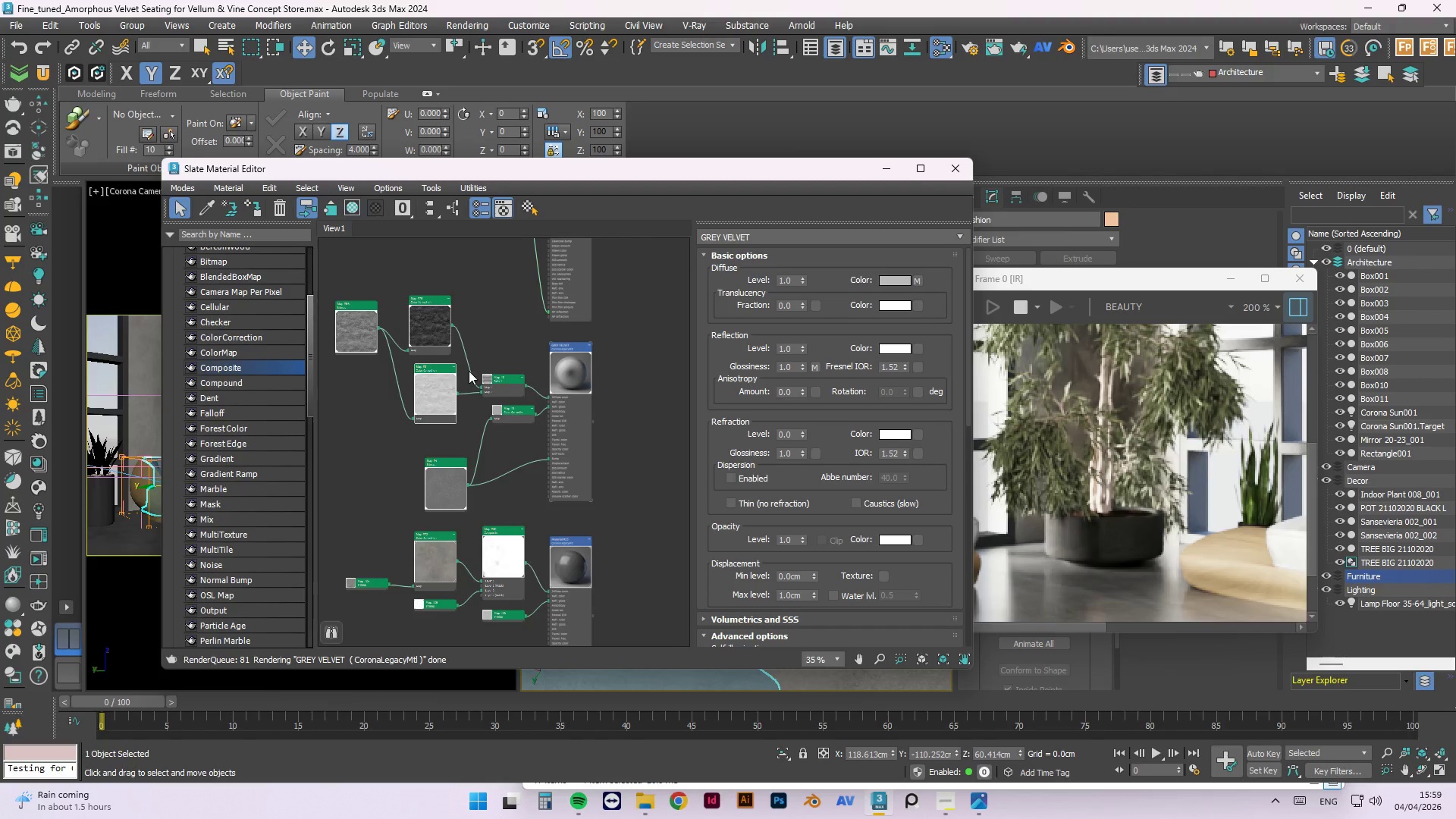 
left_click([507, 383])
 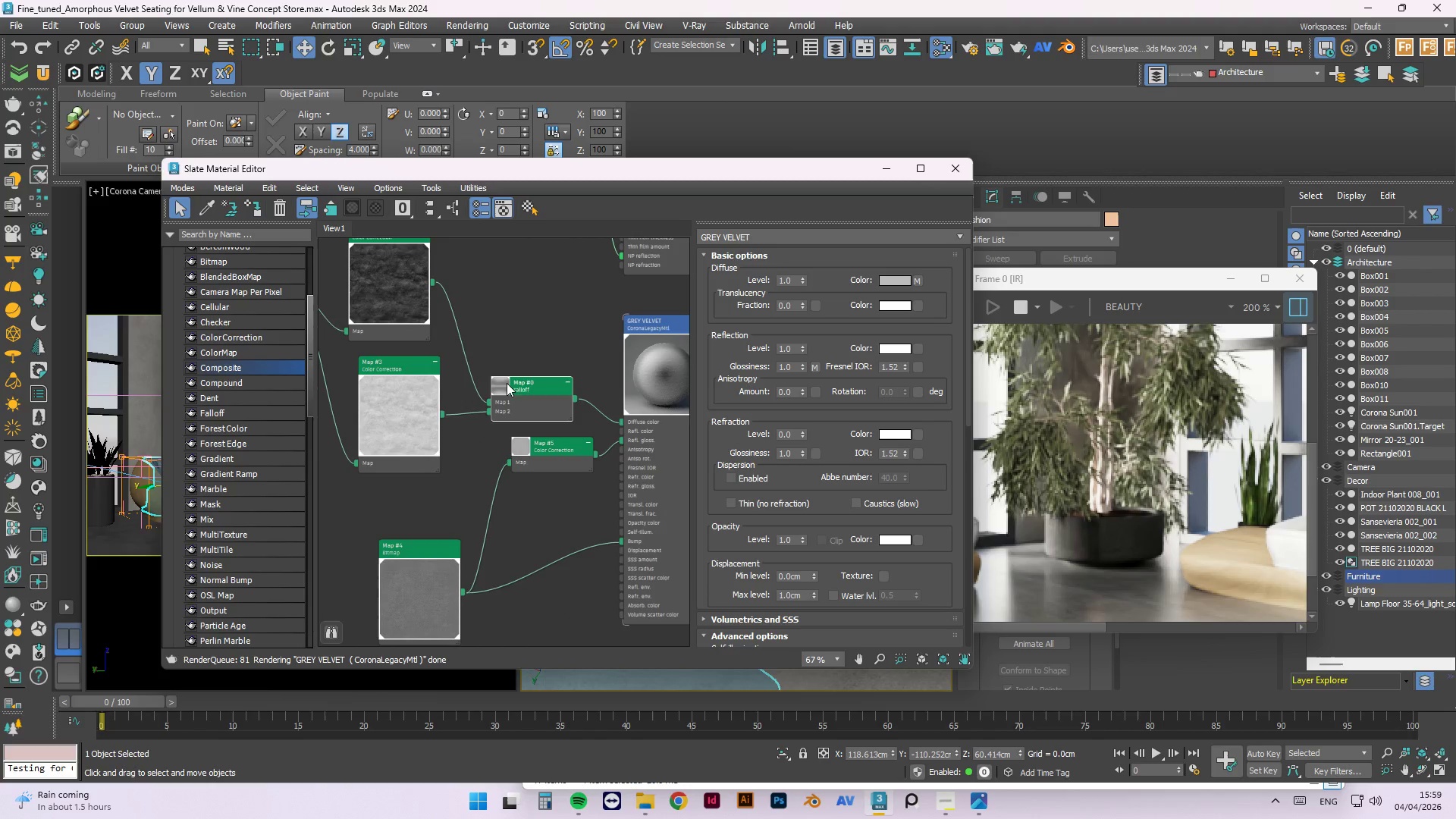 
scroll: coordinate [472, 371], scroll_direction: up, amount: 3.0
 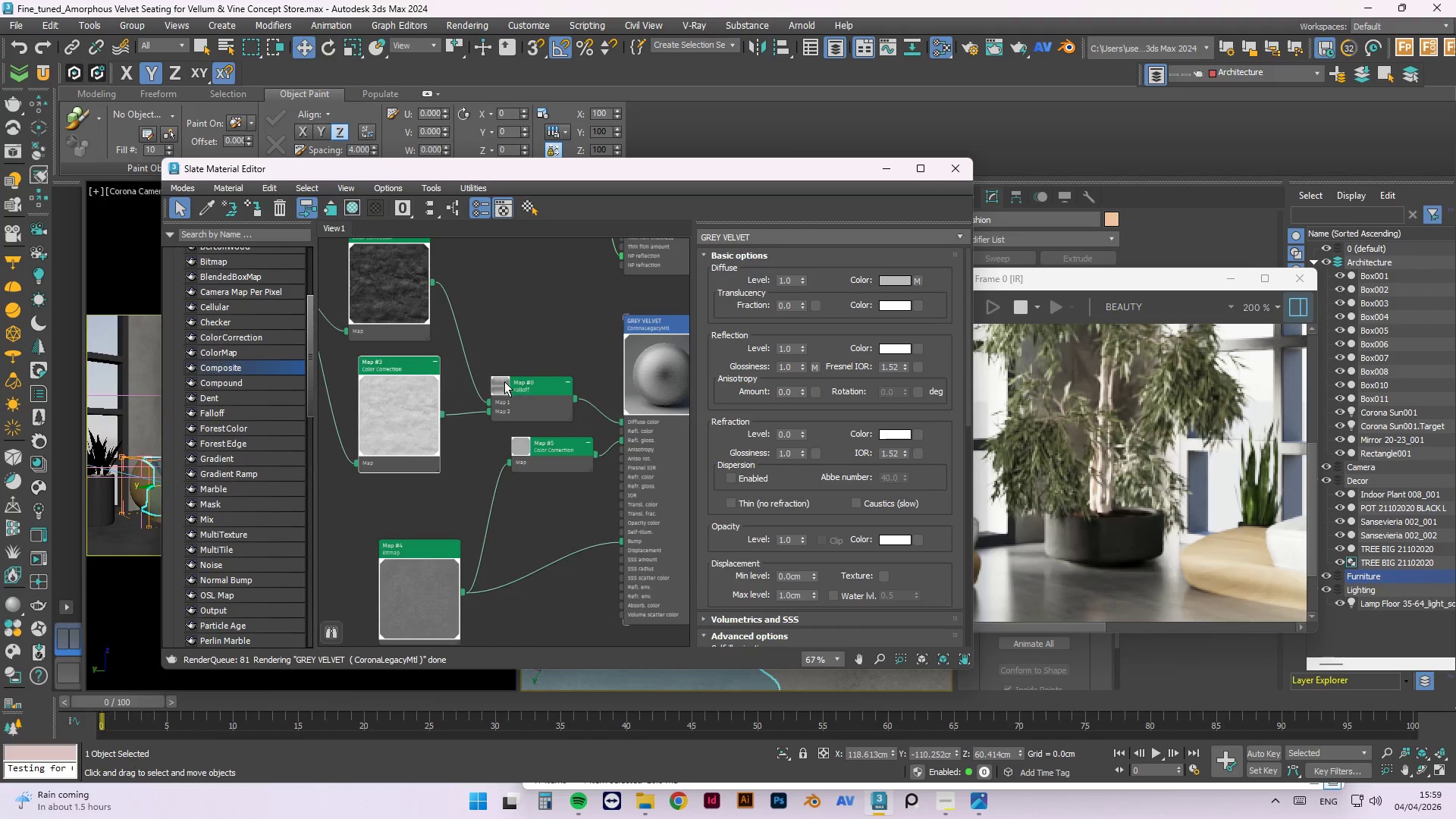 
double_click([507, 383])
 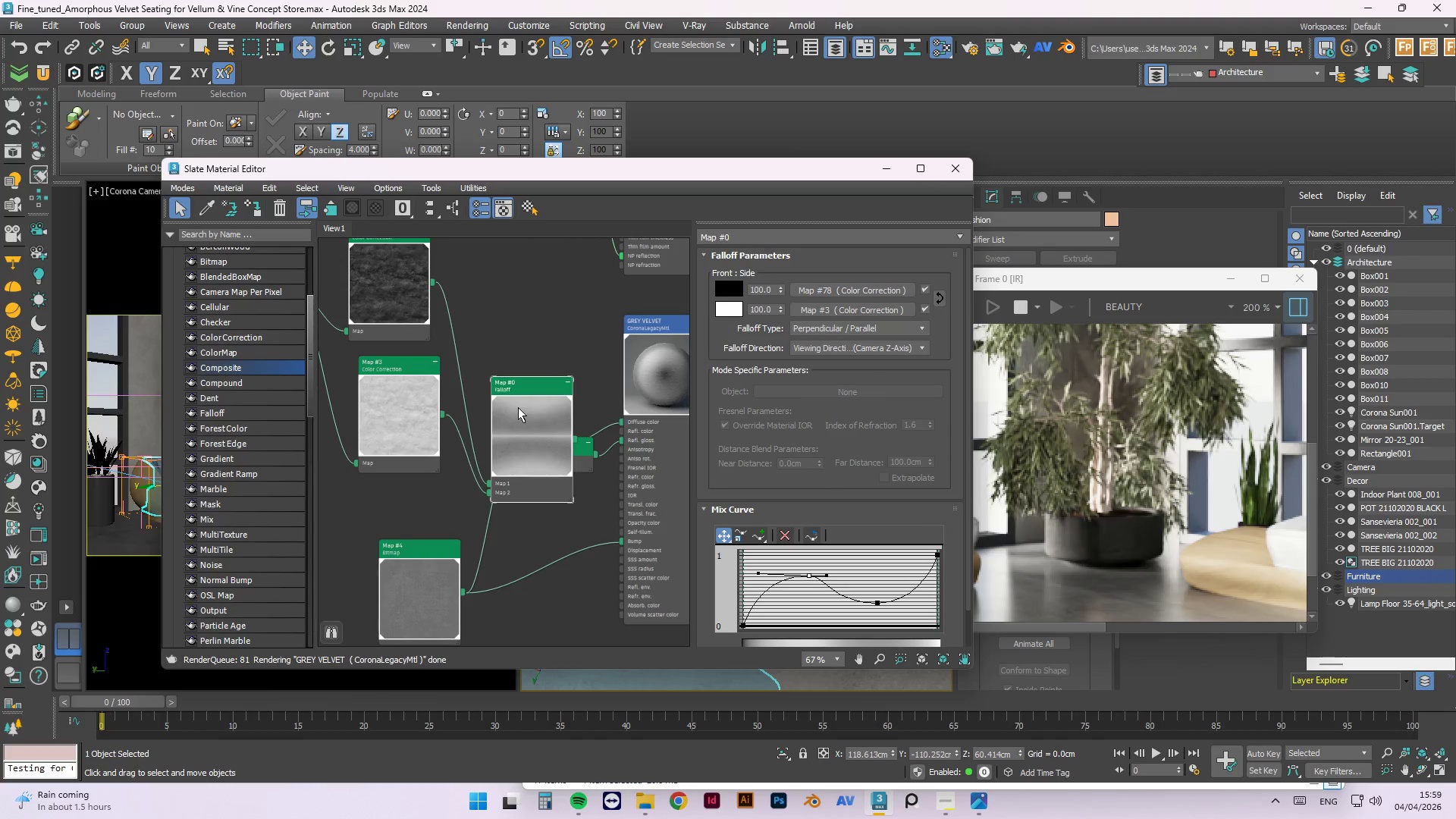 
right_click([518, 408])
 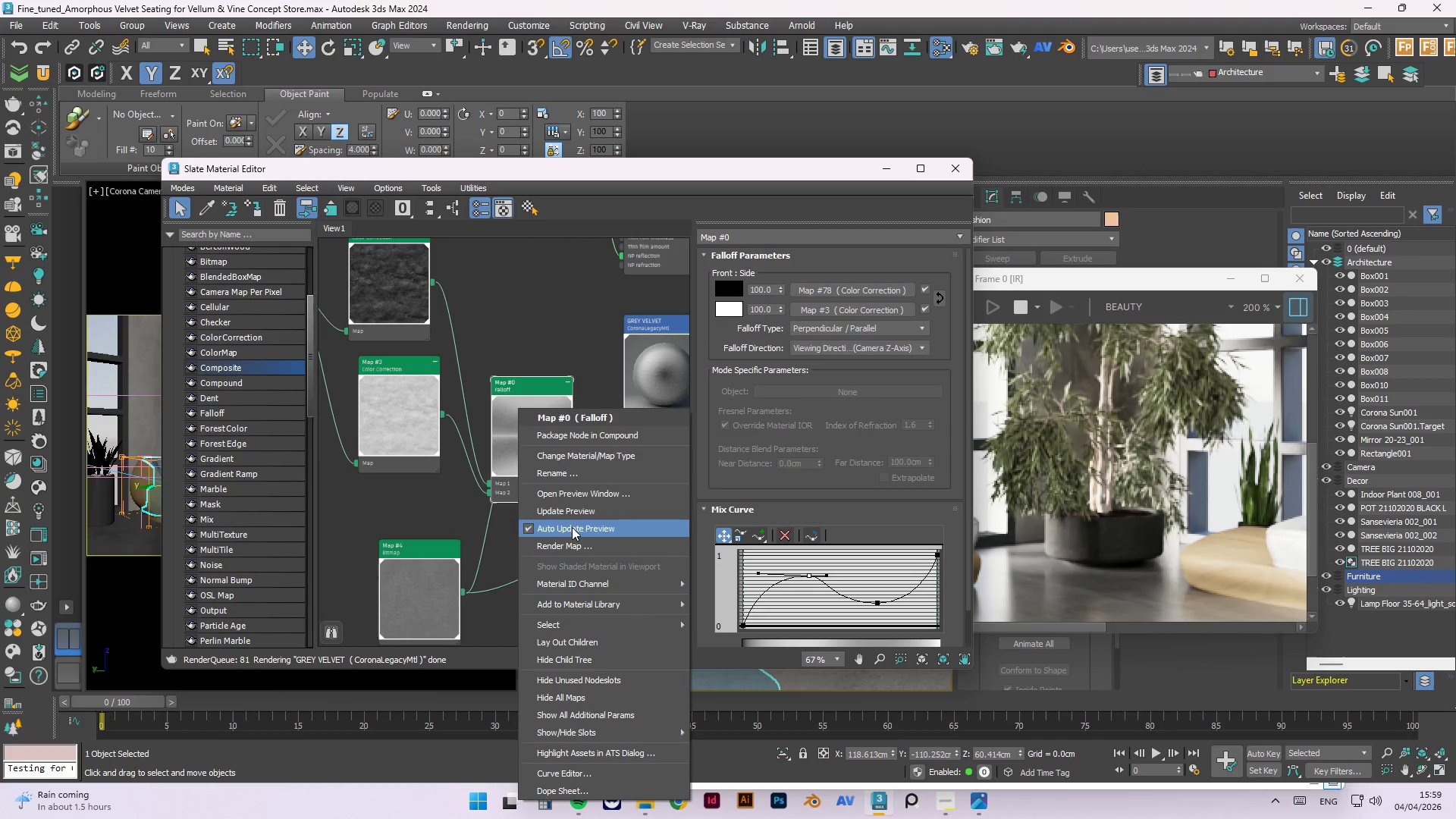 
left_click([567, 509])
 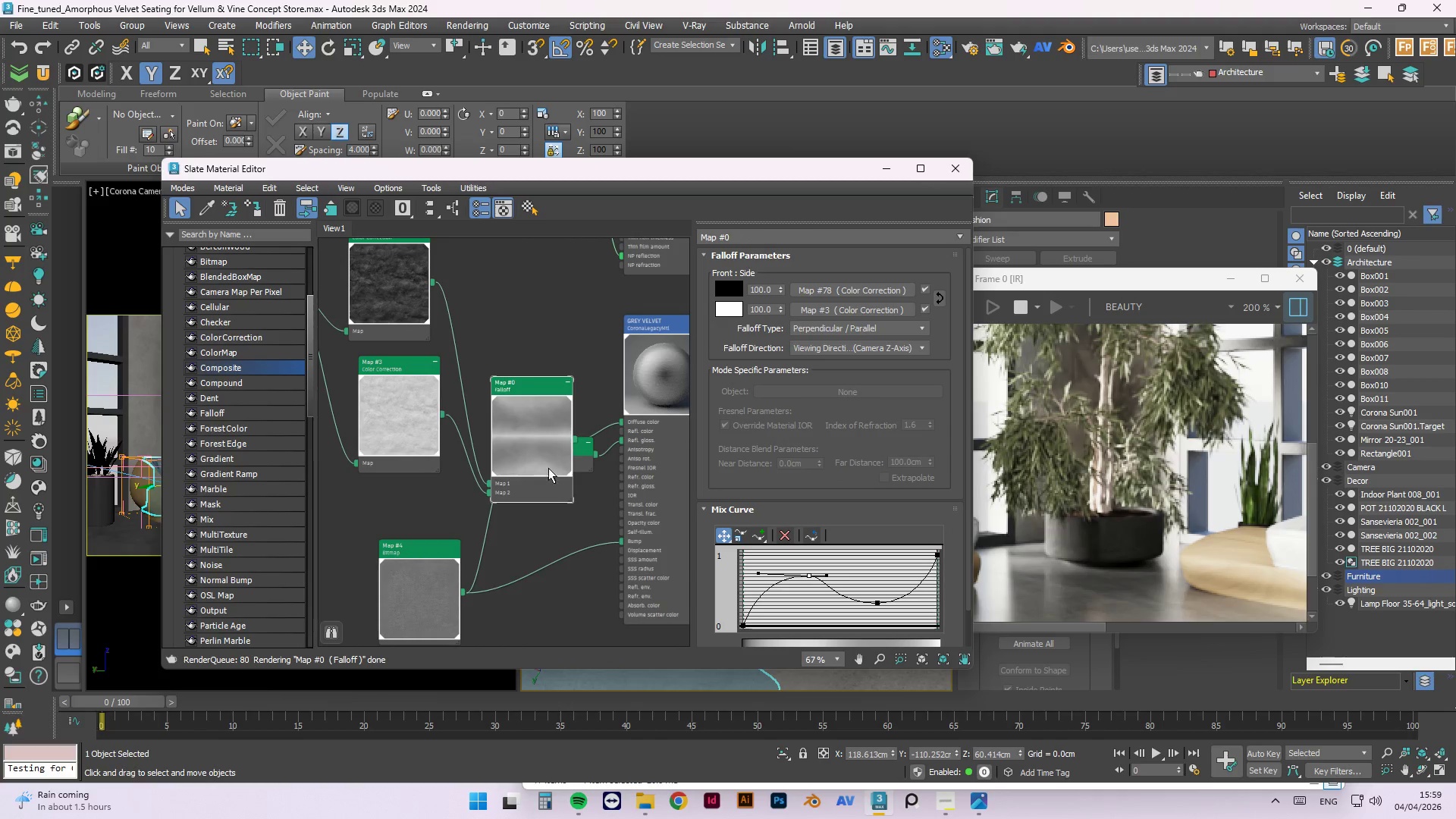 
left_click_drag(start_coordinate=[548, 465], to_coordinate=[538, 353])
 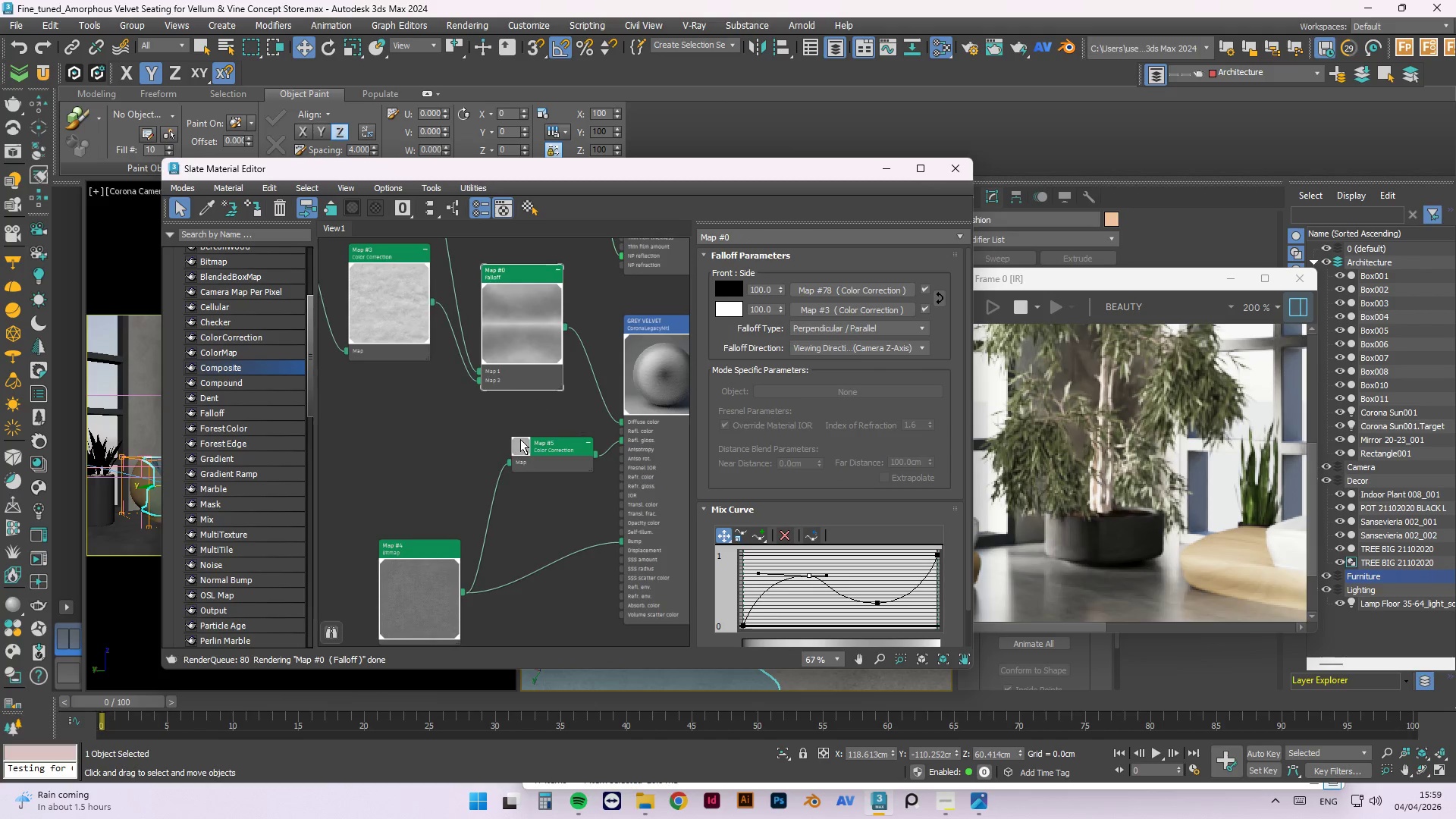 
scroll: coordinate [515, 450], scroll_direction: down, amount: 2.0
 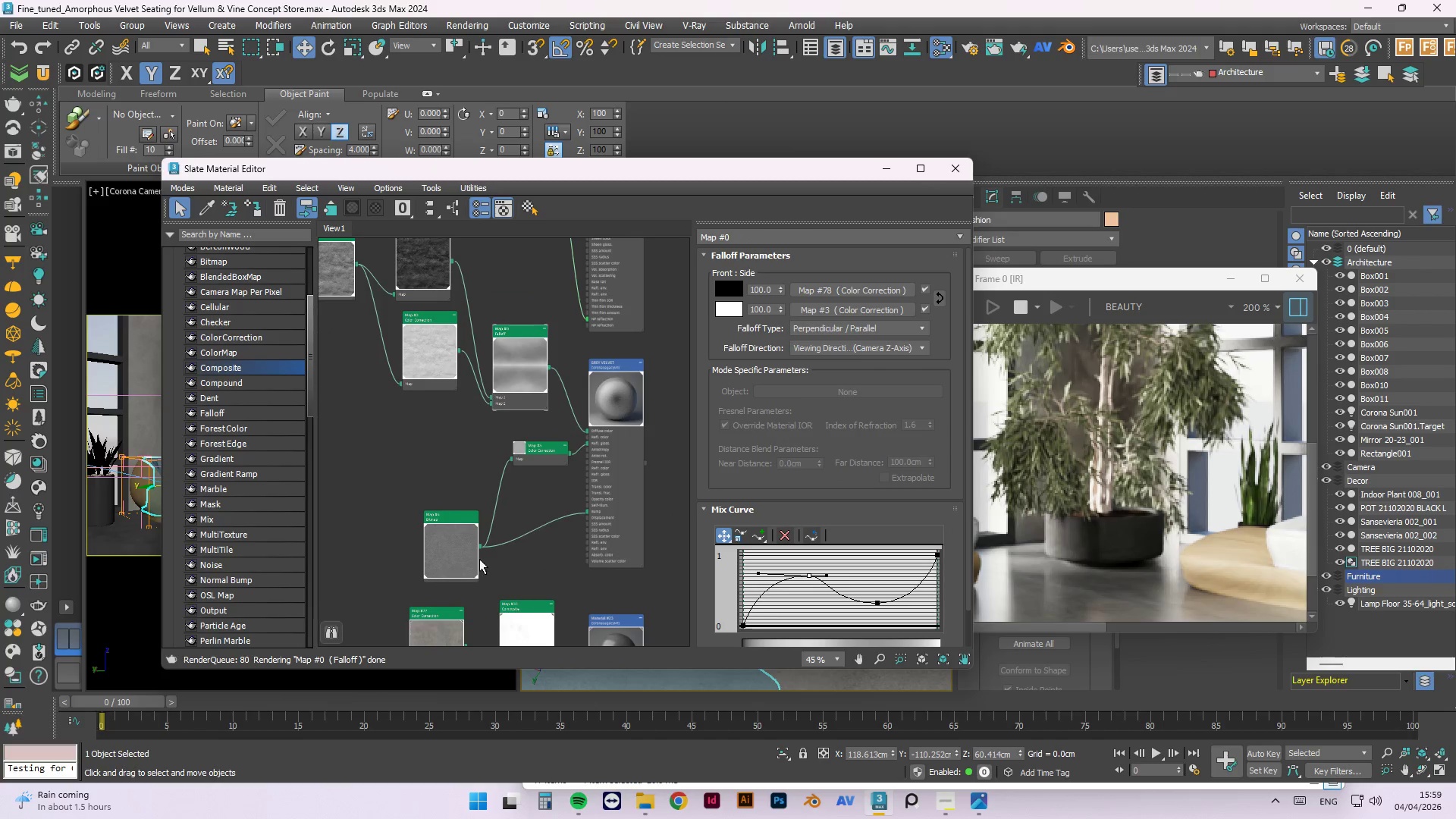 
left_click([458, 548])
 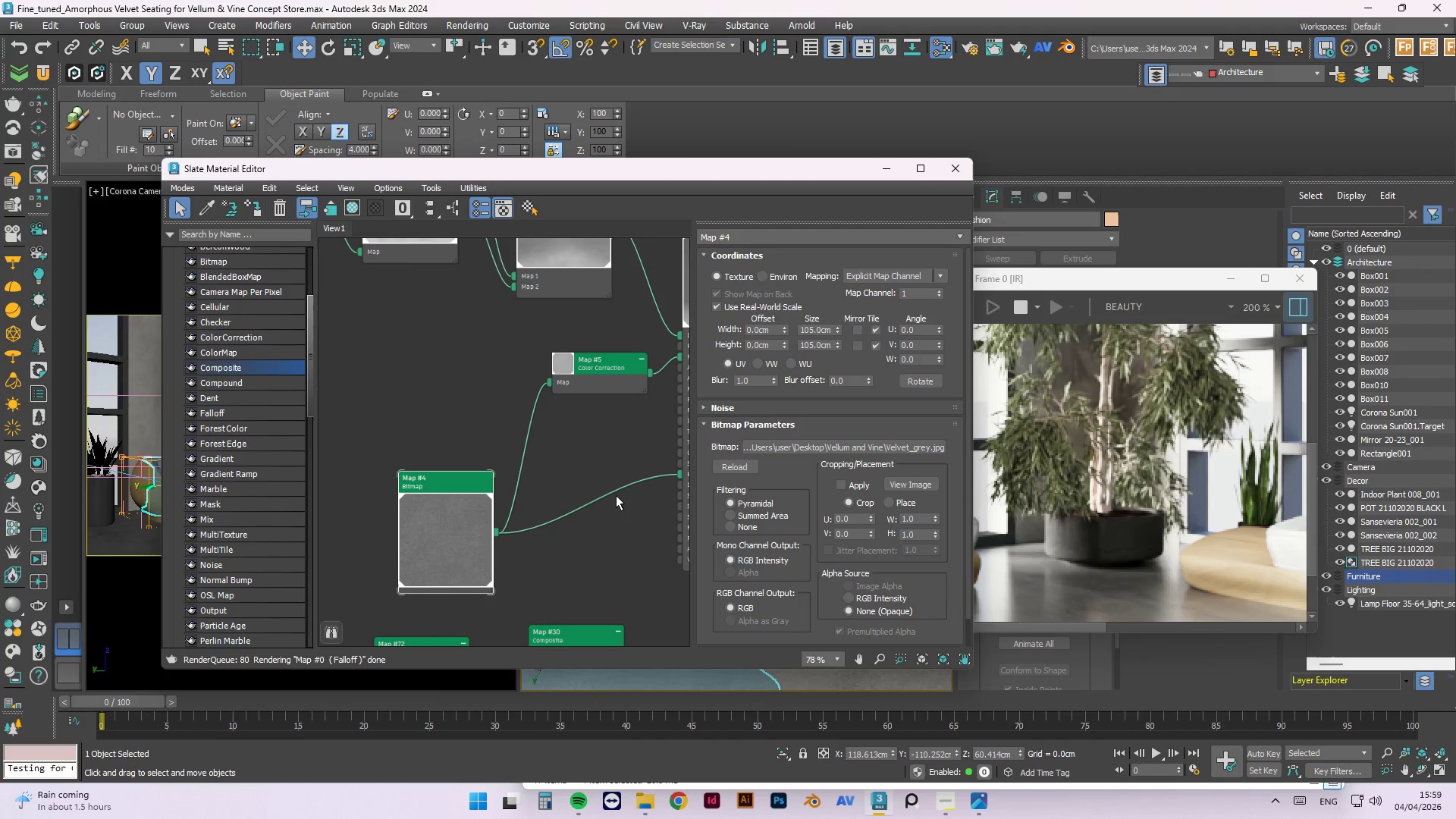 
scroll: coordinate [458, 563], scroll_direction: up, amount: 3.0
 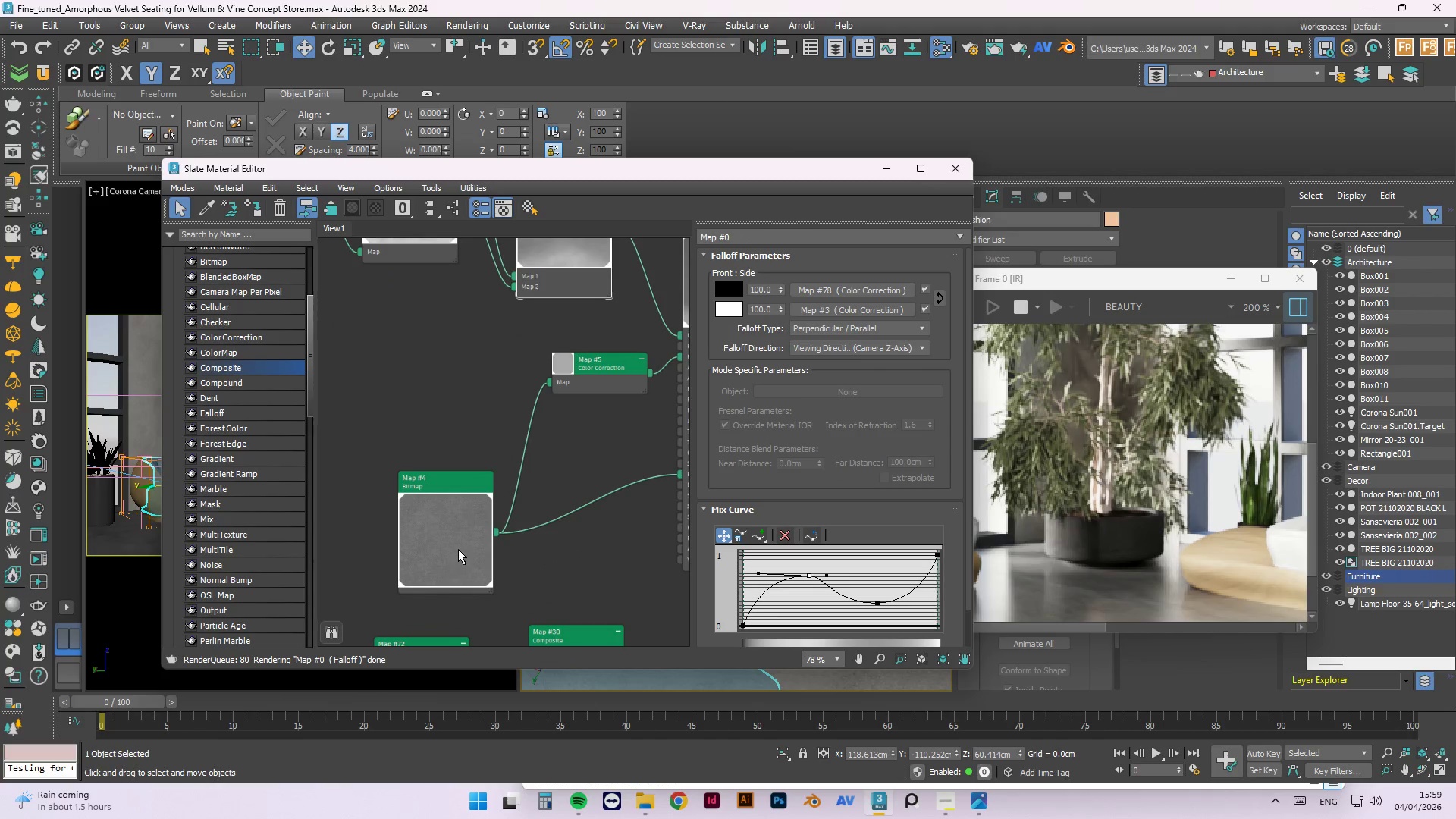 
scroll: coordinate [1187, 493], scroll_direction: down, amount: 1.0
 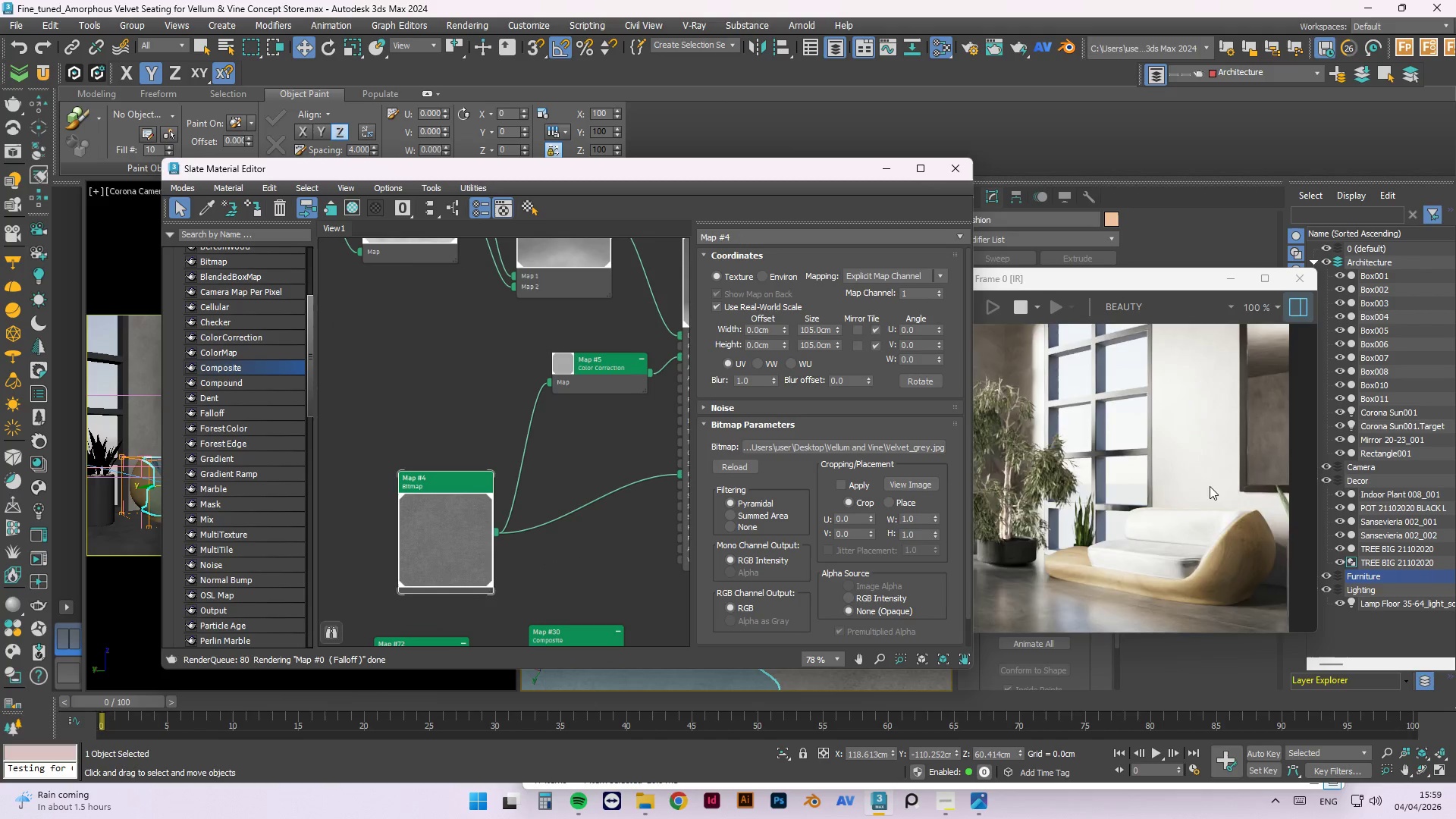 
scroll: coordinate [843, 535], scroll_direction: up, amount: 2.0
 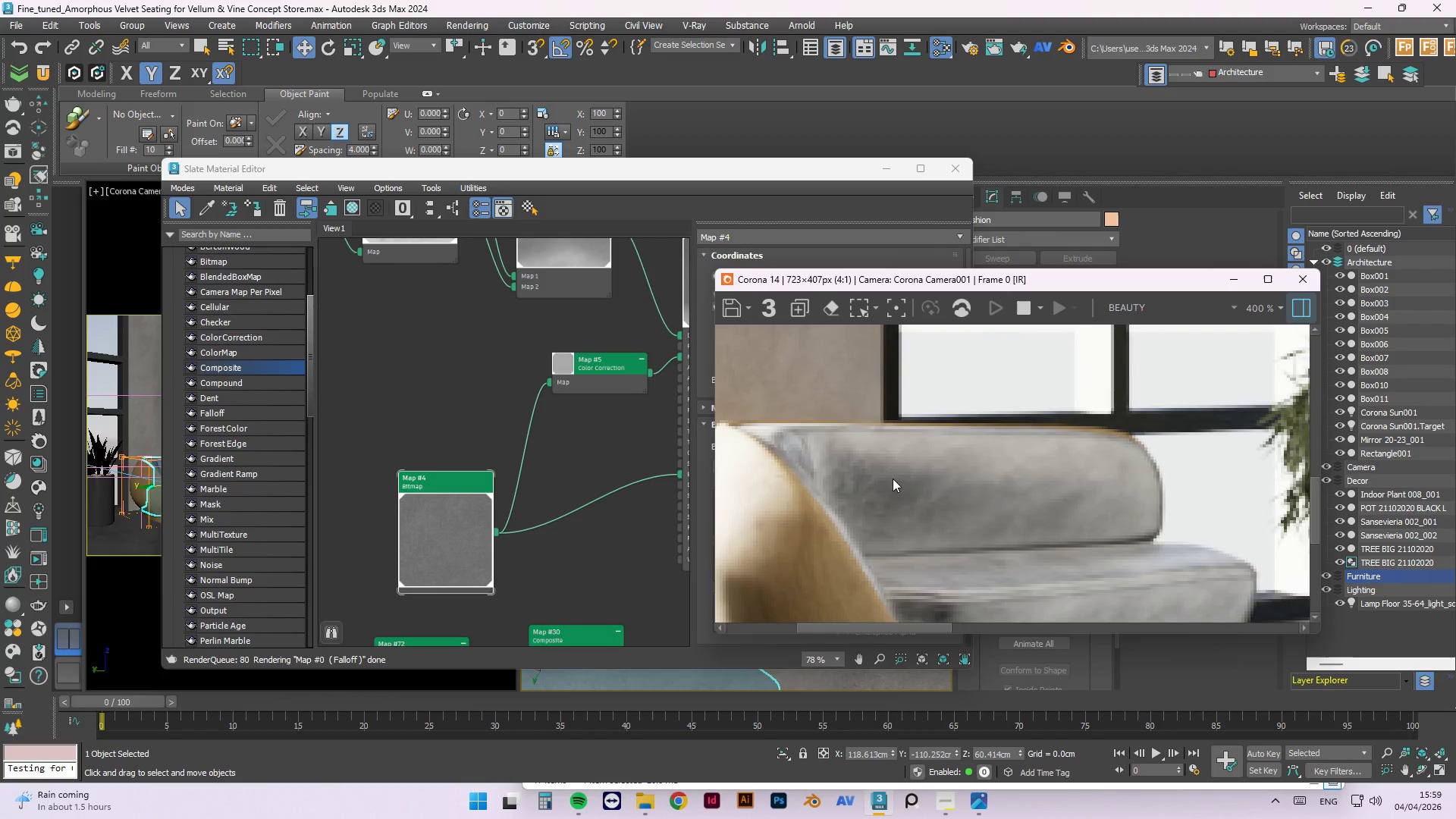 
scroll: coordinate [934, 459], scroll_direction: down, amount: 2.0
 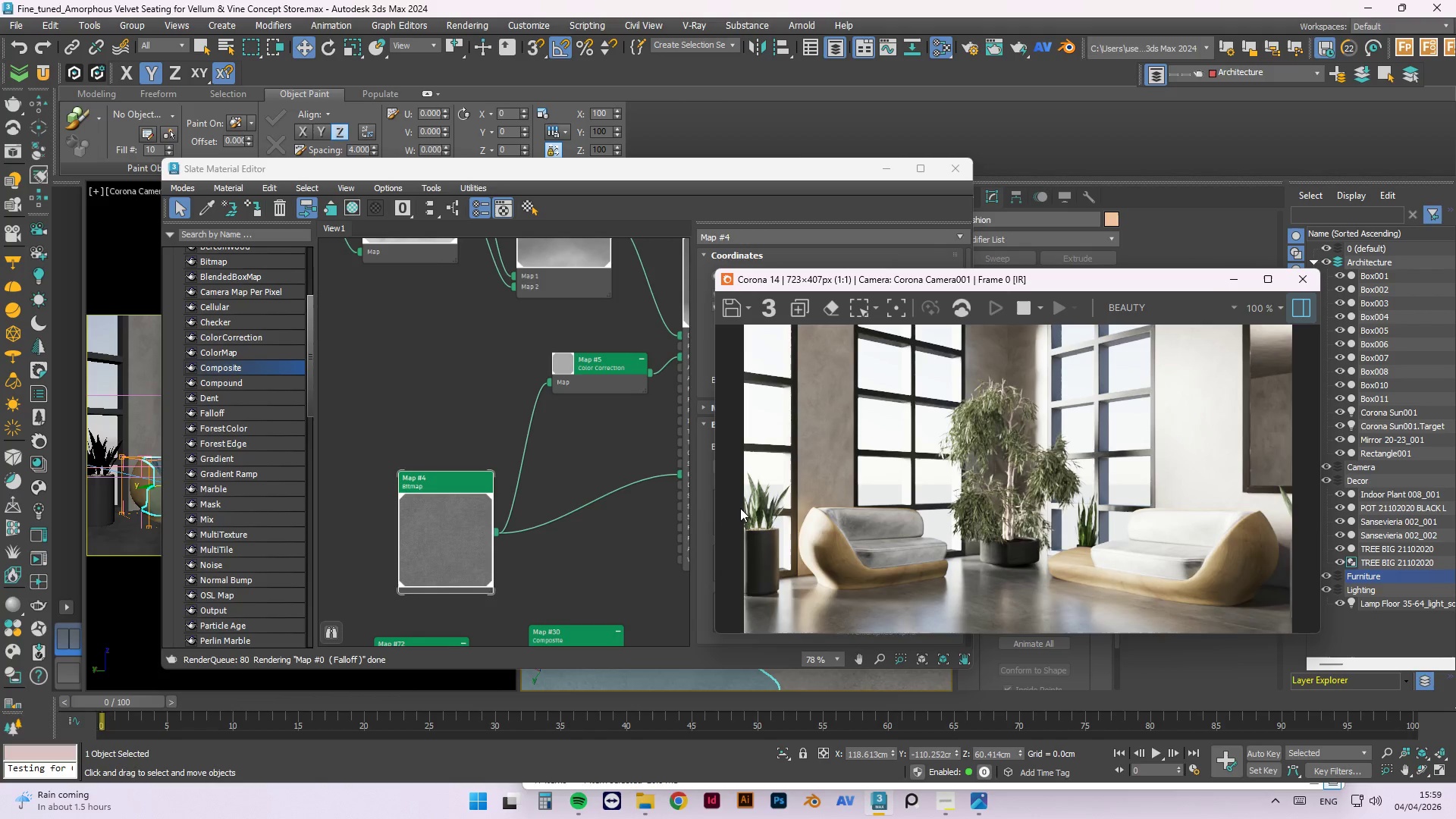 
scroll: coordinate [855, 526], scroll_direction: up, amount: 2.0
 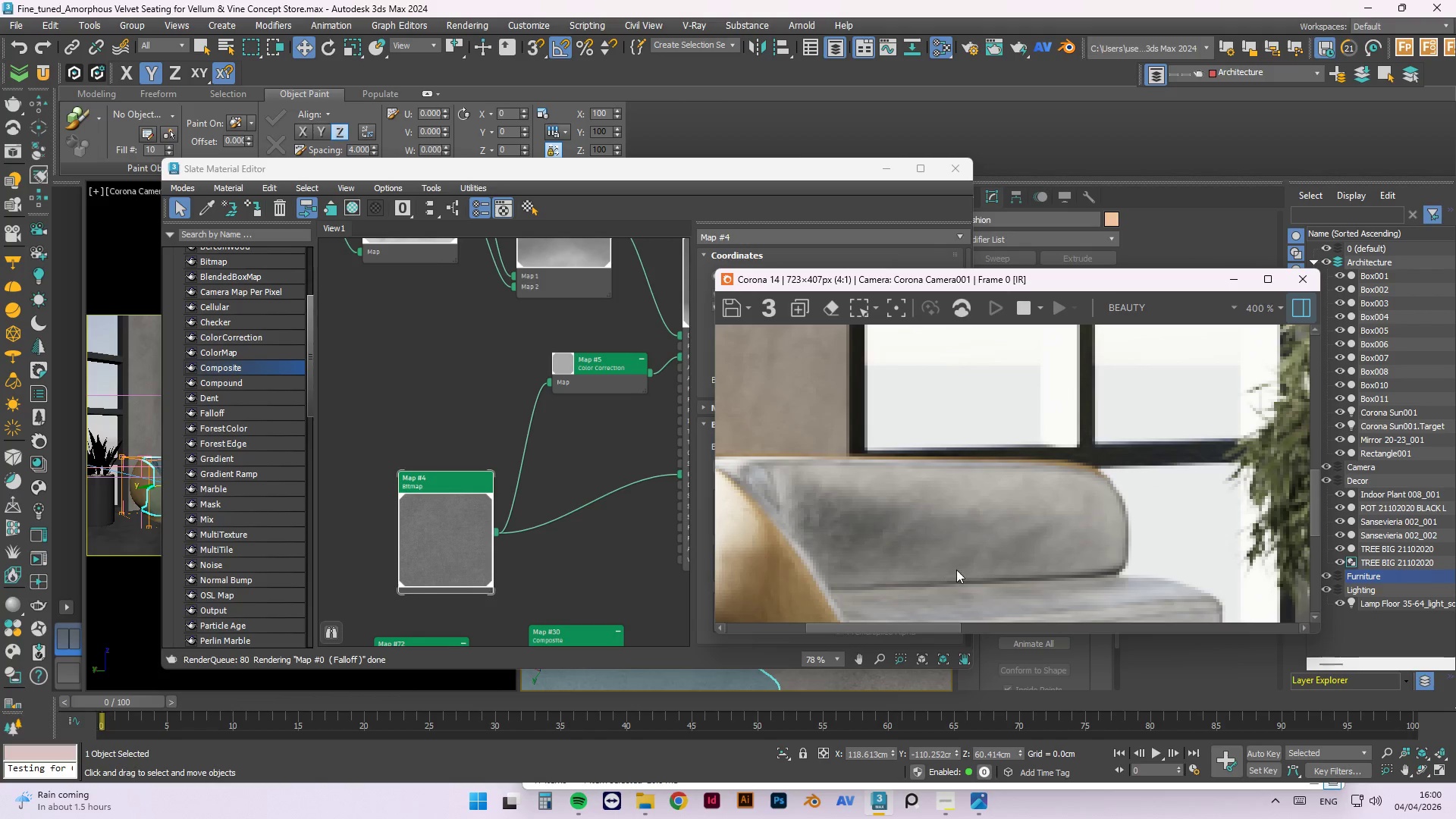 
scroll: coordinate [945, 491], scroll_direction: down, amount: 1.0
 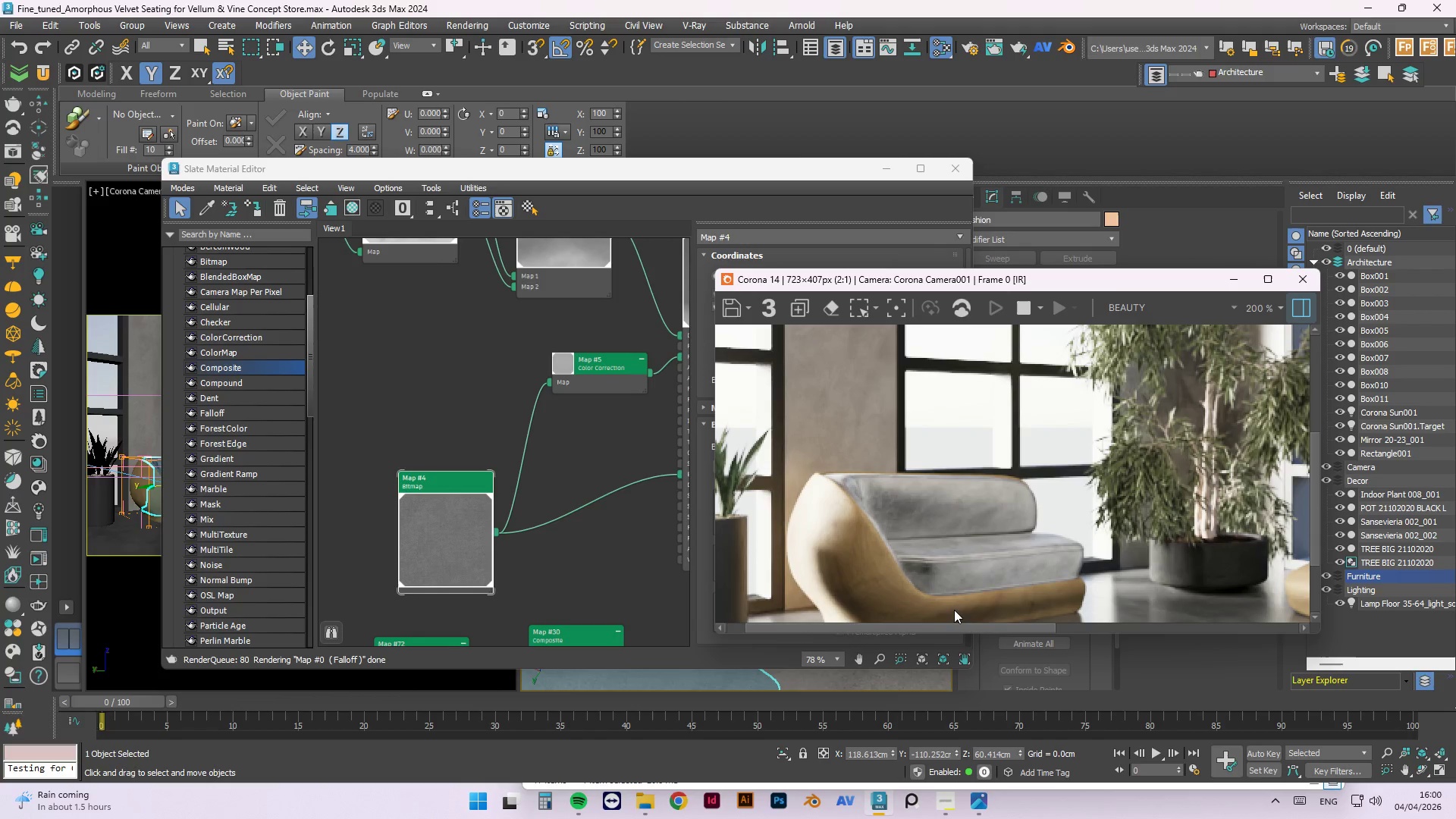 
scroll: coordinate [950, 556], scroll_direction: up, amount: 1.0
 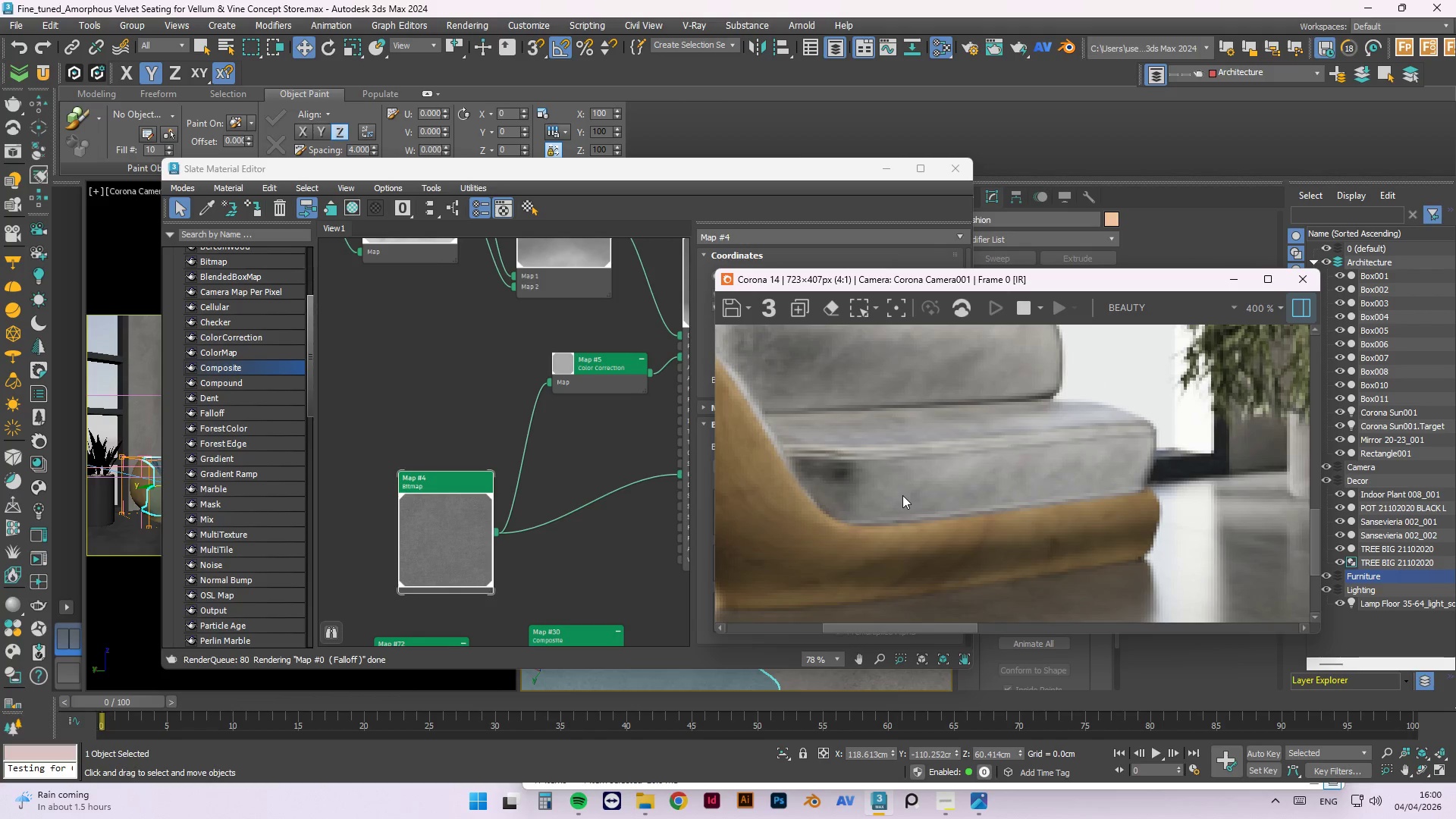 
scroll: coordinate [835, 516], scroll_direction: down, amount: 2.0
 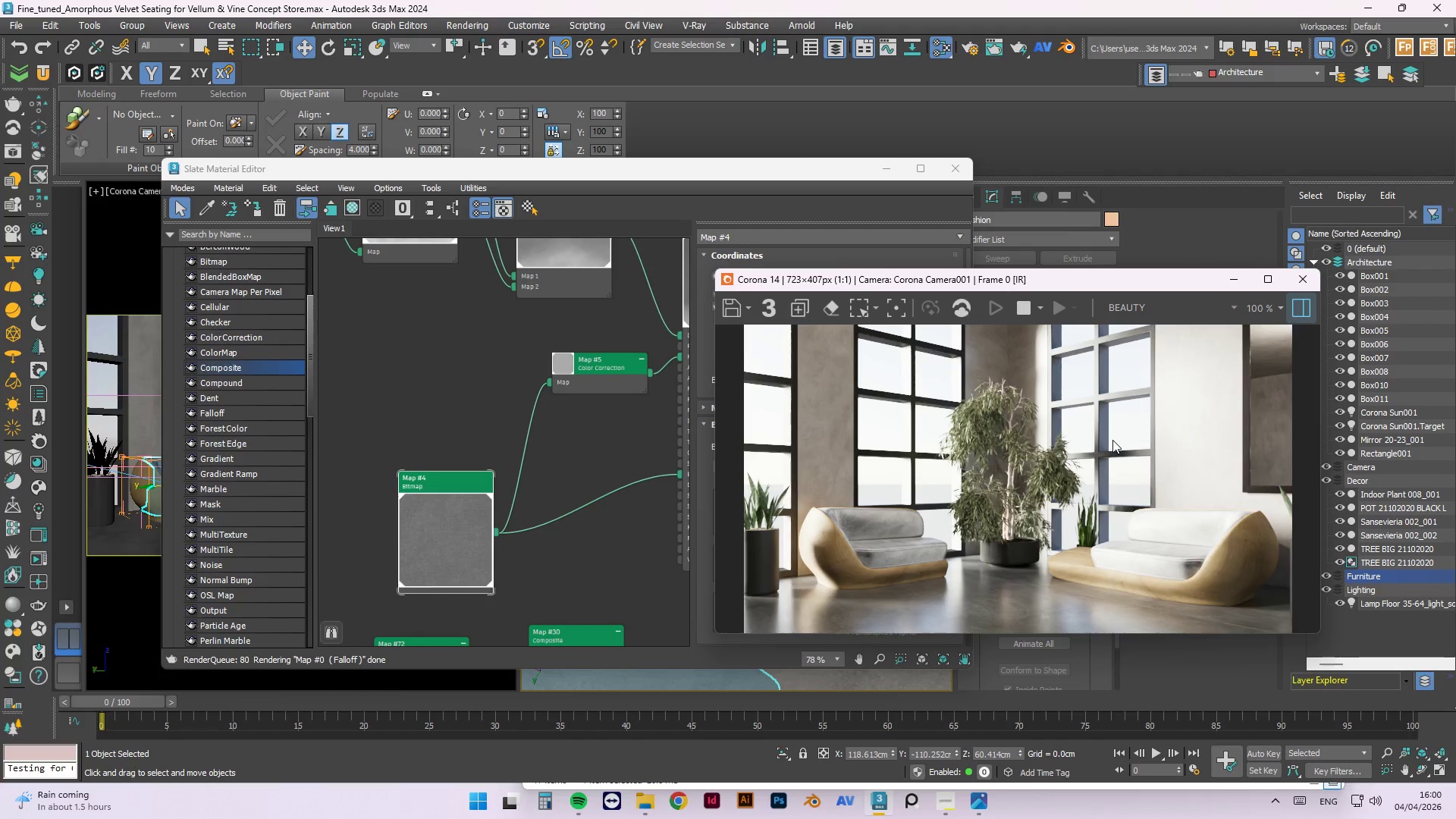 
wait(8.63)
 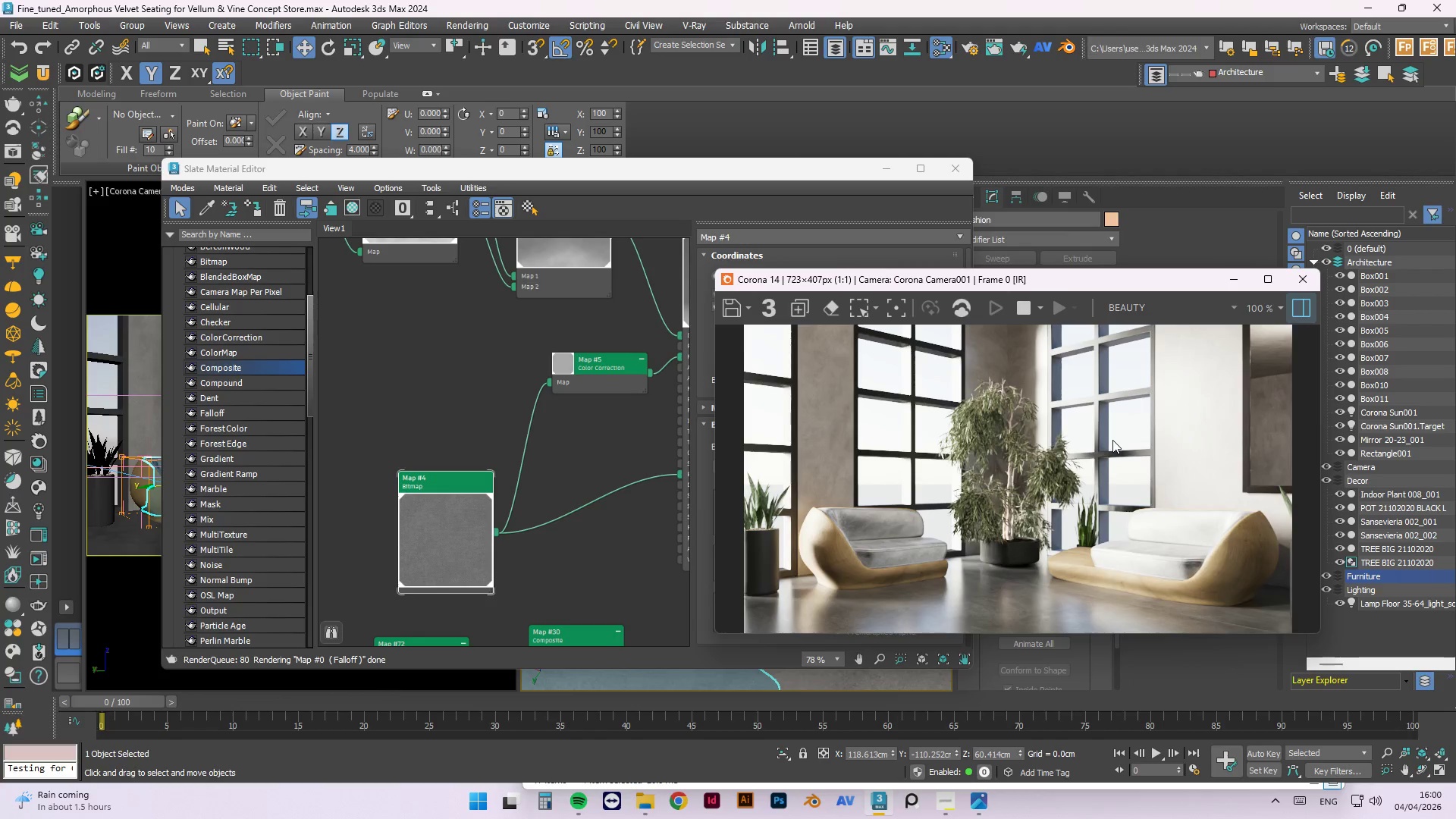 
scroll: coordinate [451, 651], scroll_direction: up, amount: 1.0
 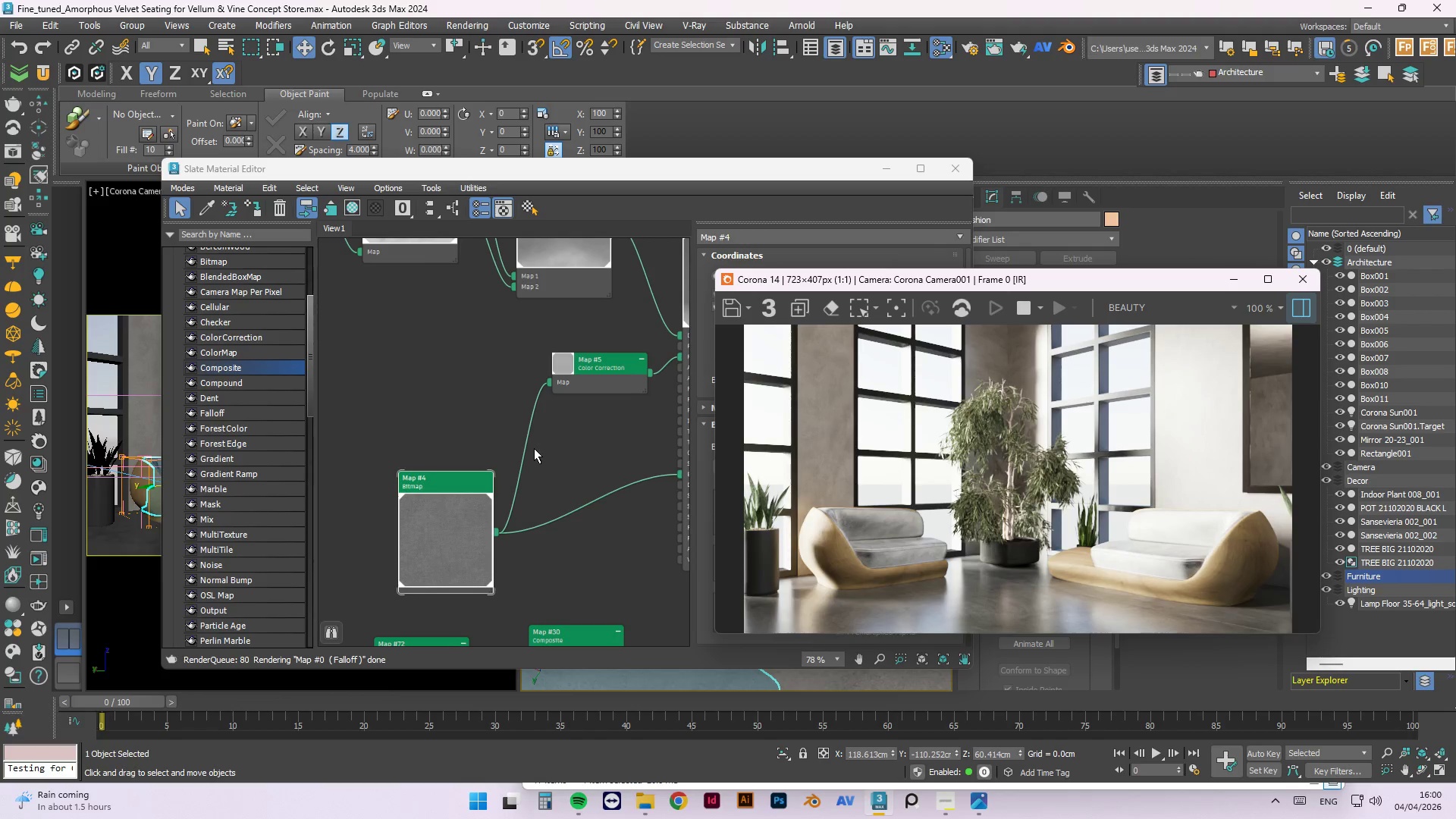 
scroll: coordinate [490, 421], scroll_direction: down, amount: 4.0
 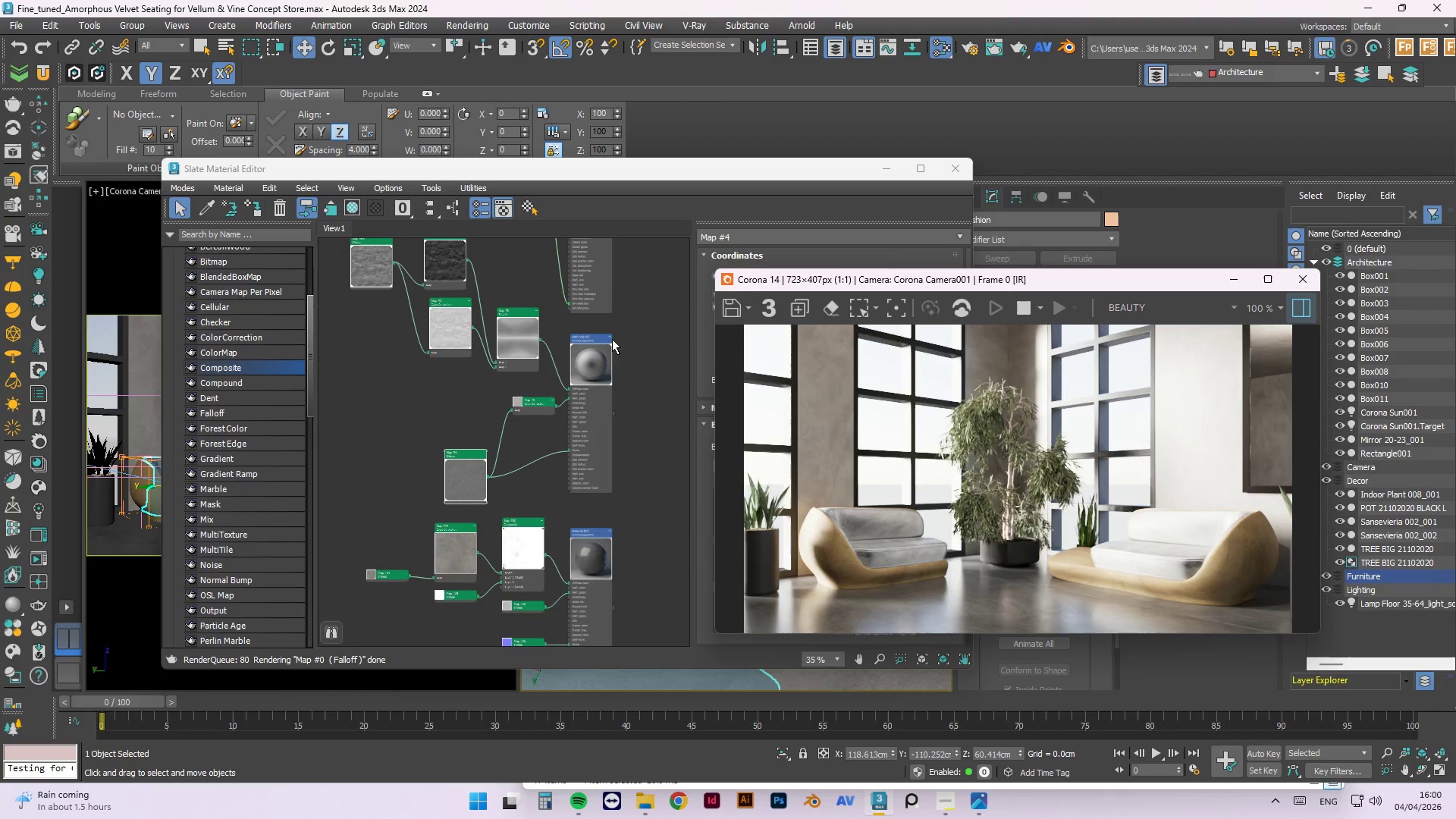 
left_click([487, 347])
 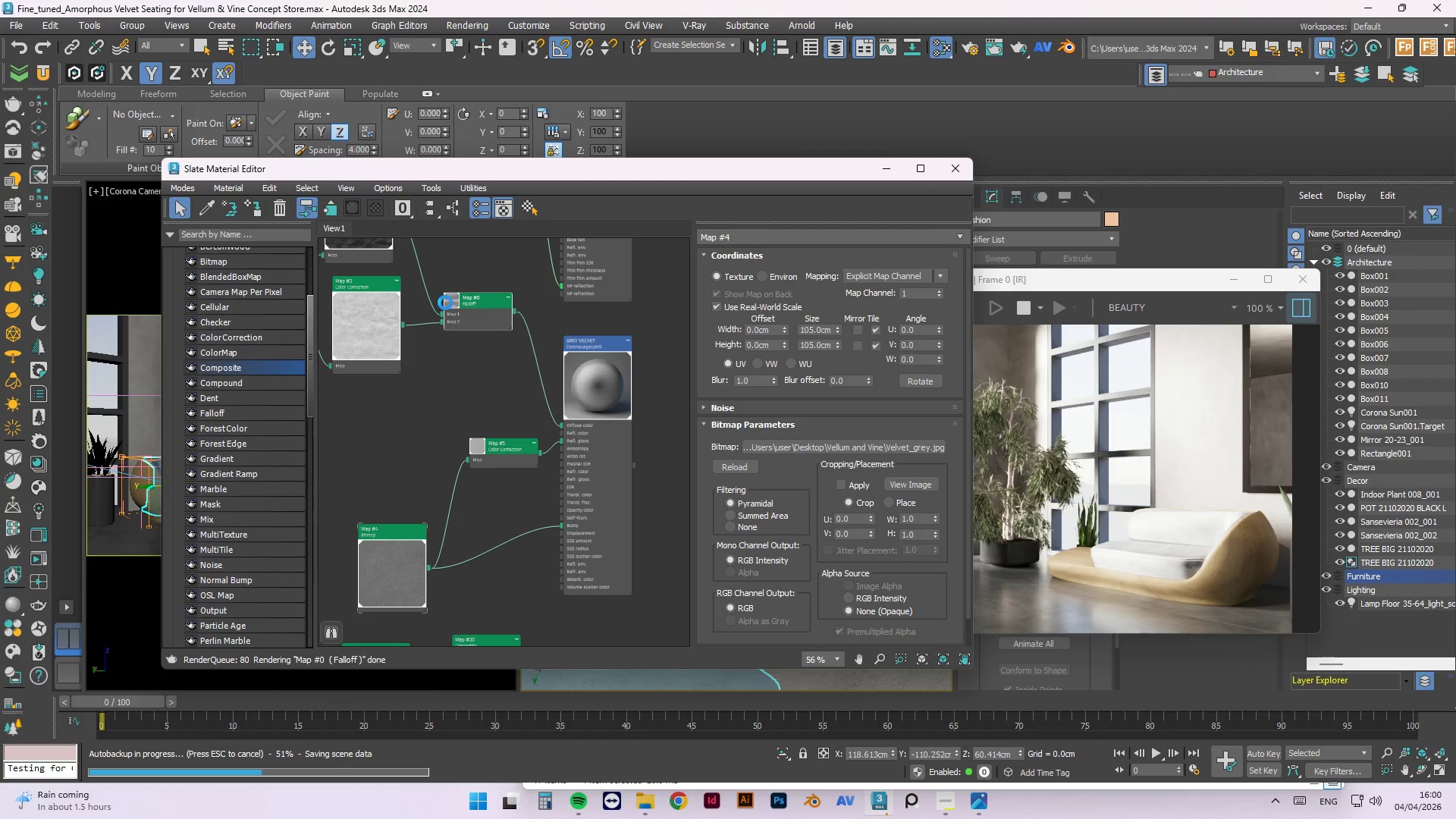 
scroll: coordinate [579, 330], scroll_direction: up, amount: 2.0
 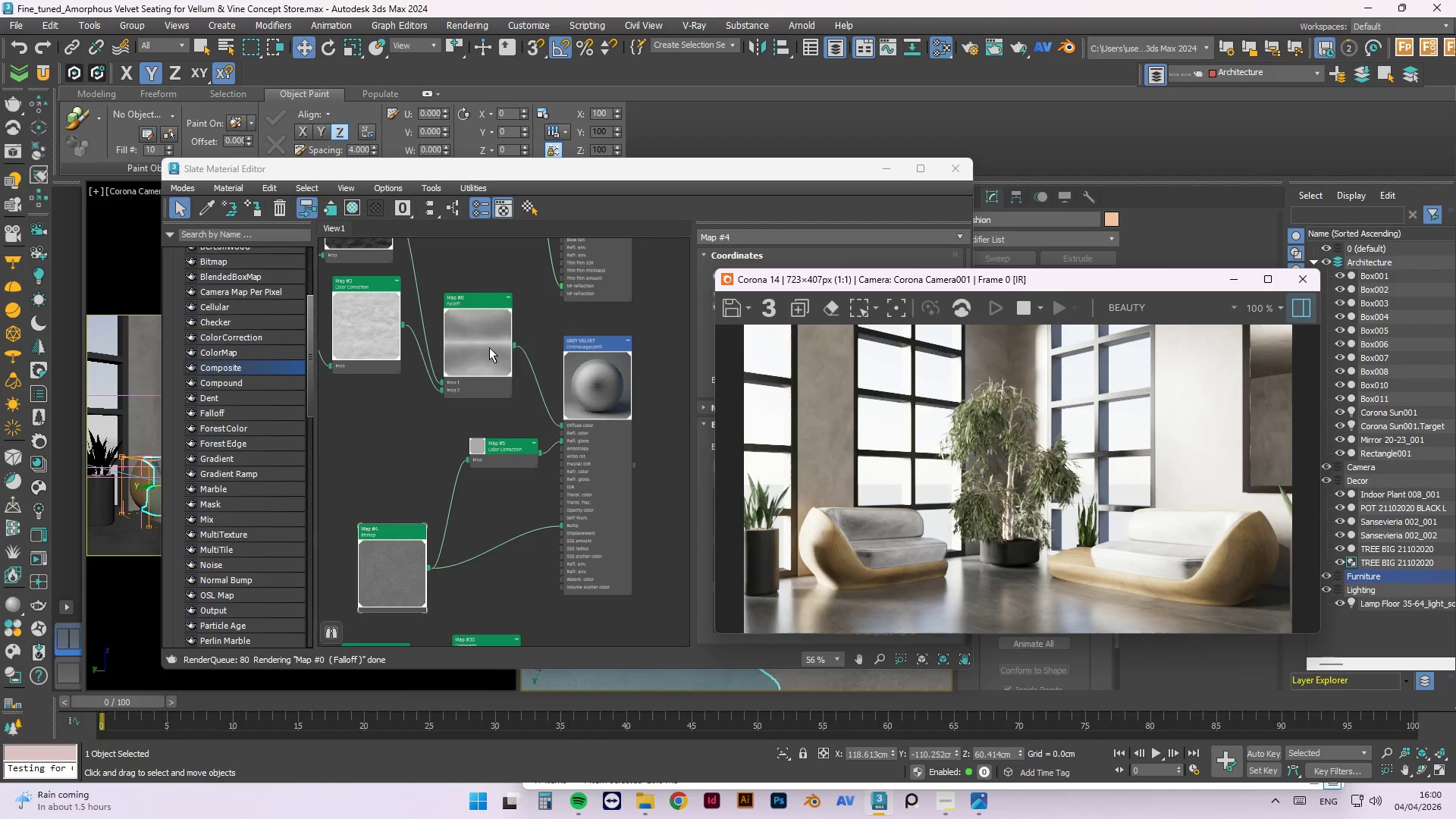 
double_click([449, 300])
 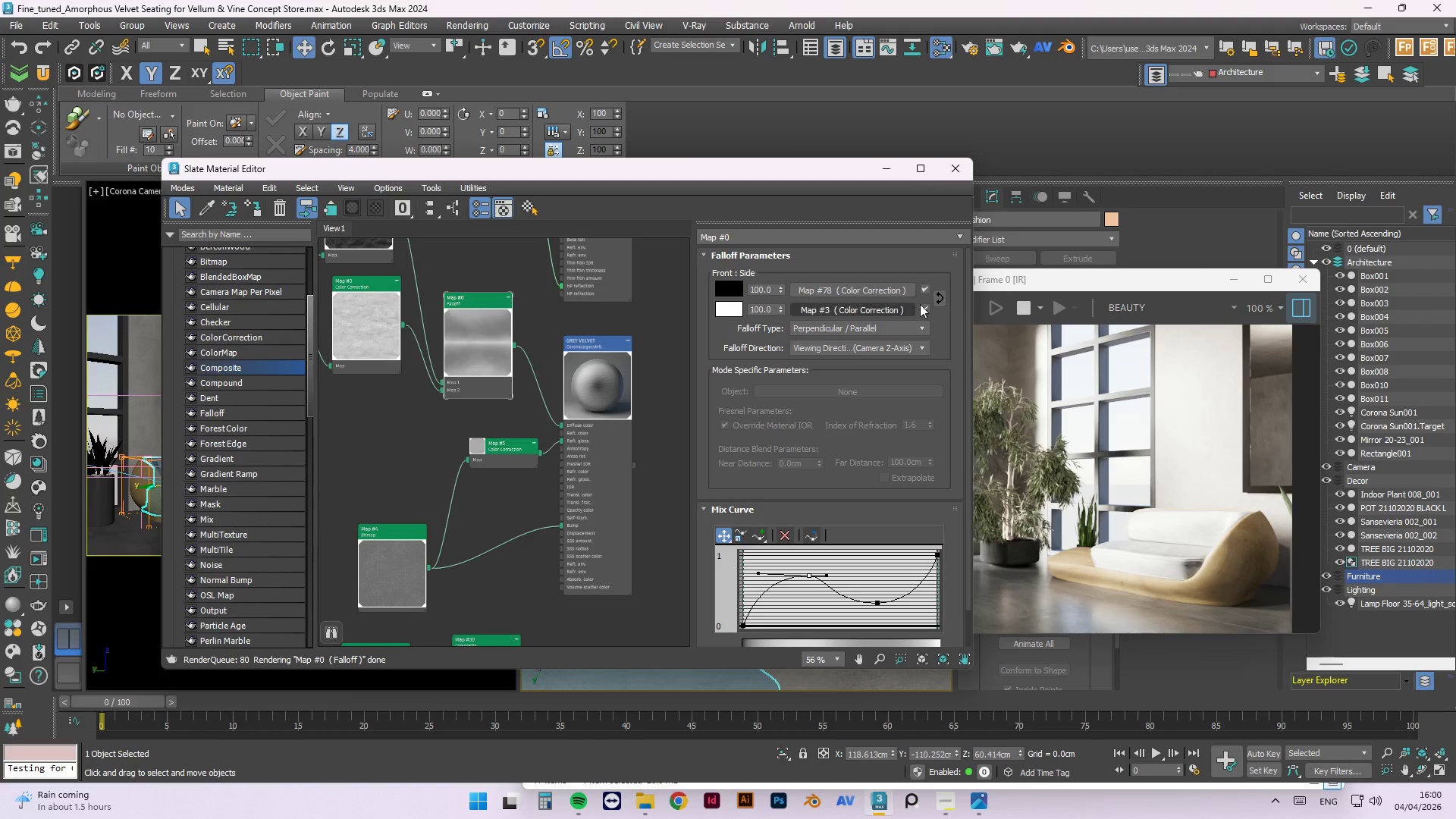 
left_click([940, 298])
 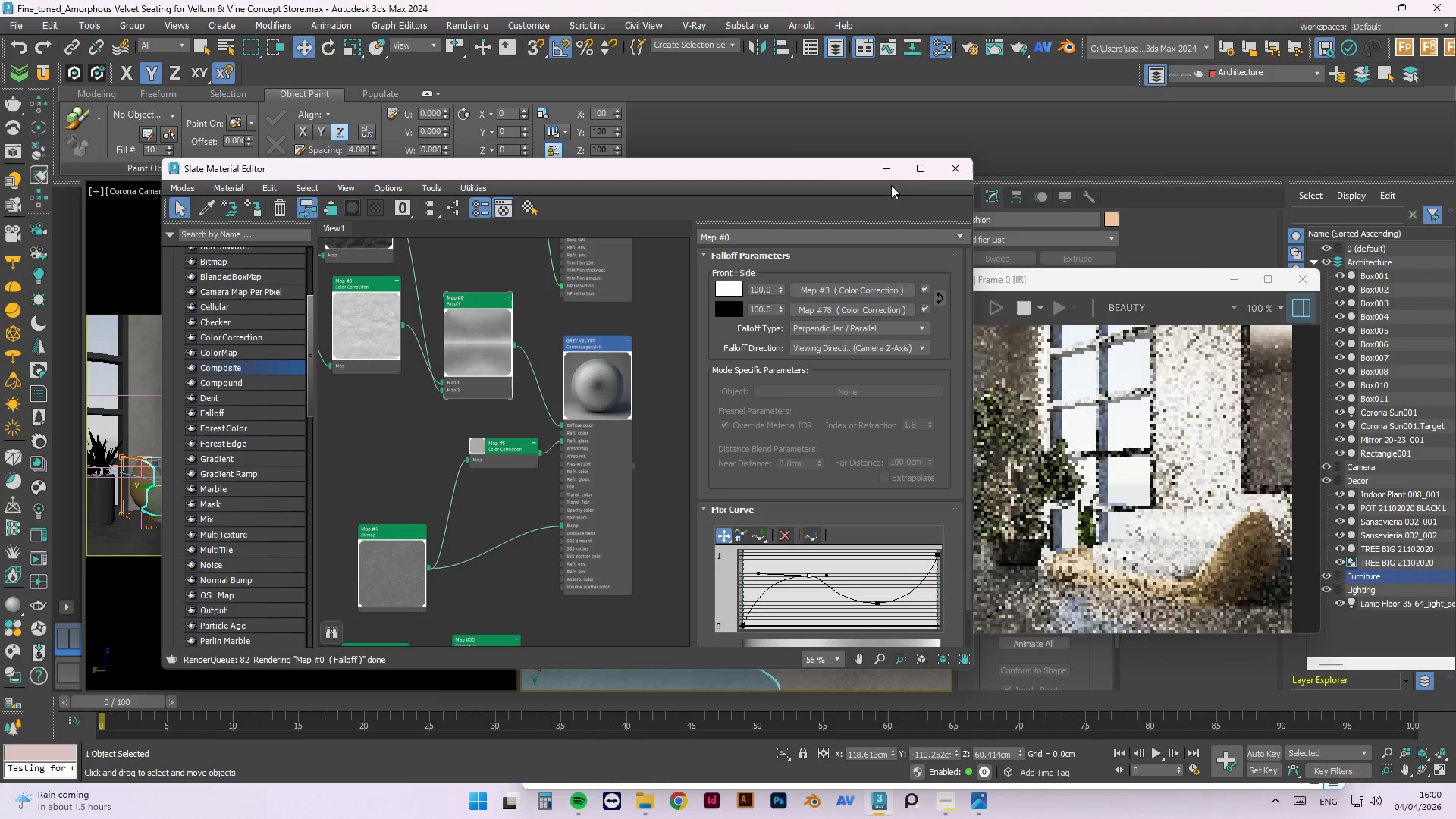 
left_click_drag(start_coordinate=[825, 165], to_coordinate=[662, 165])
 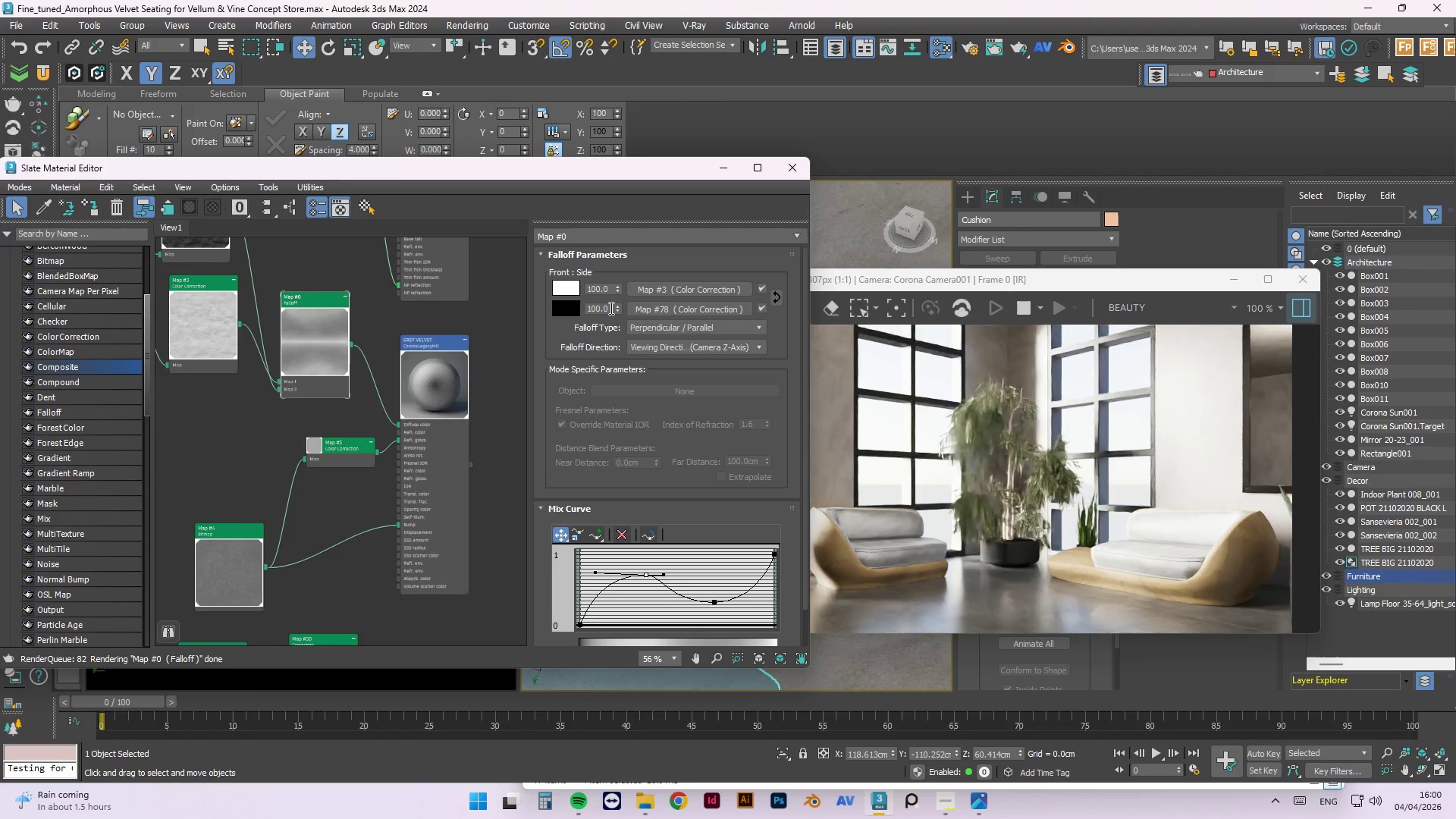 
left_click([781, 297])
 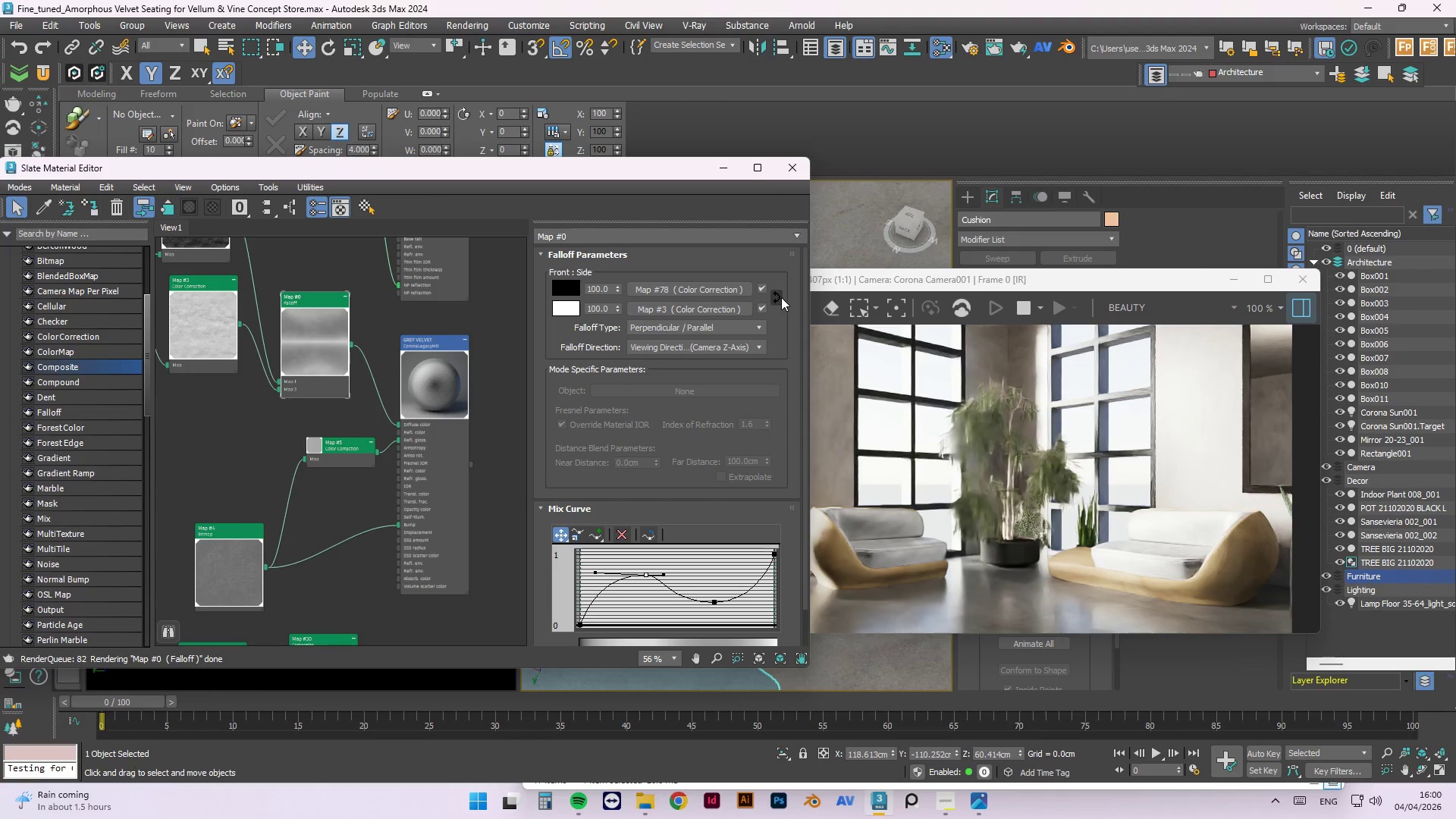 
left_click([781, 297])
 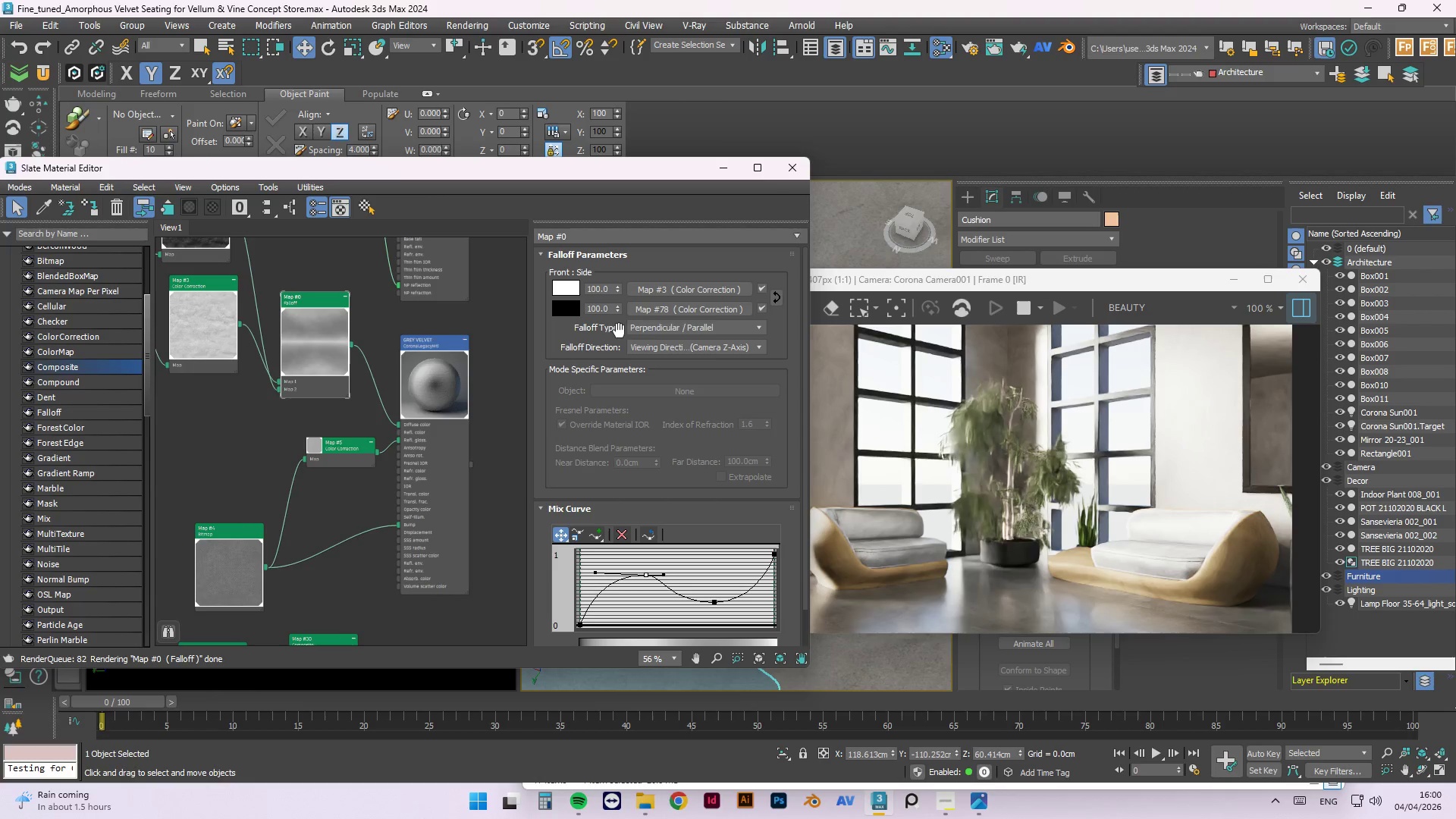 
wait(5.17)
 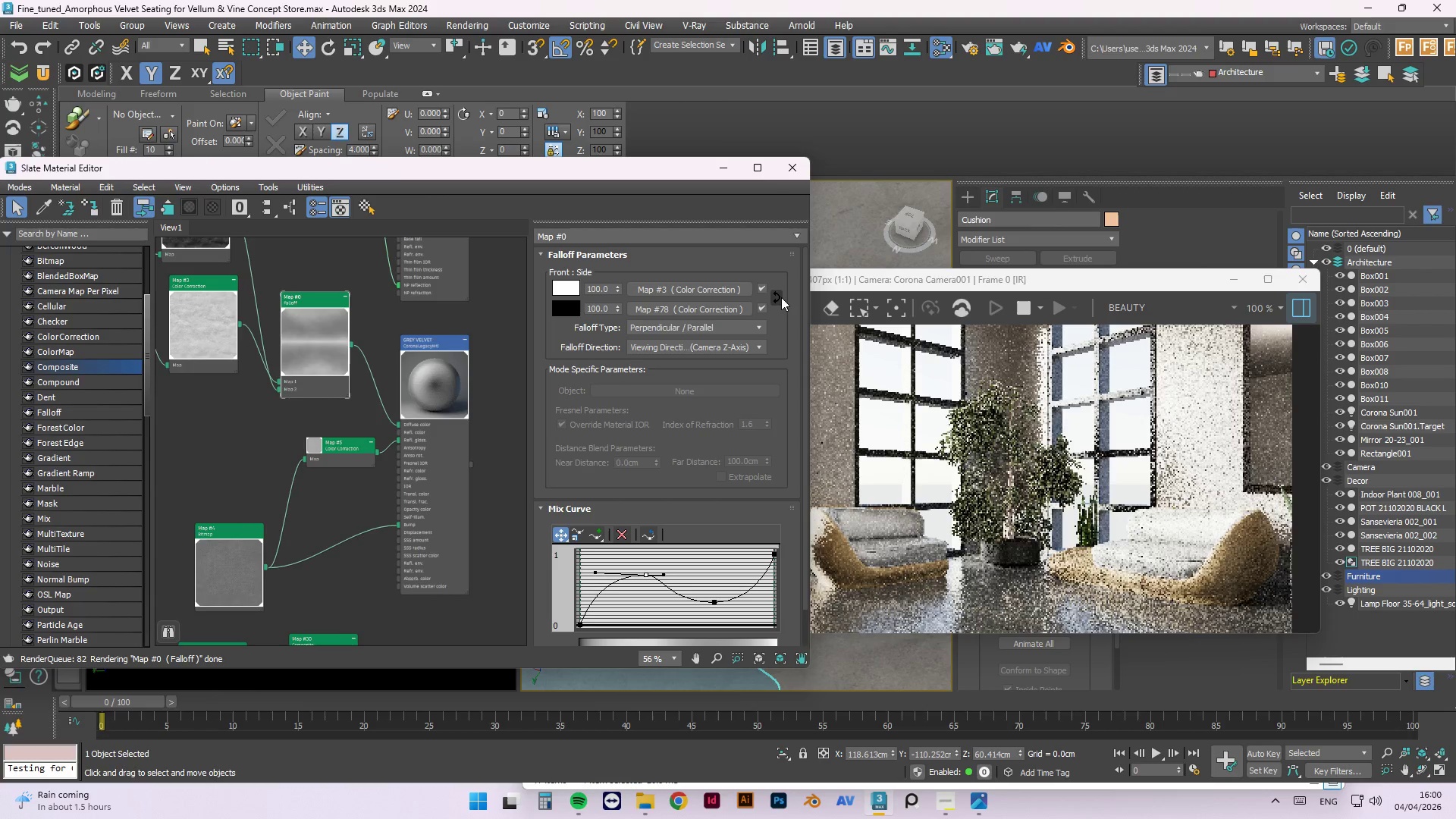 
left_click([648, 369])
 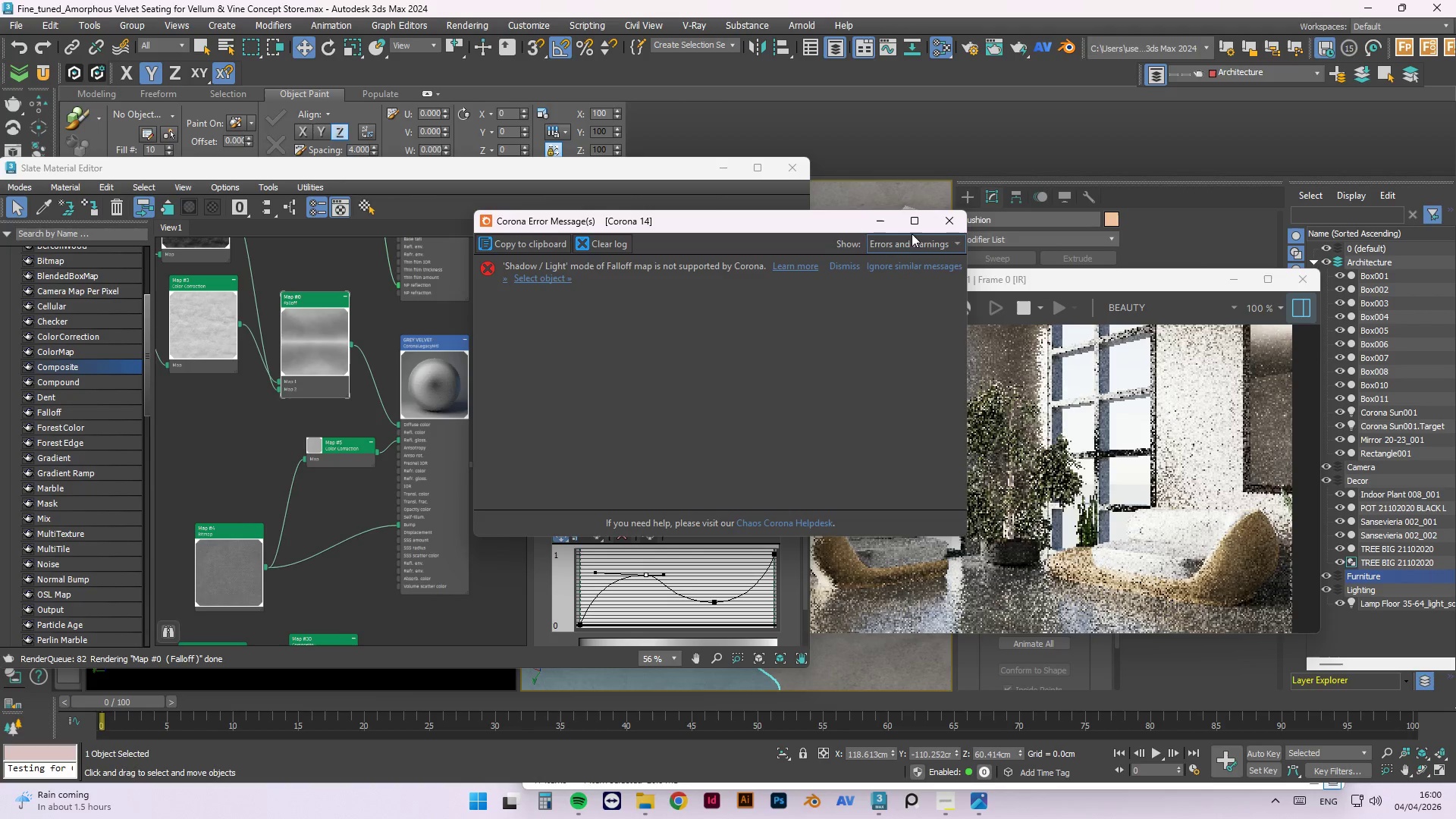 
left_click([943, 221])
 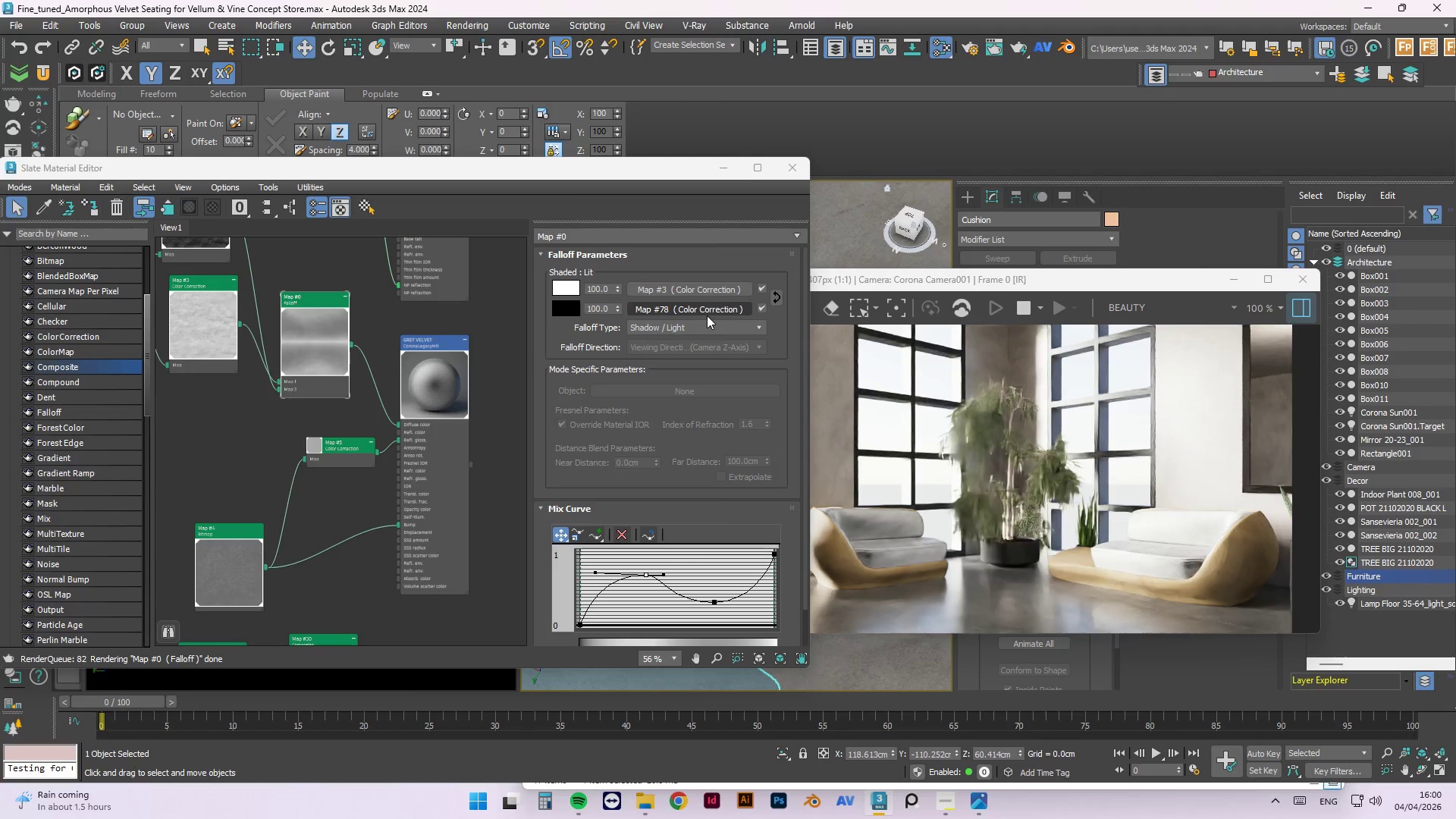 
left_click([700, 323])
 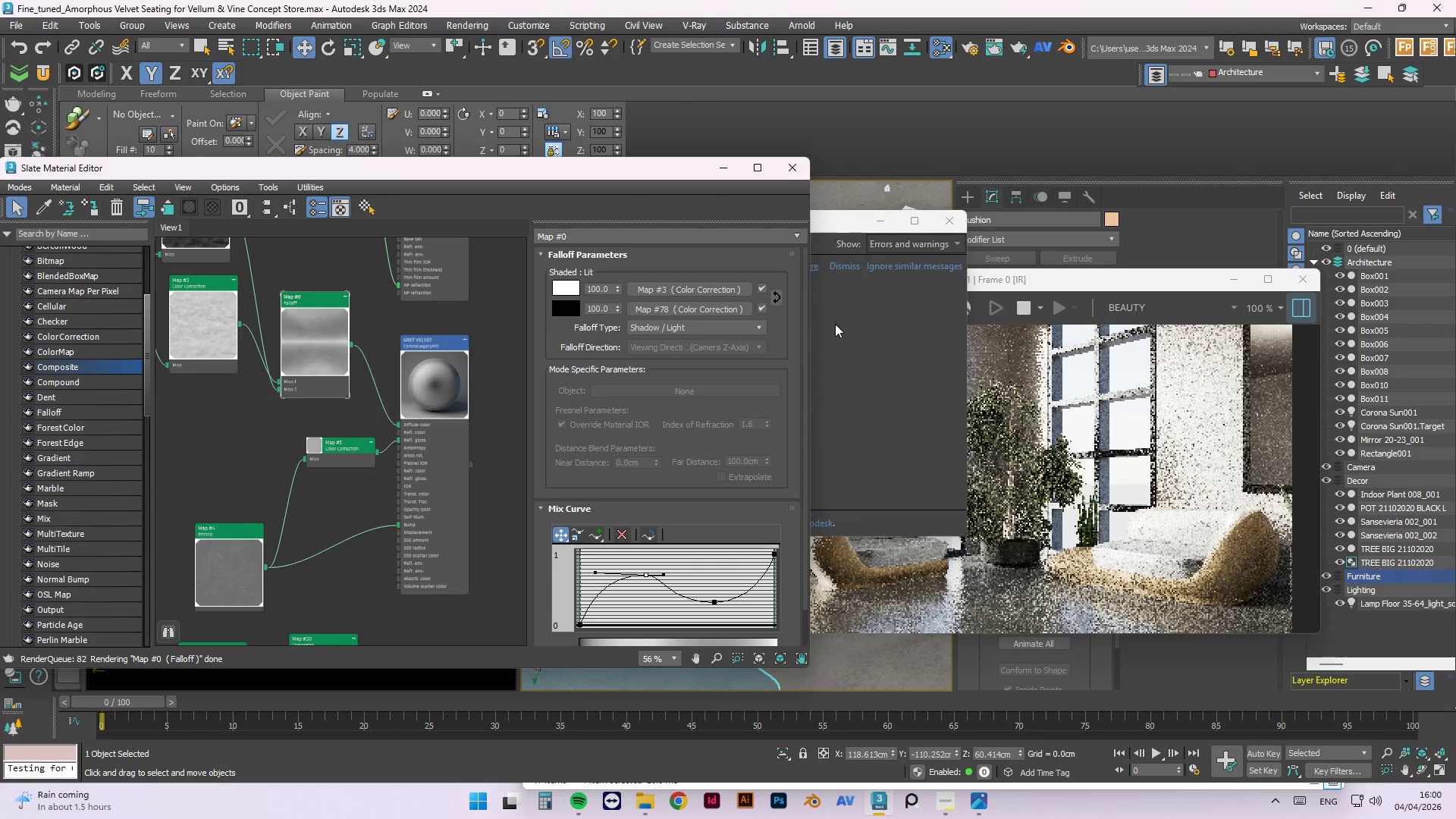 
left_click([690, 329])
 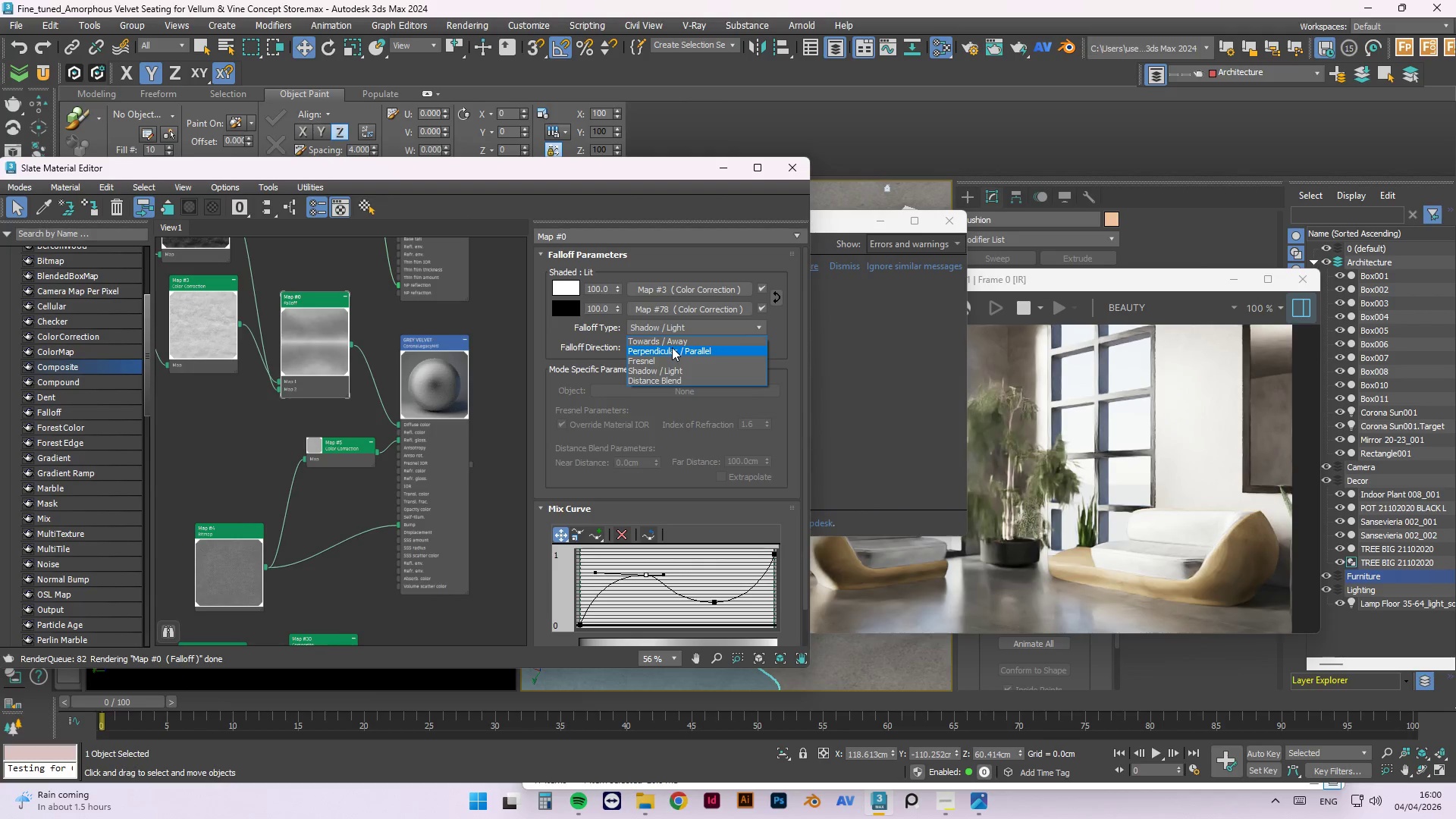 
left_click([673, 334])
 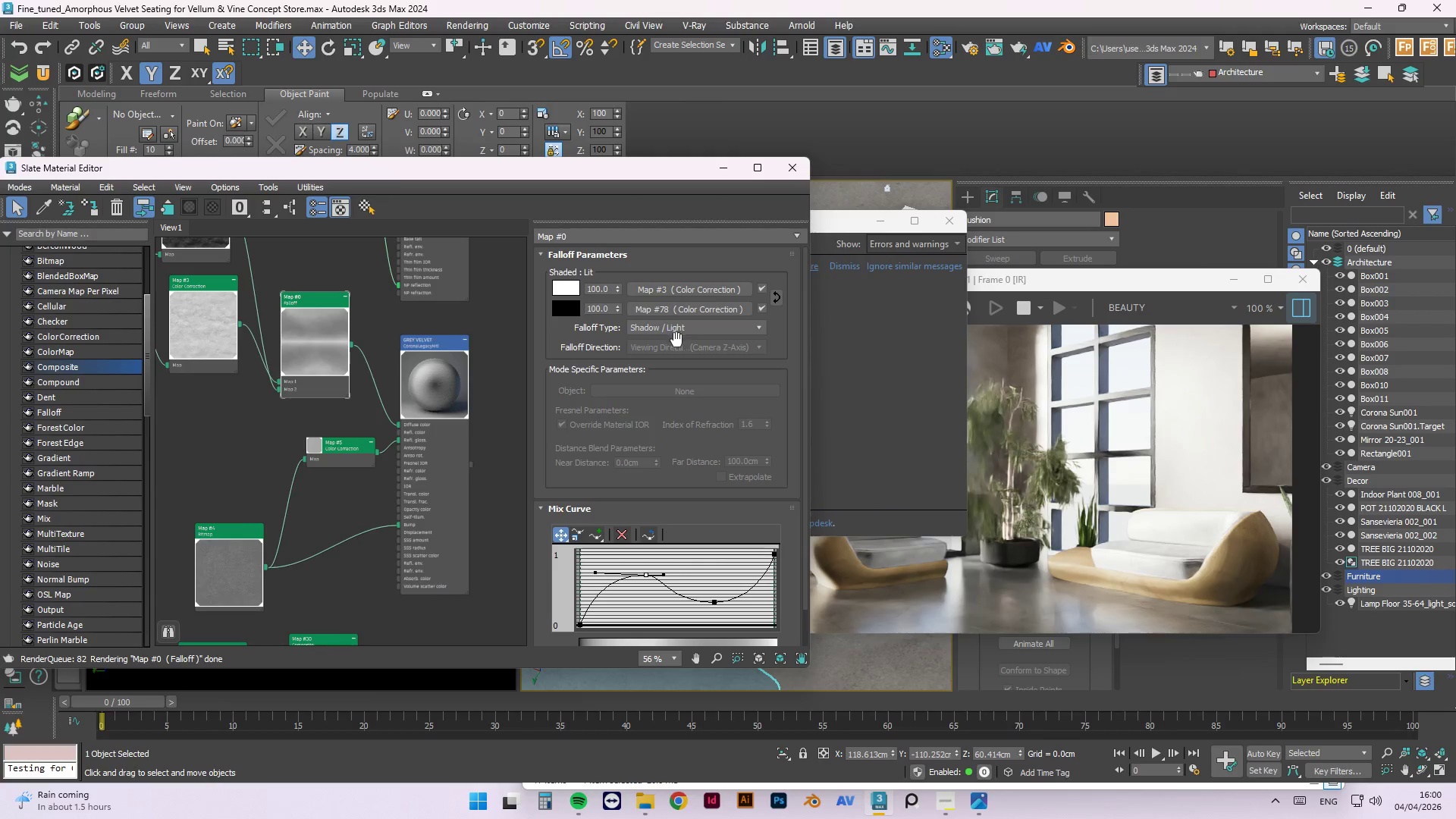 
left_click([679, 328])
 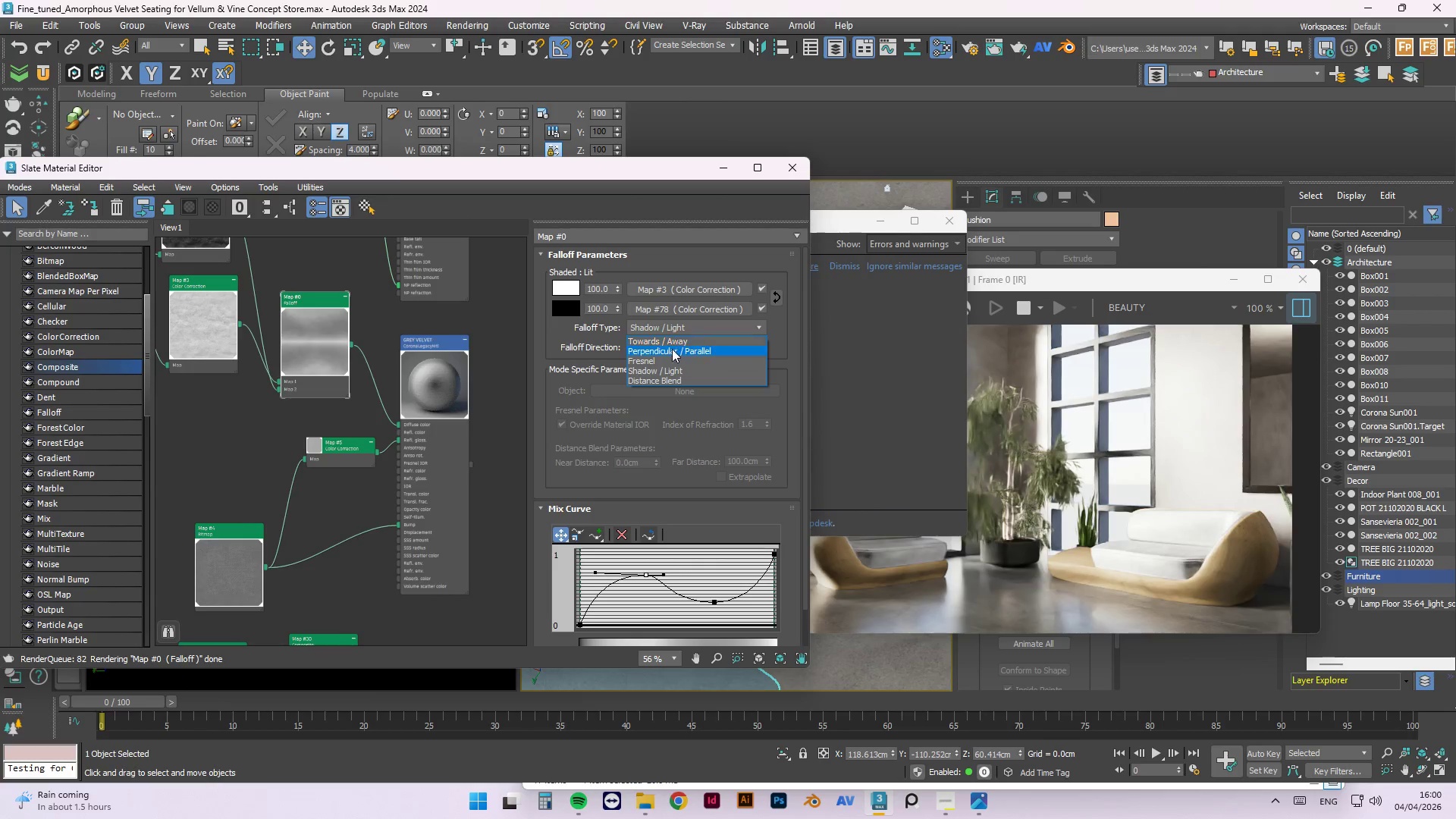 
left_click([672, 349])
 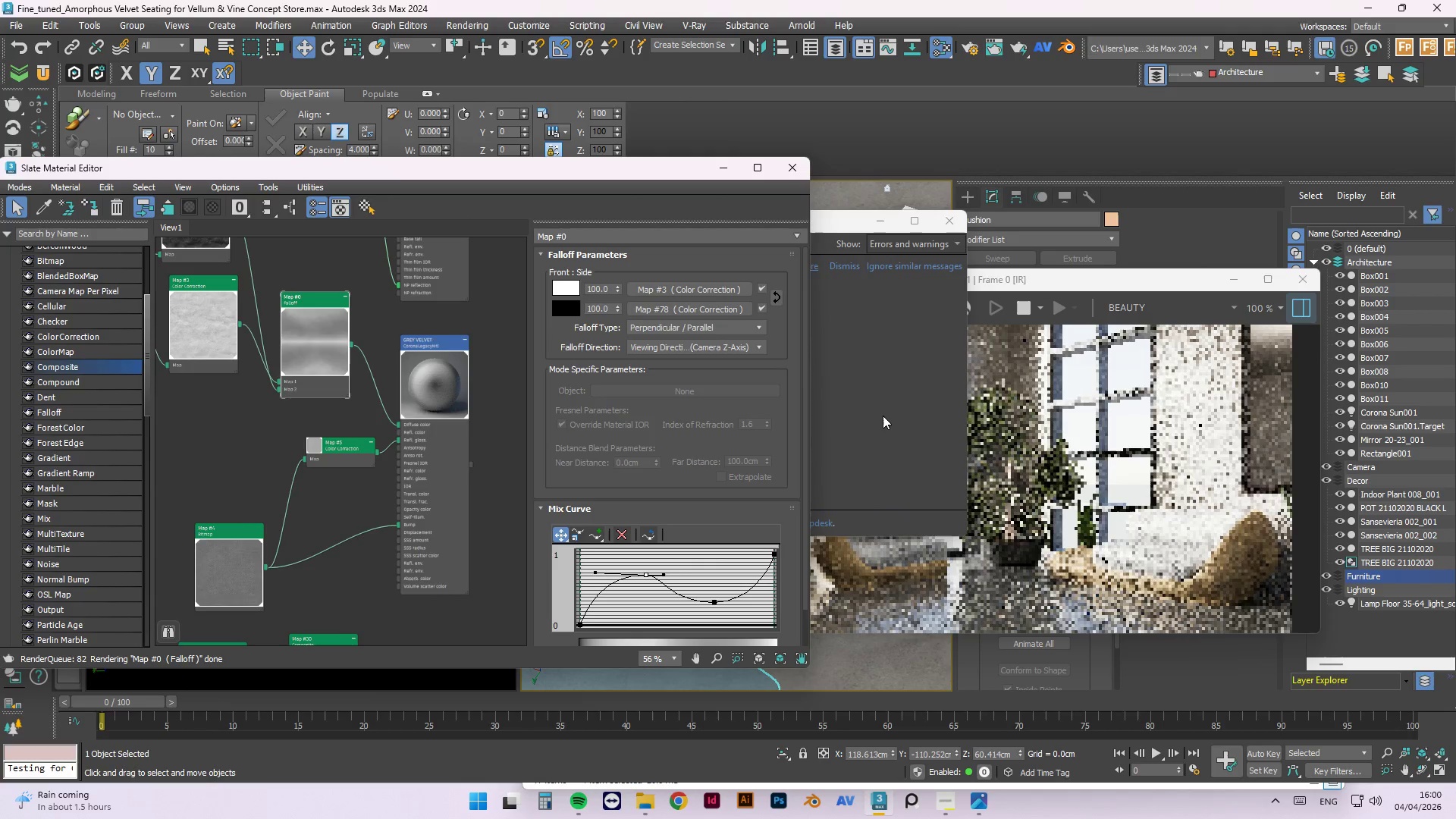 
left_click([883, 416])
 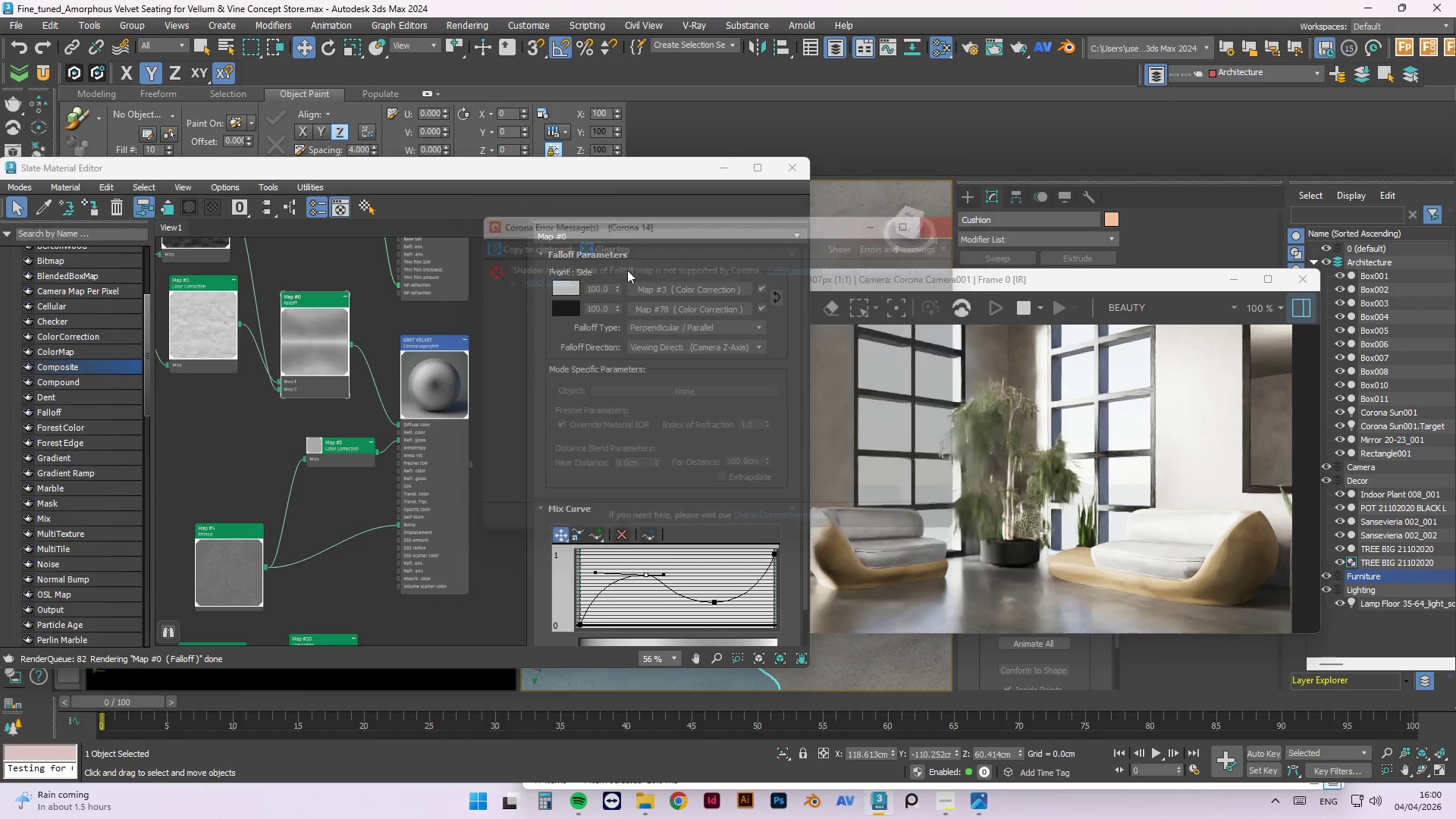 
scroll: coordinate [411, 418], scroll_direction: down, amount: 2.0
 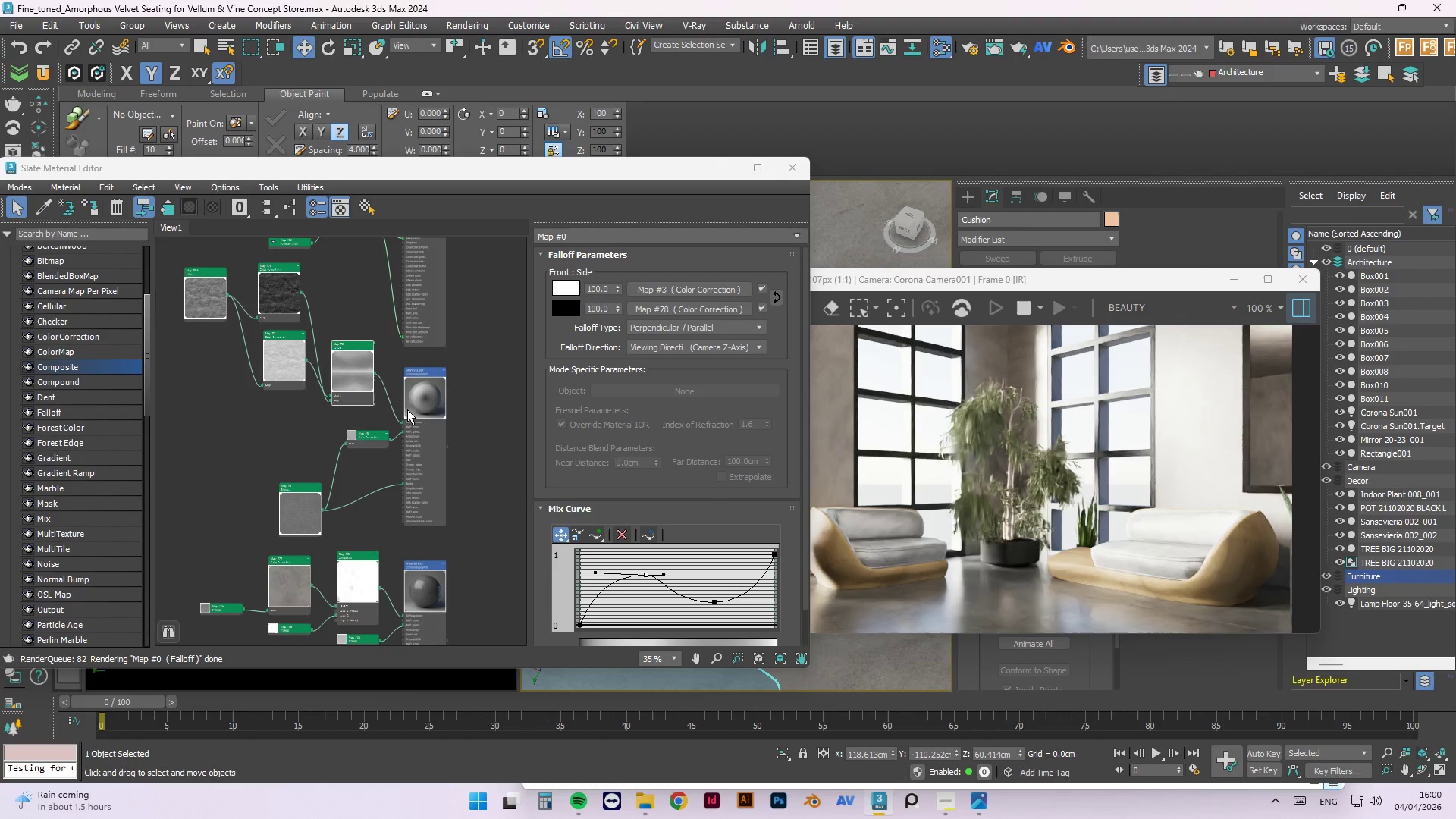 
left_click_drag(start_coordinate=[1065, 283], to_coordinate=[962, 636])
 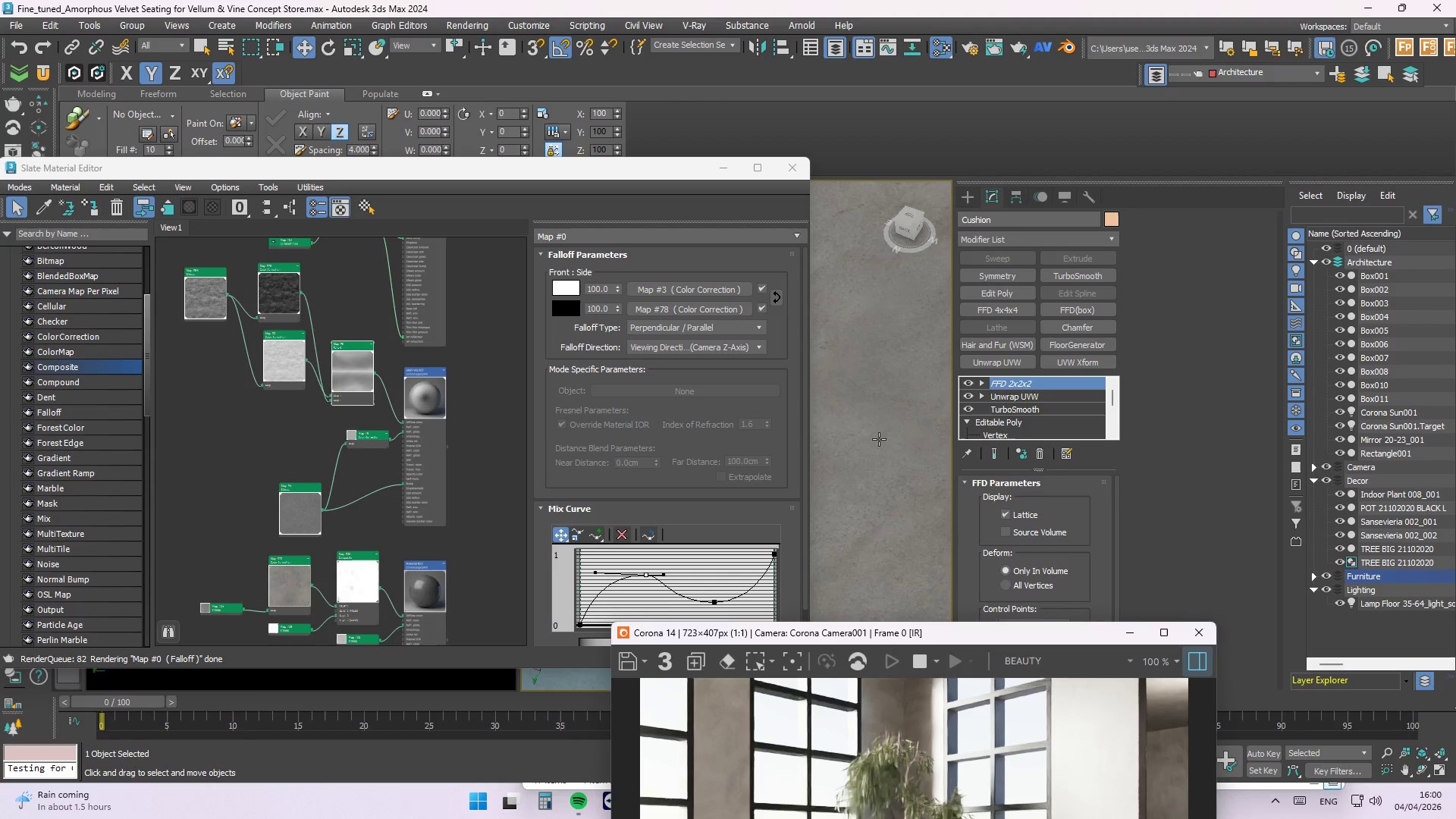 
scroll: coordinate [879, 469], scroll_direction: down, amount: 13.0
 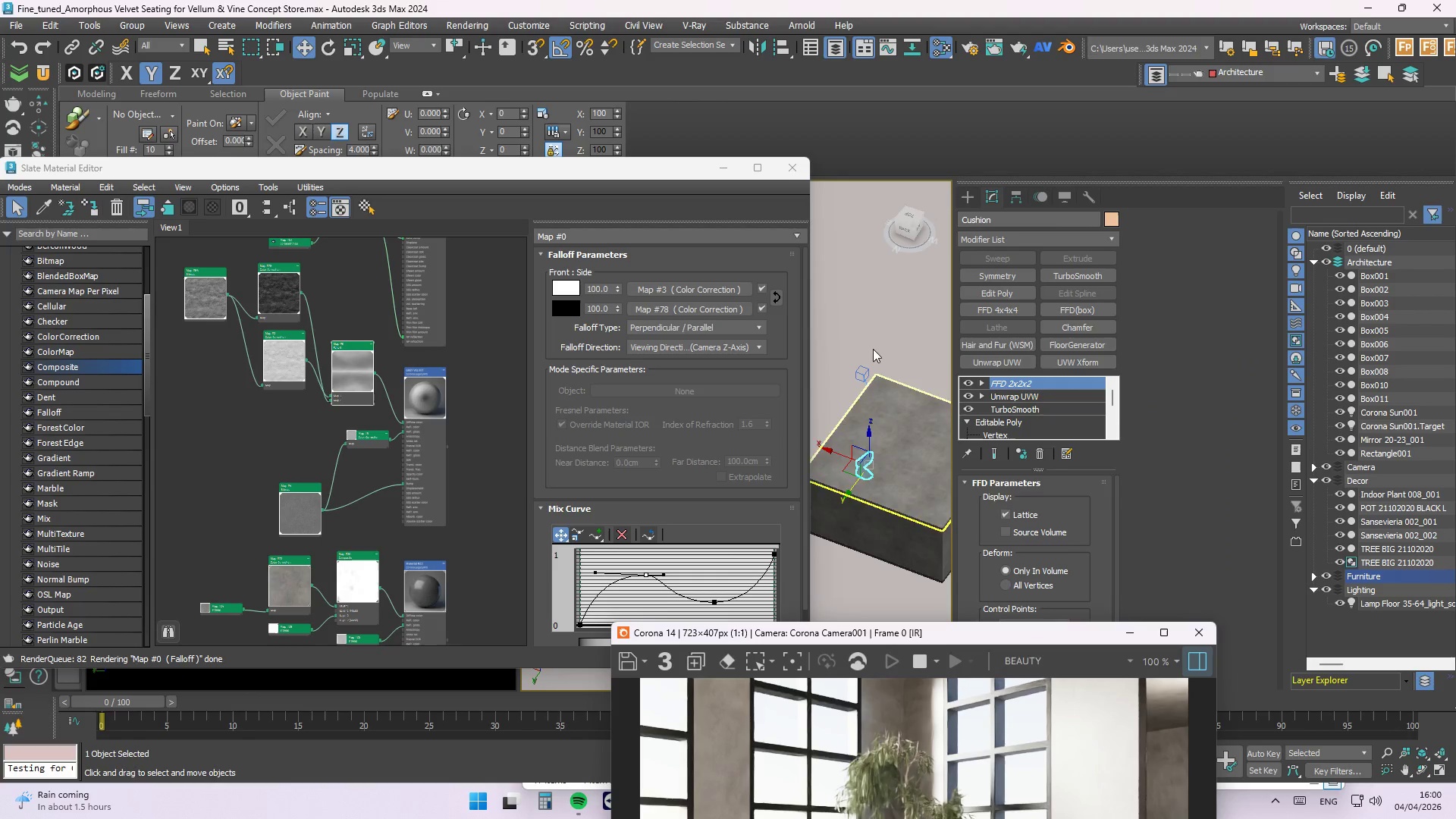 
left_click([873, 332])
 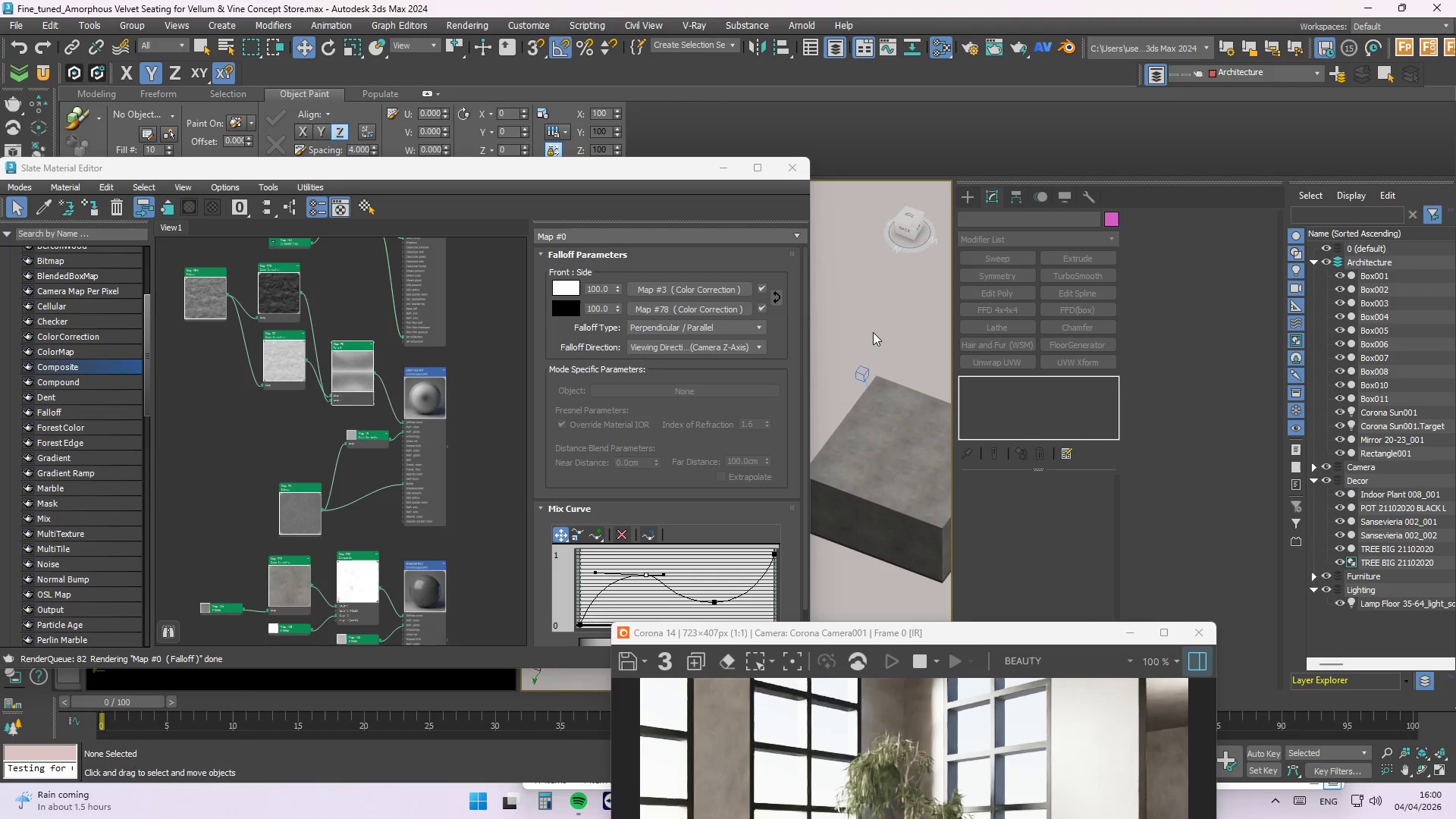 
key(F3)
 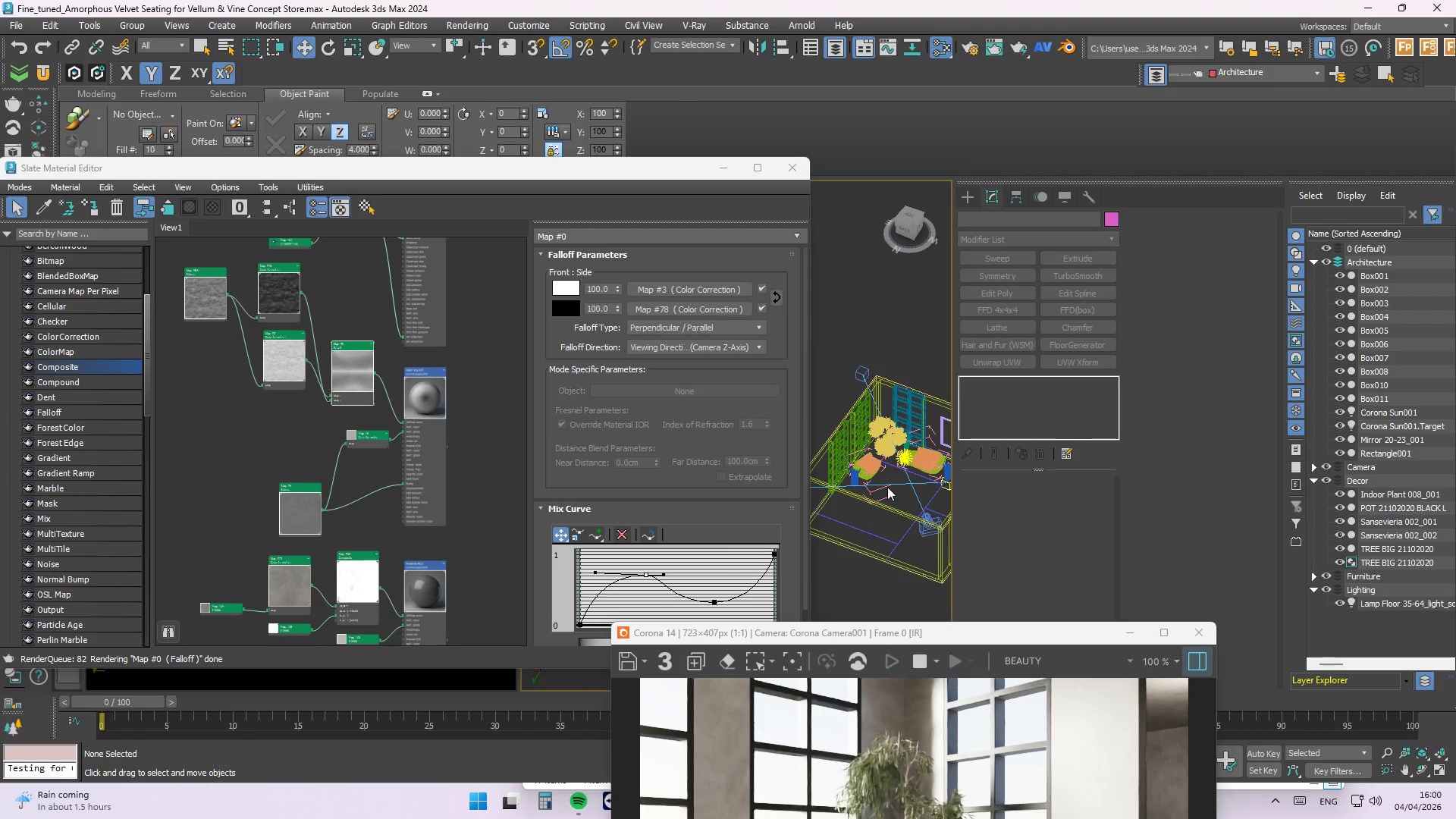 
left_click([929, 450])
 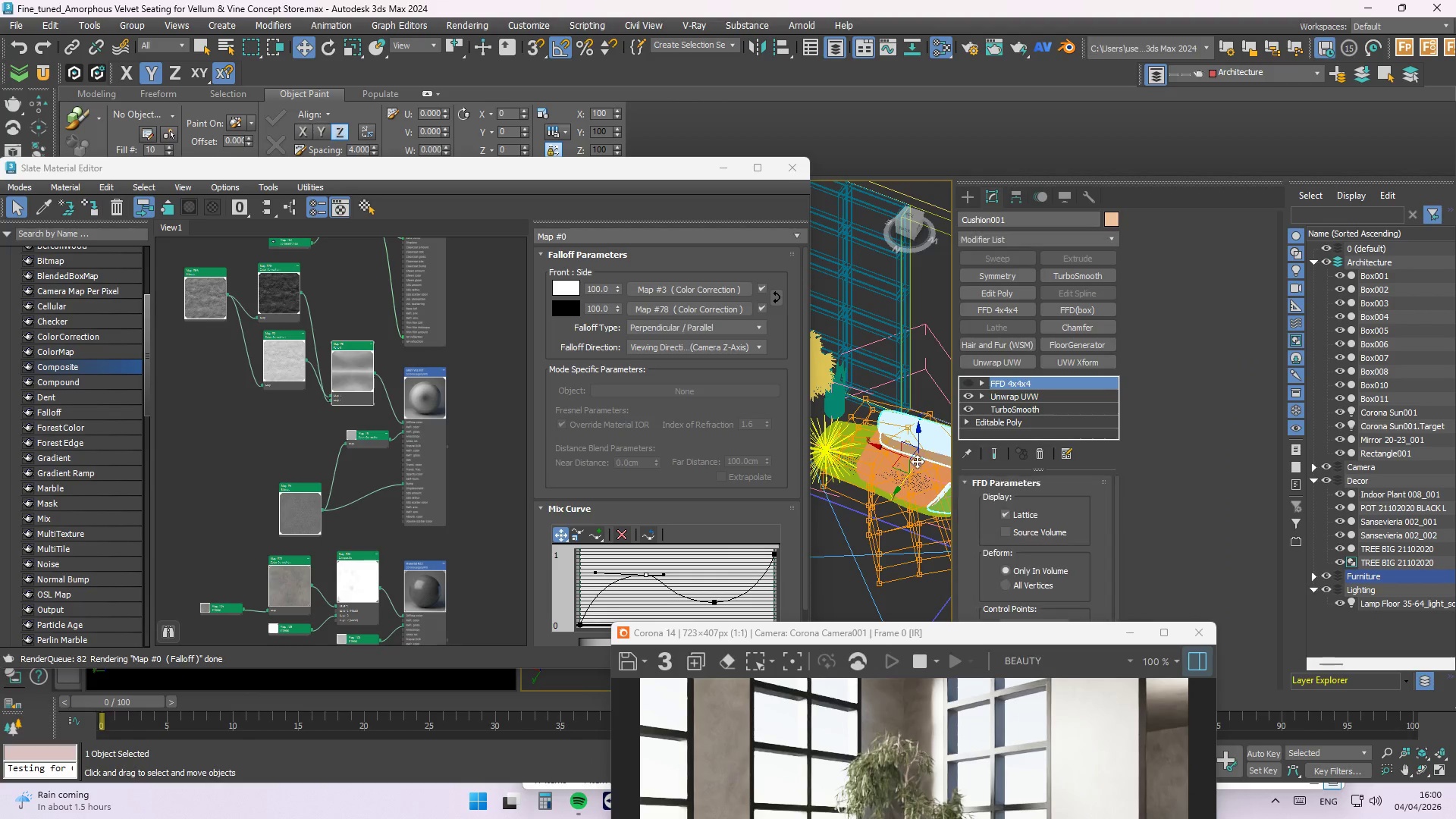 
scroll: coordinate [930, 457], scroll_direction: up, amount: 8.0
 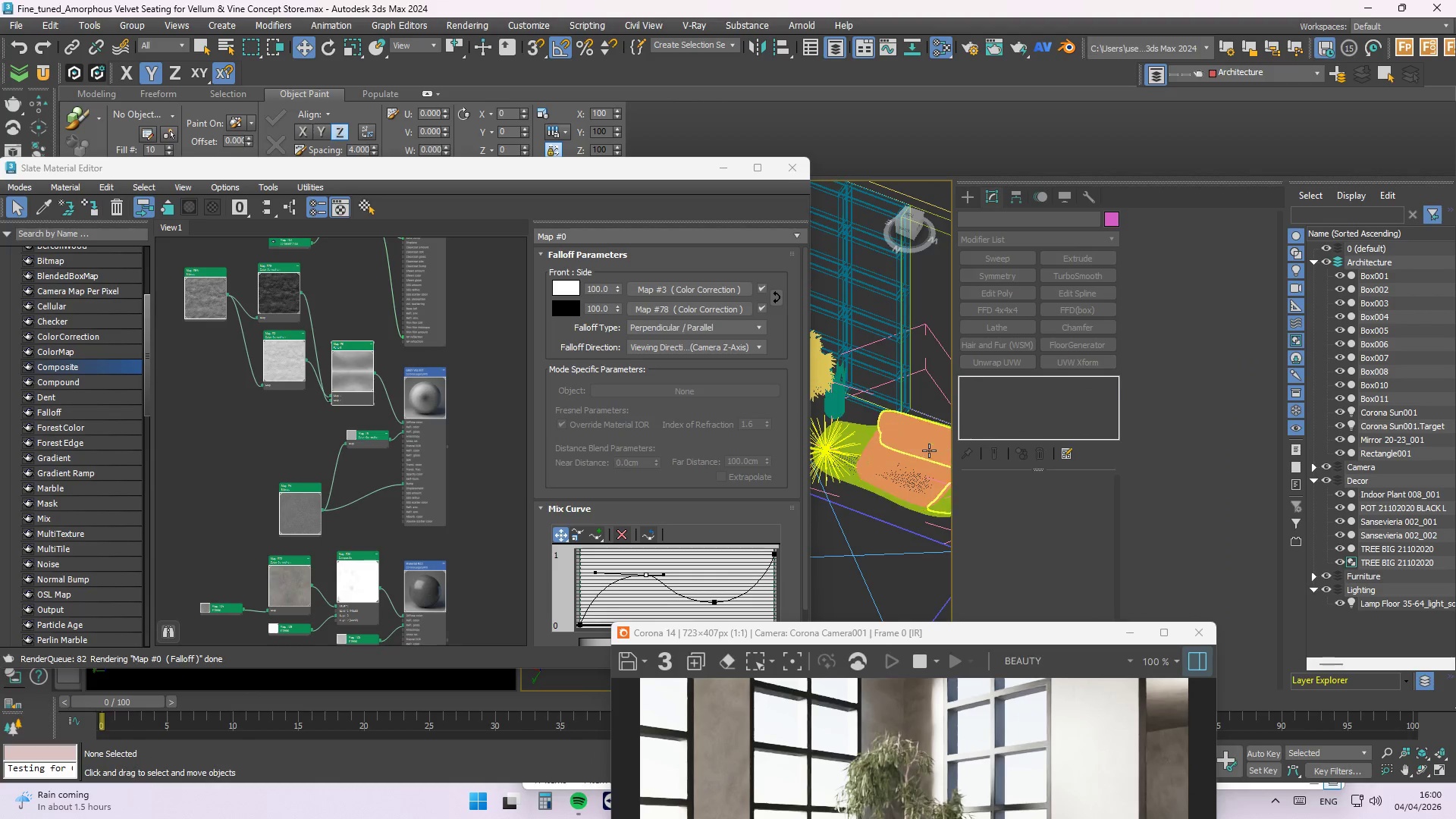 
hold_key(key=ControlLeft, duration=1.09)
left_click([882, 472])
 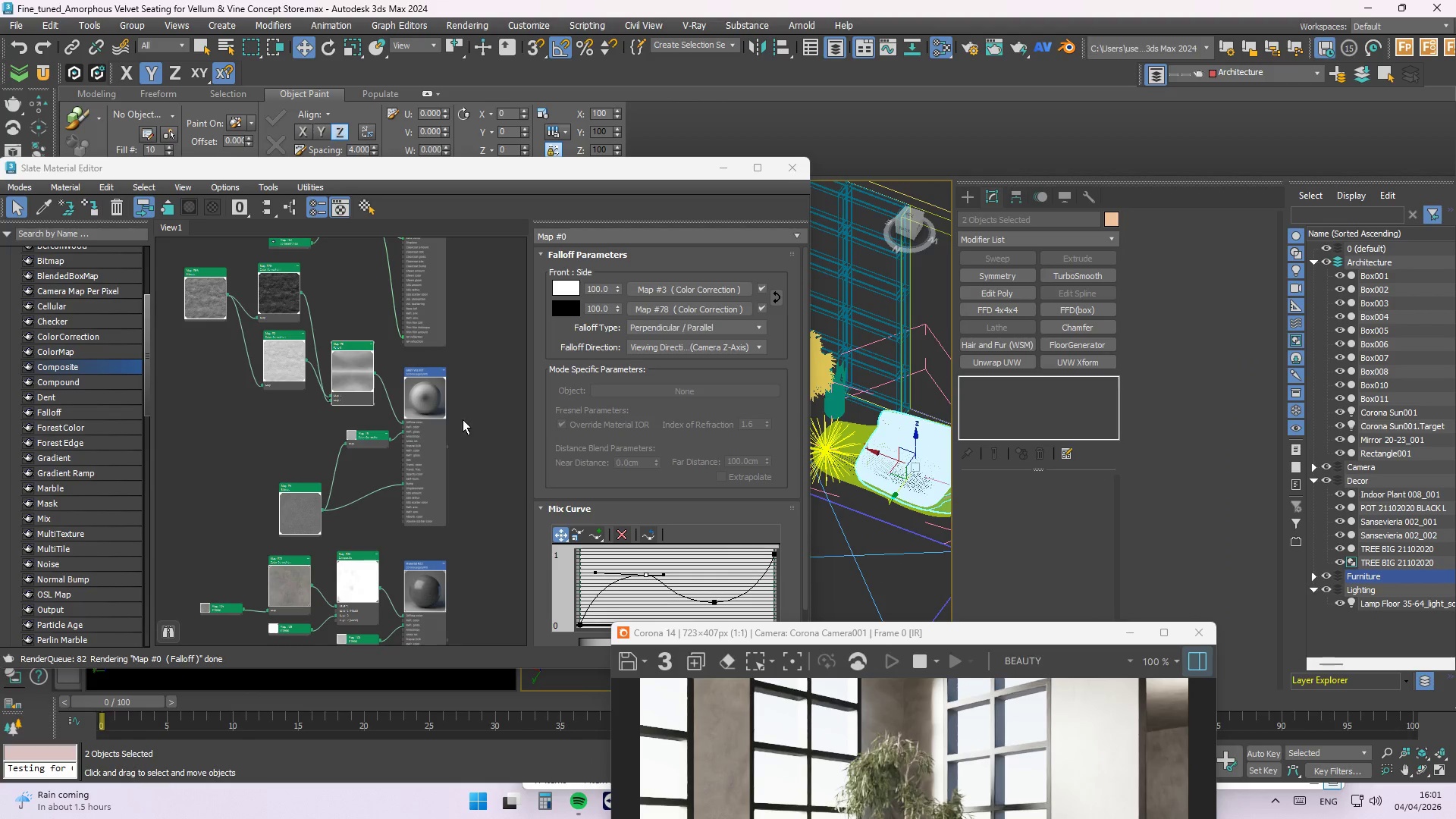 
left_click([439, 405])
 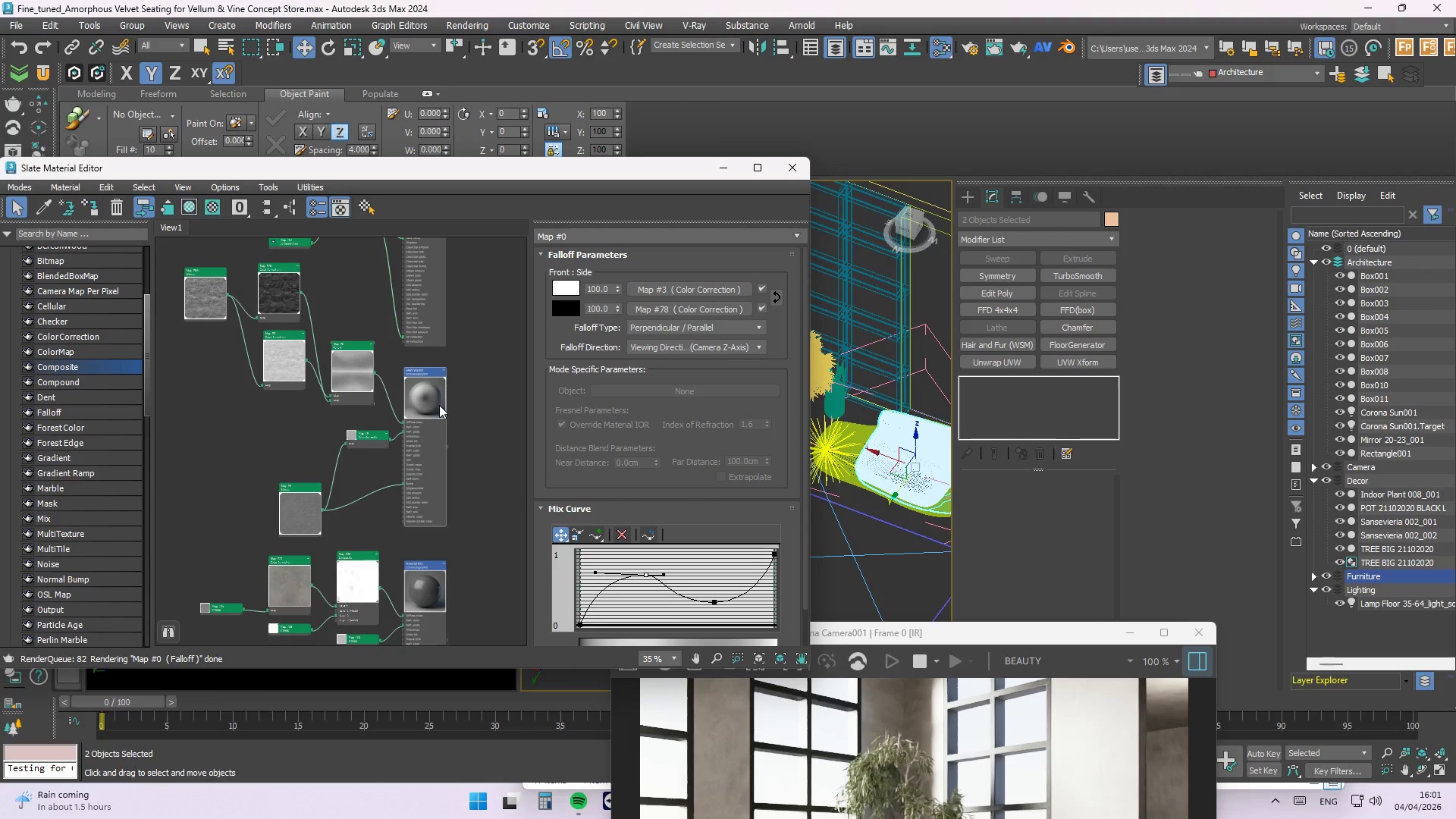 
right_click([439, 405])
 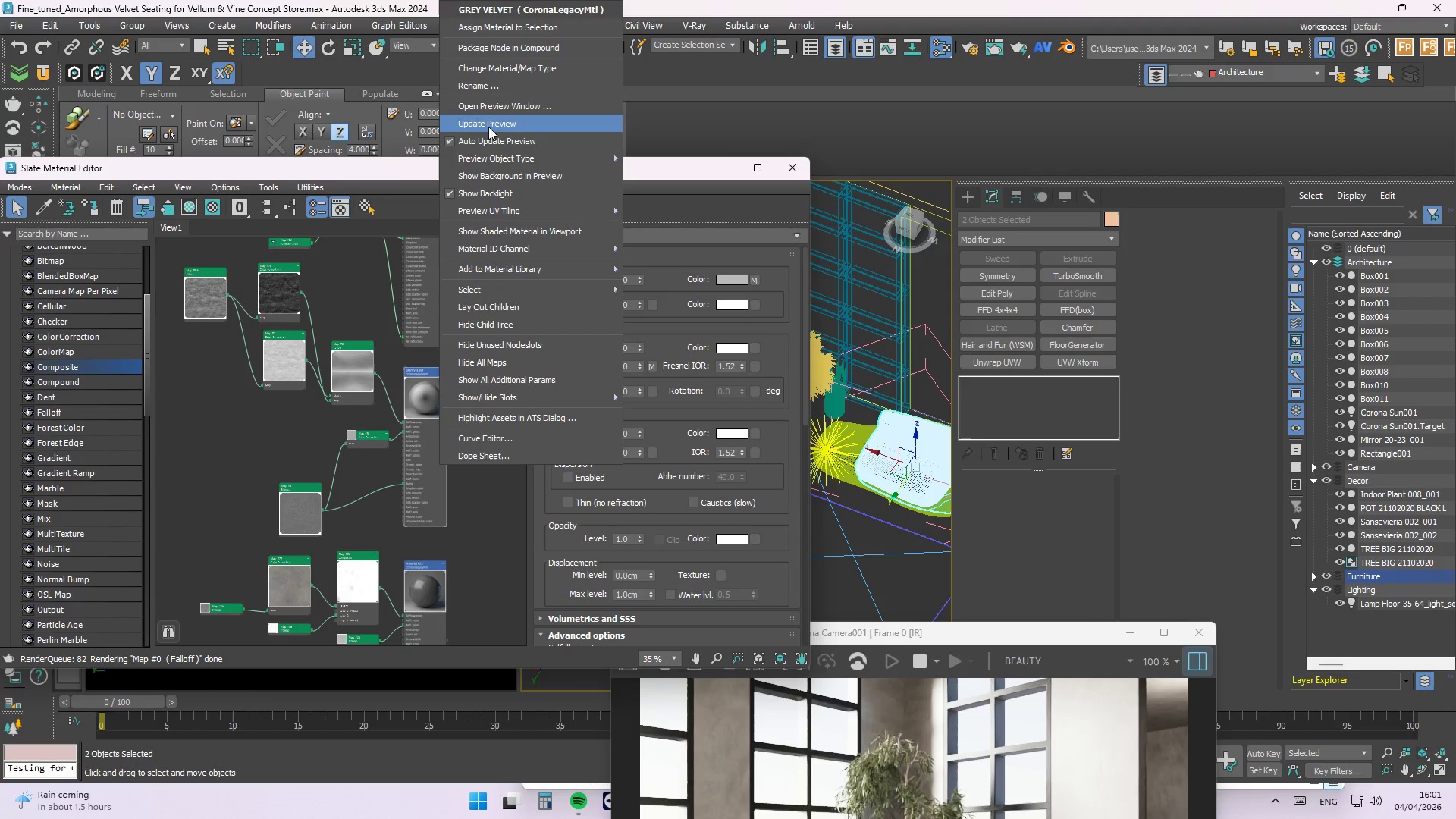 
left_click([507, 24])
 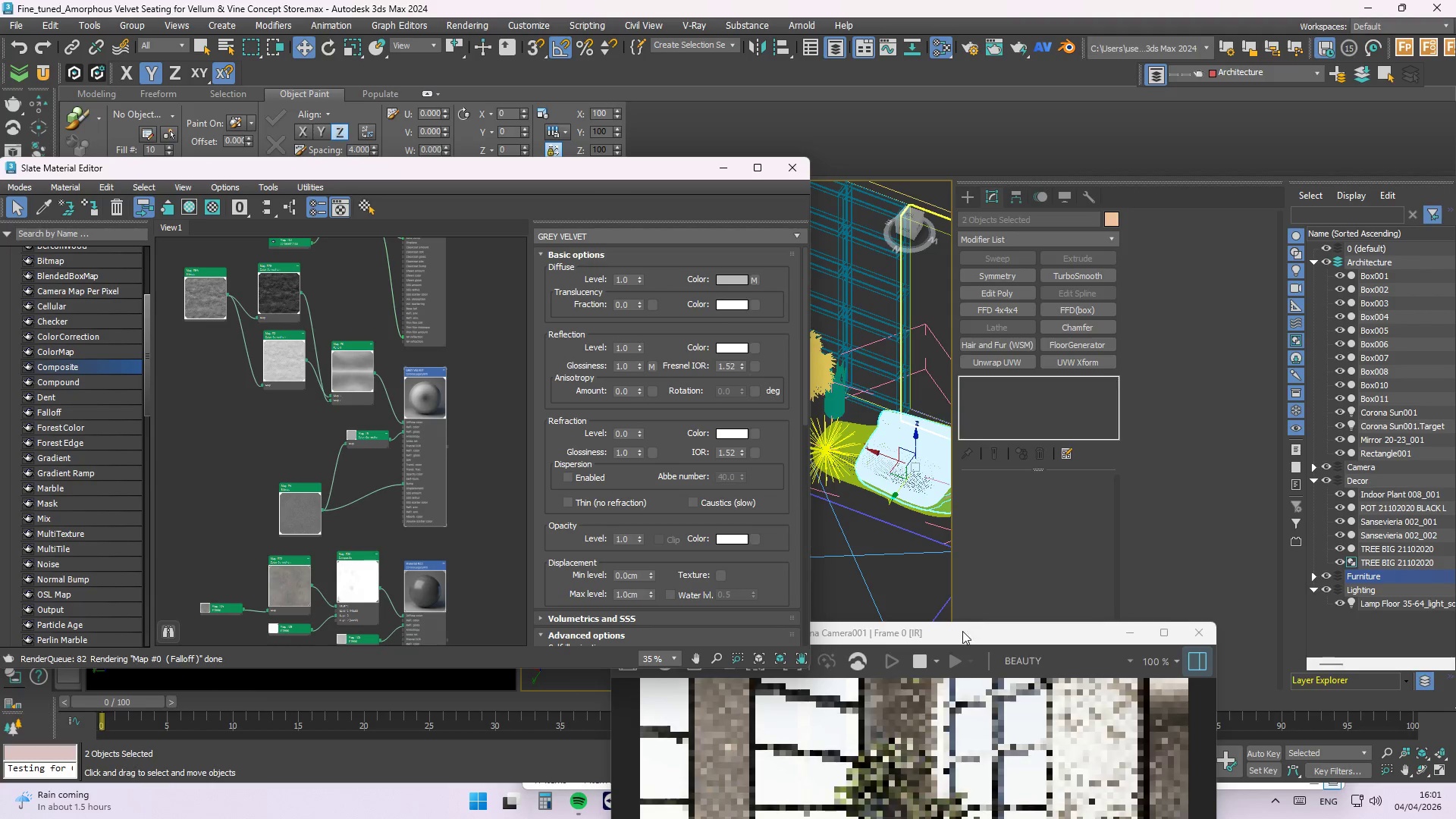 
left_click_drag(start_coordinate=[960, 637], to_coordinate=[1133, 256])
 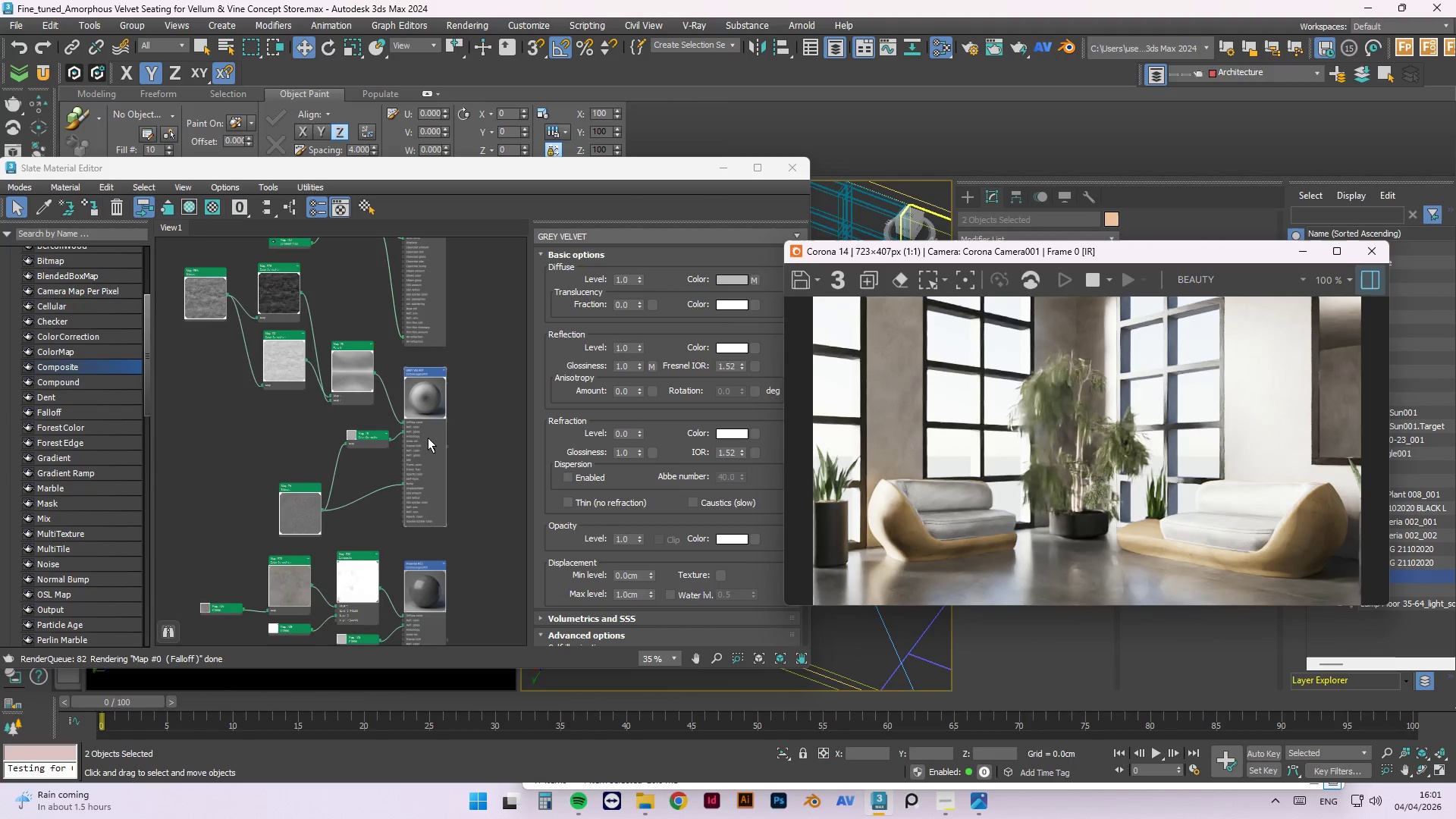 
scroll: coordinate [411, 426], scroll_direction: up, amount: 6.0
 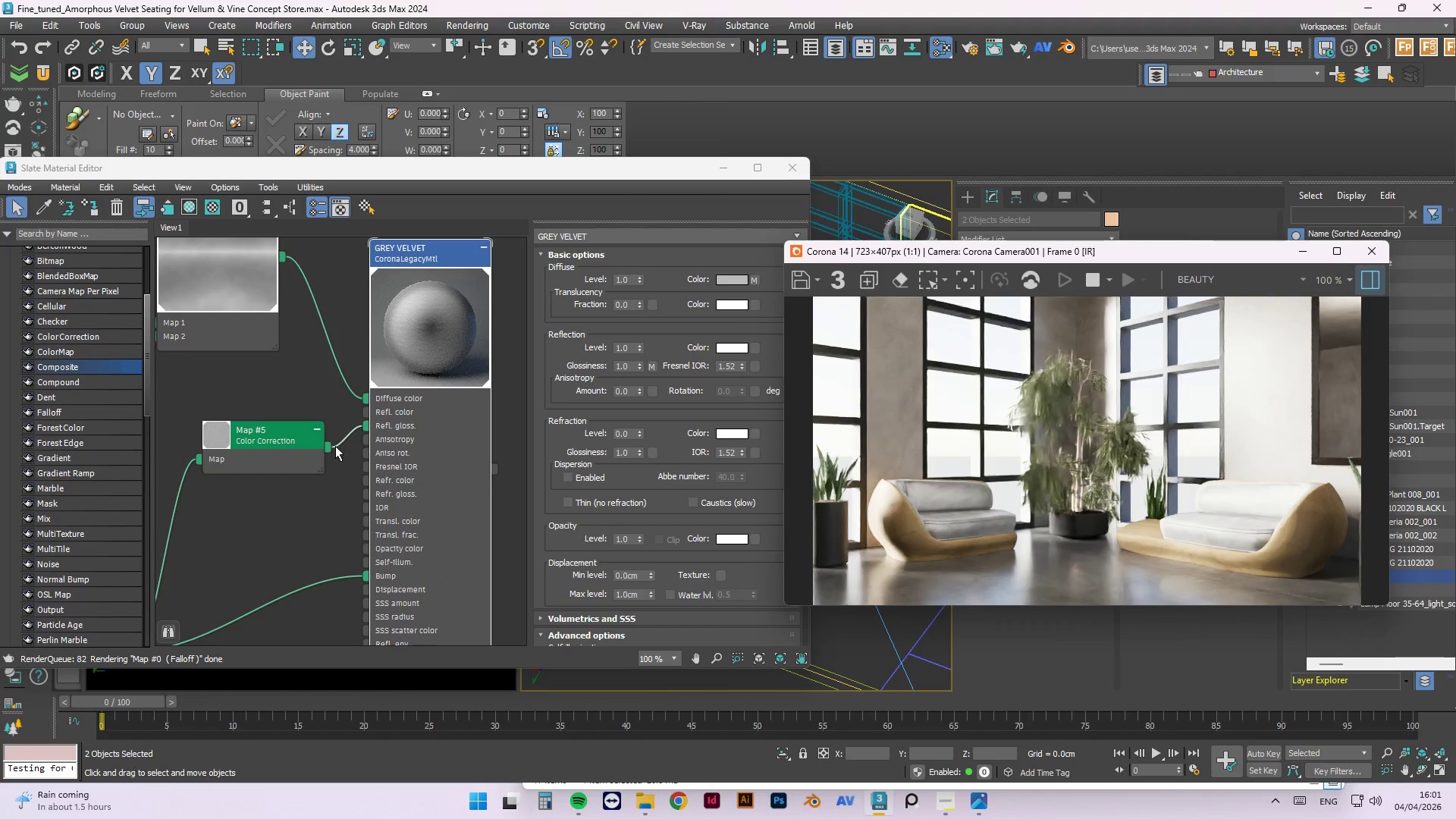 
left_click_drag(start_coordinate=[331, 445], to_coordinate=[367, 413])
 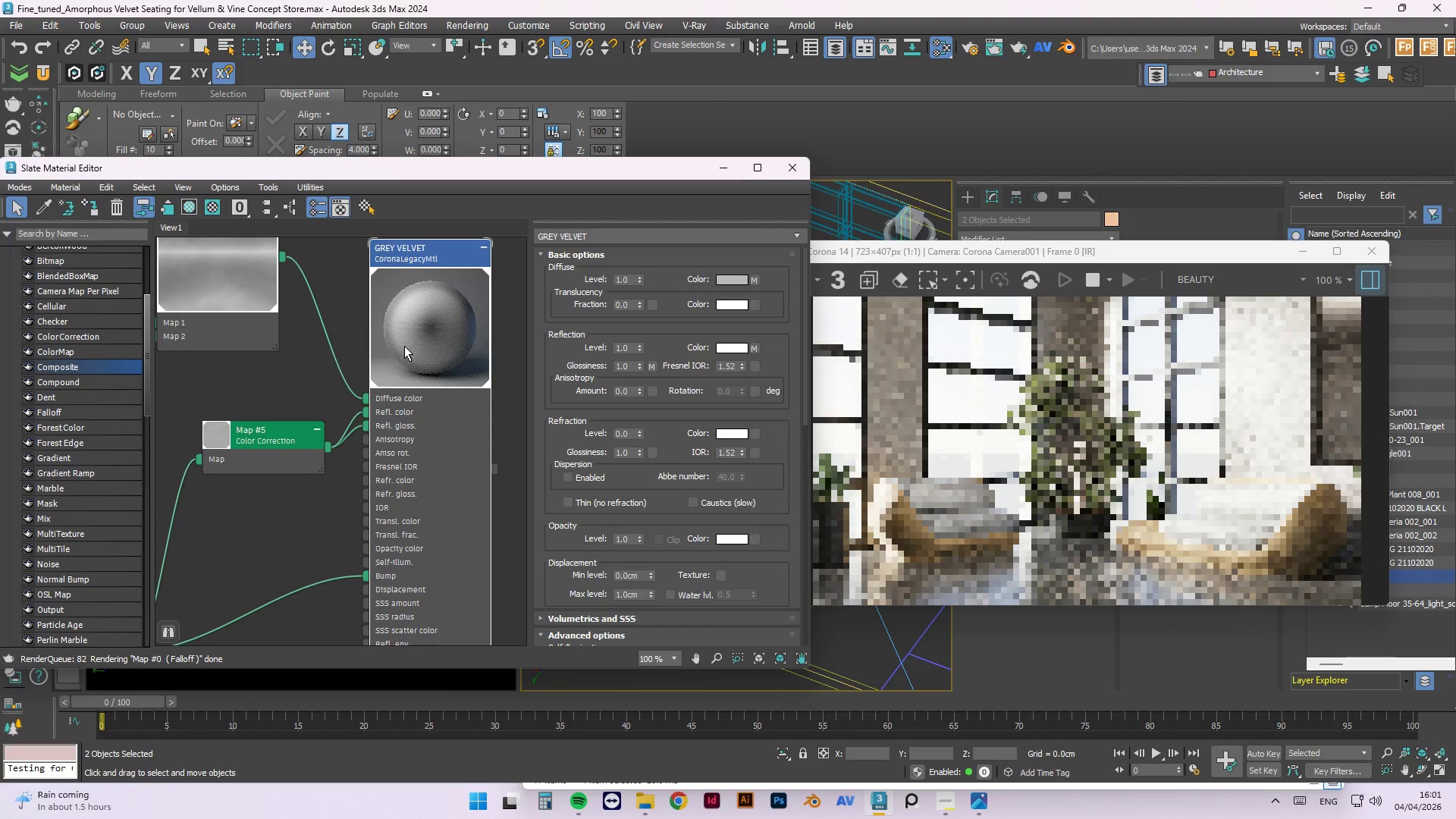 
right_click([404, 345])
 